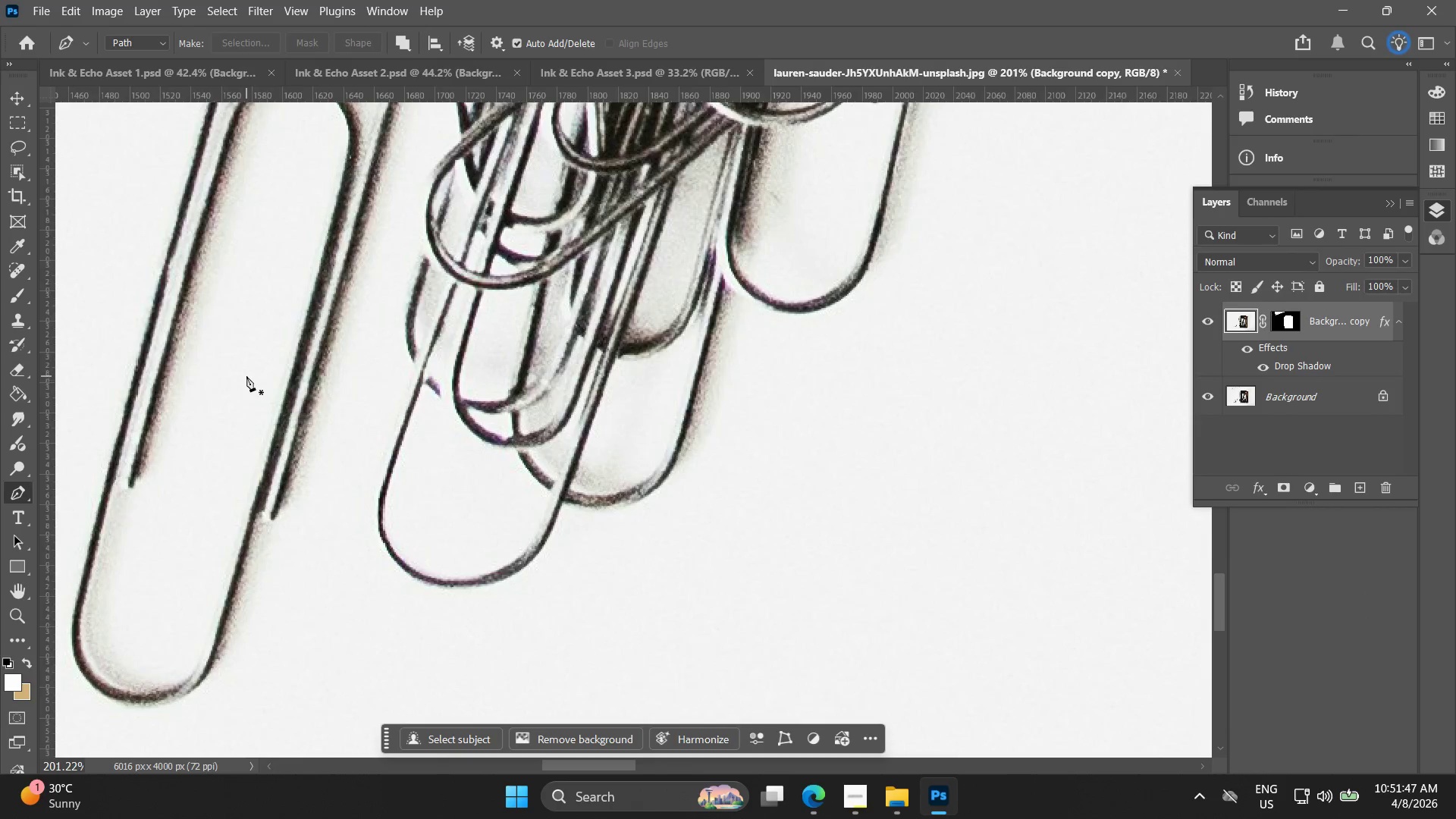 
hold_key(key=AltLeft, duration=0.64)
scroll: coordinate [120, 486], scroll_direction: up, amount: 6.0
 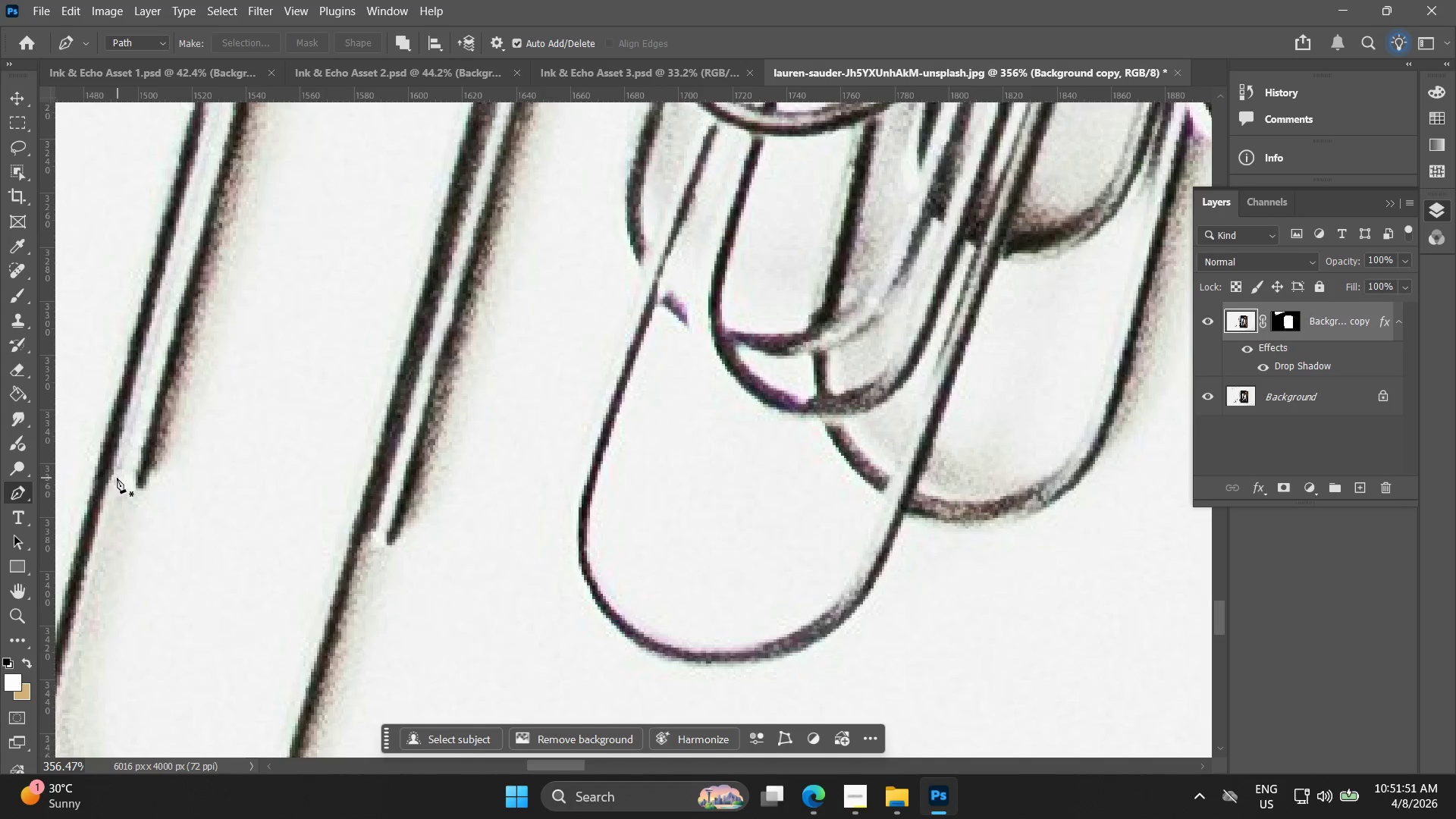 
left_click([115, 477])
 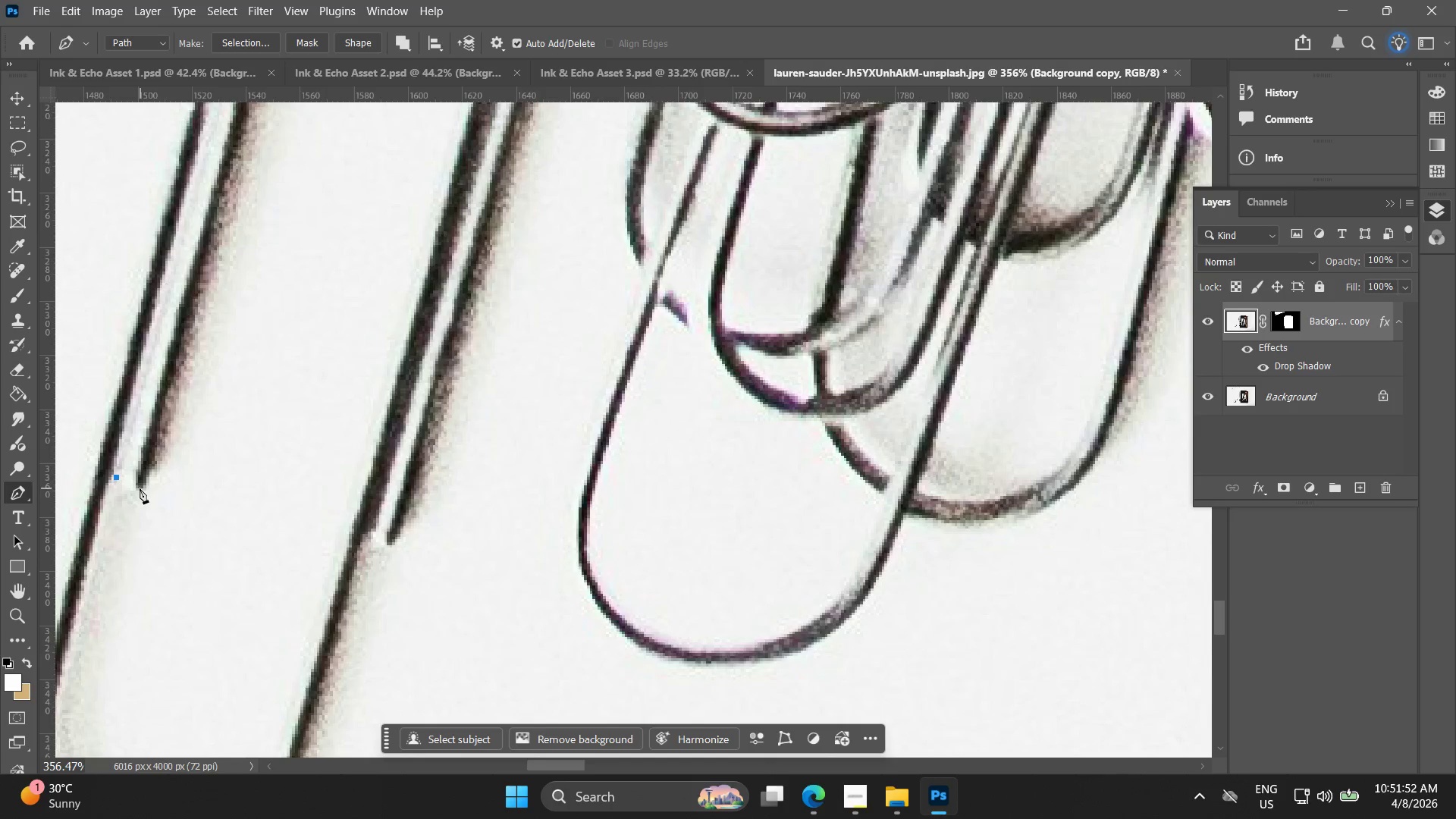 
left_click([140, 488])
 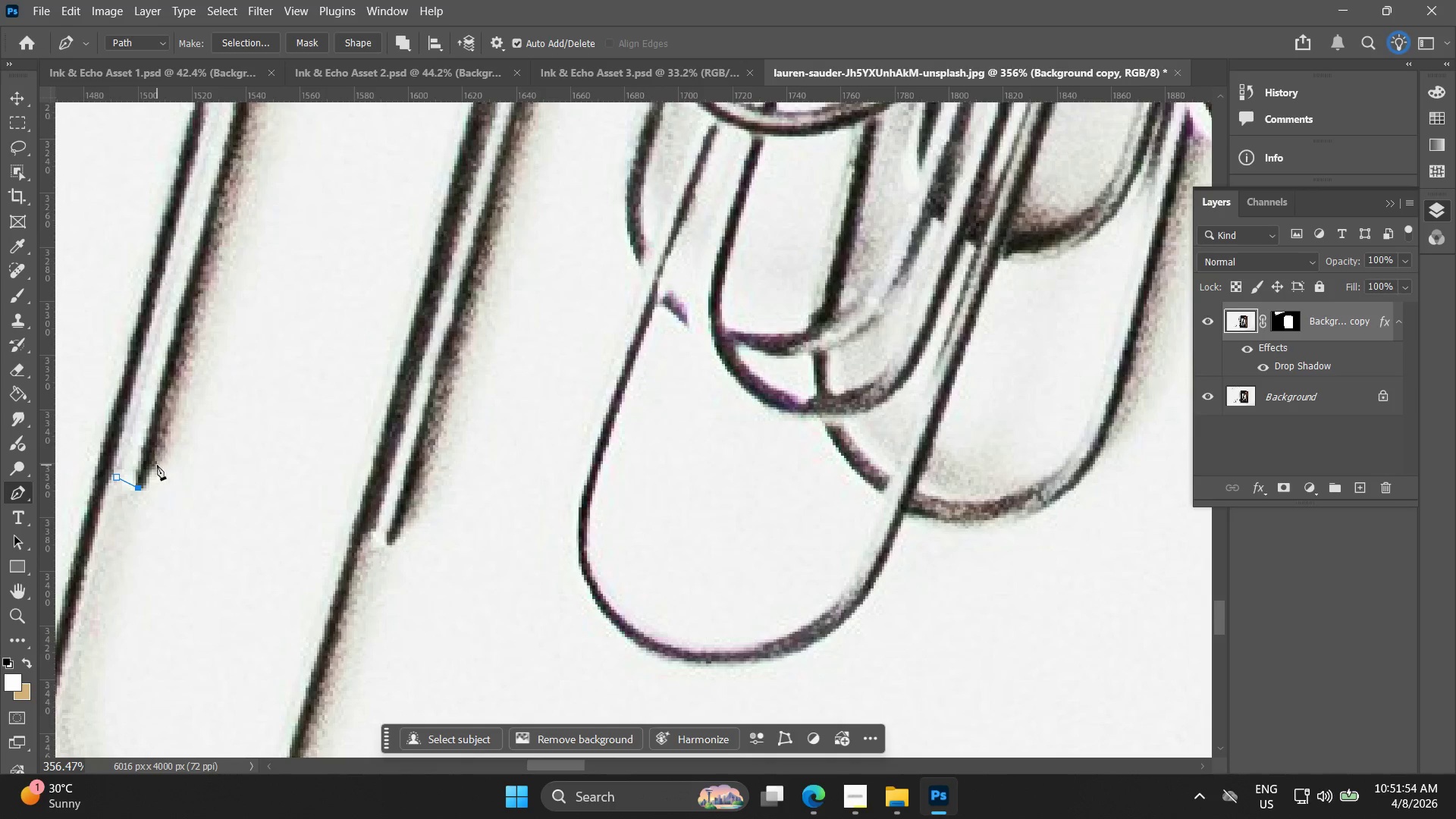 
left_click([155, 452])
 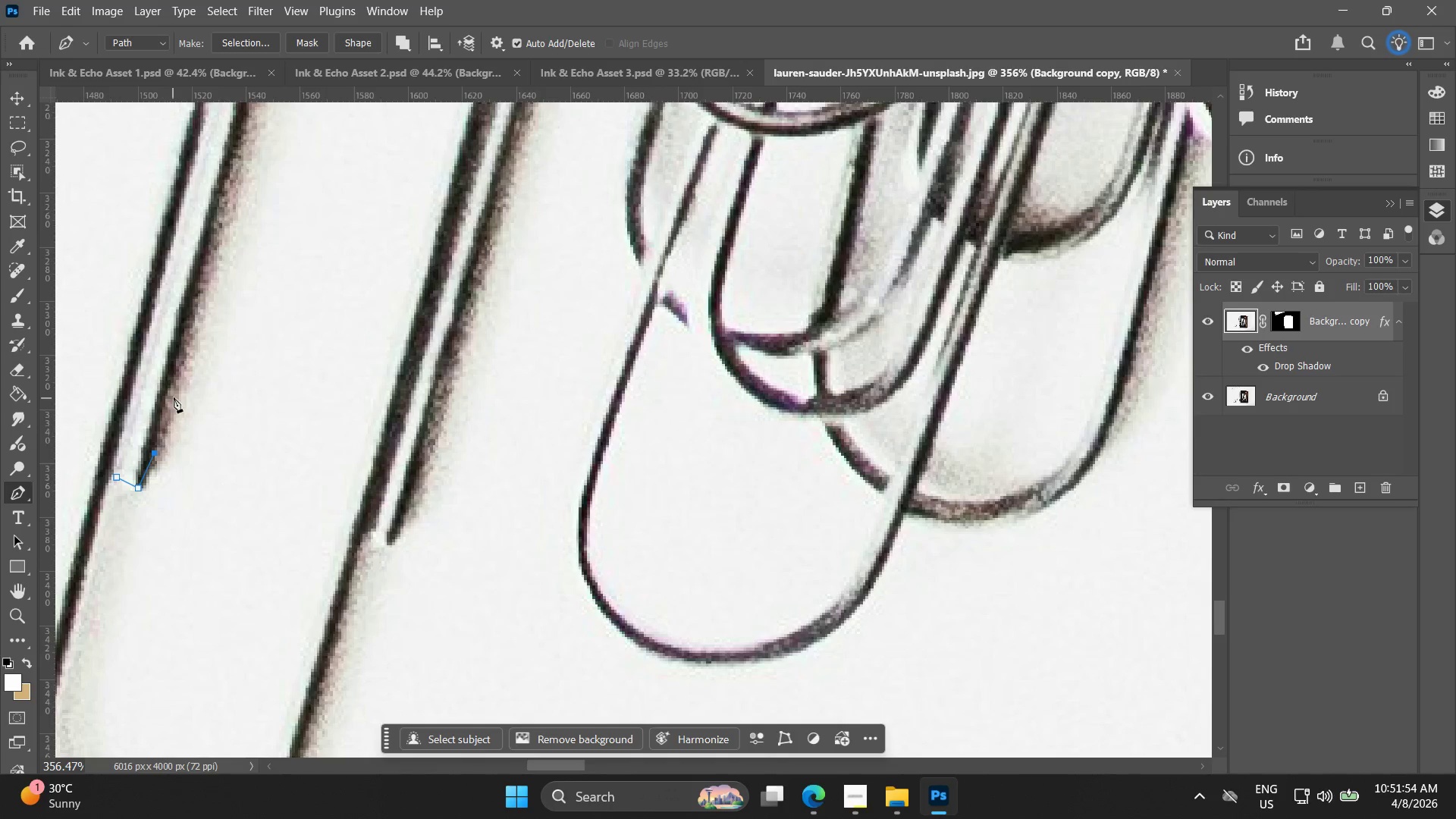 
hold_key(key=Space, duration=0.58)
 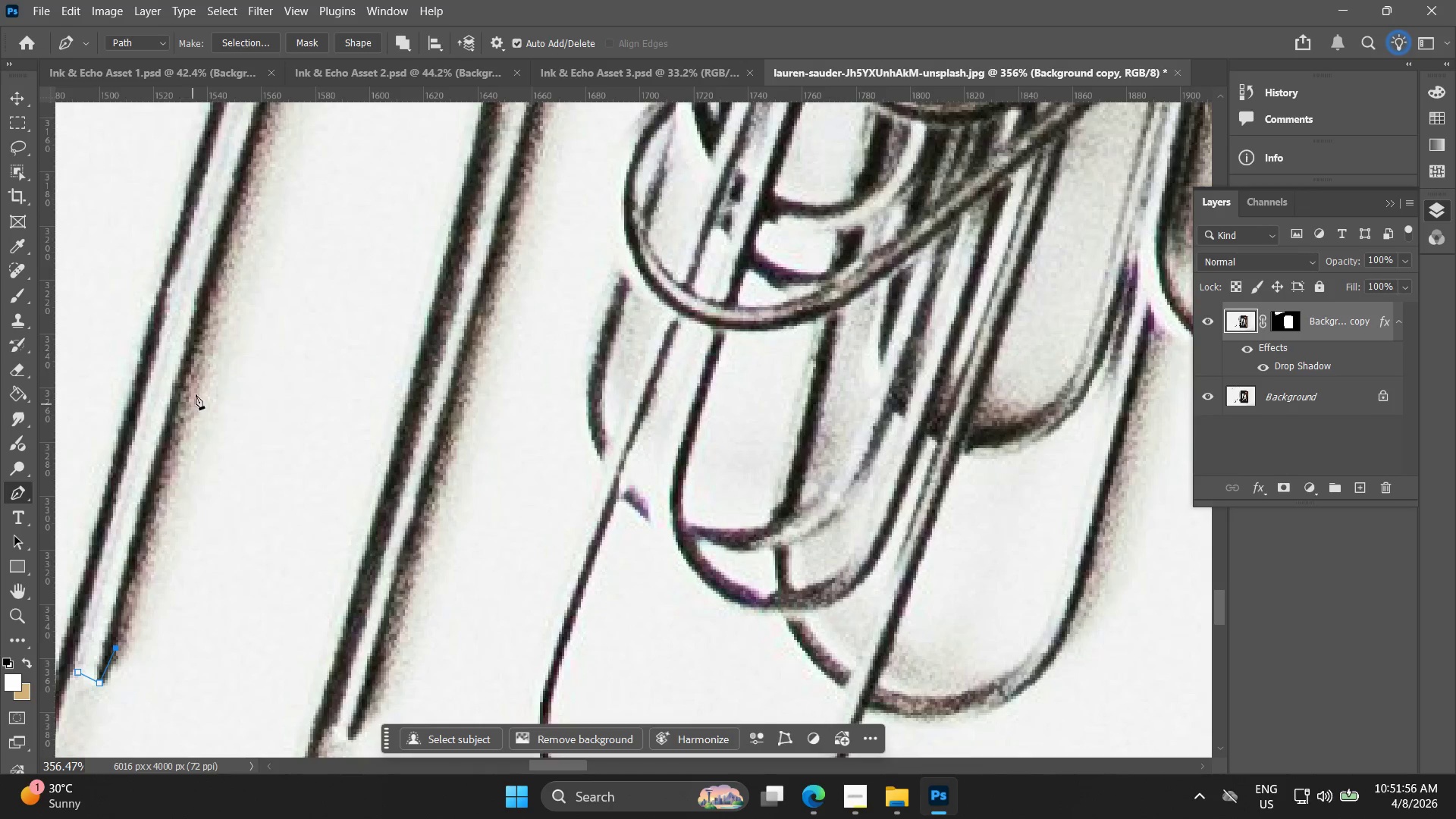 
left_click_drag(start_coordinate=[174, 401], to_coordinate=[136, 596])
 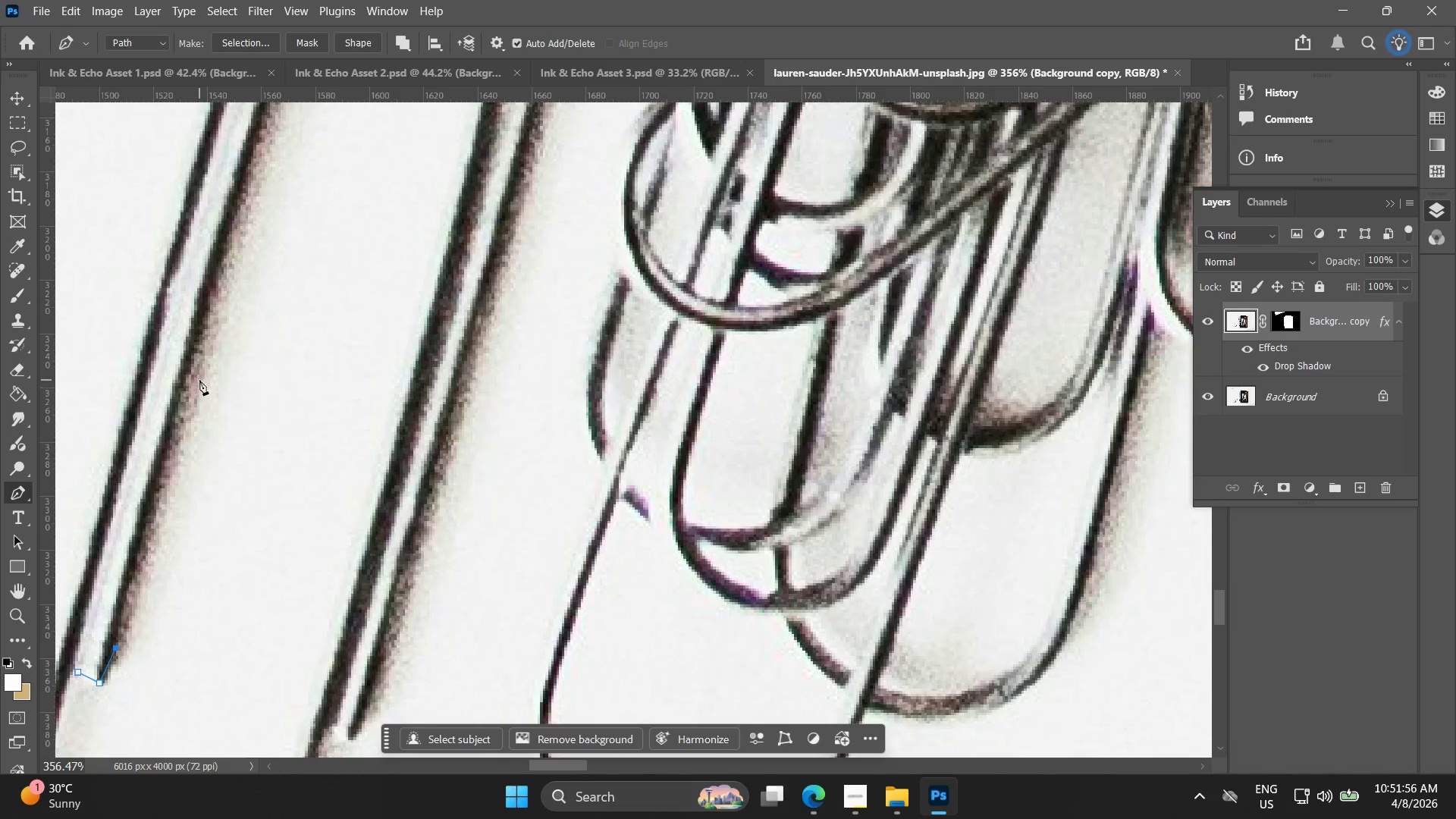 
left_click([199, 366])
 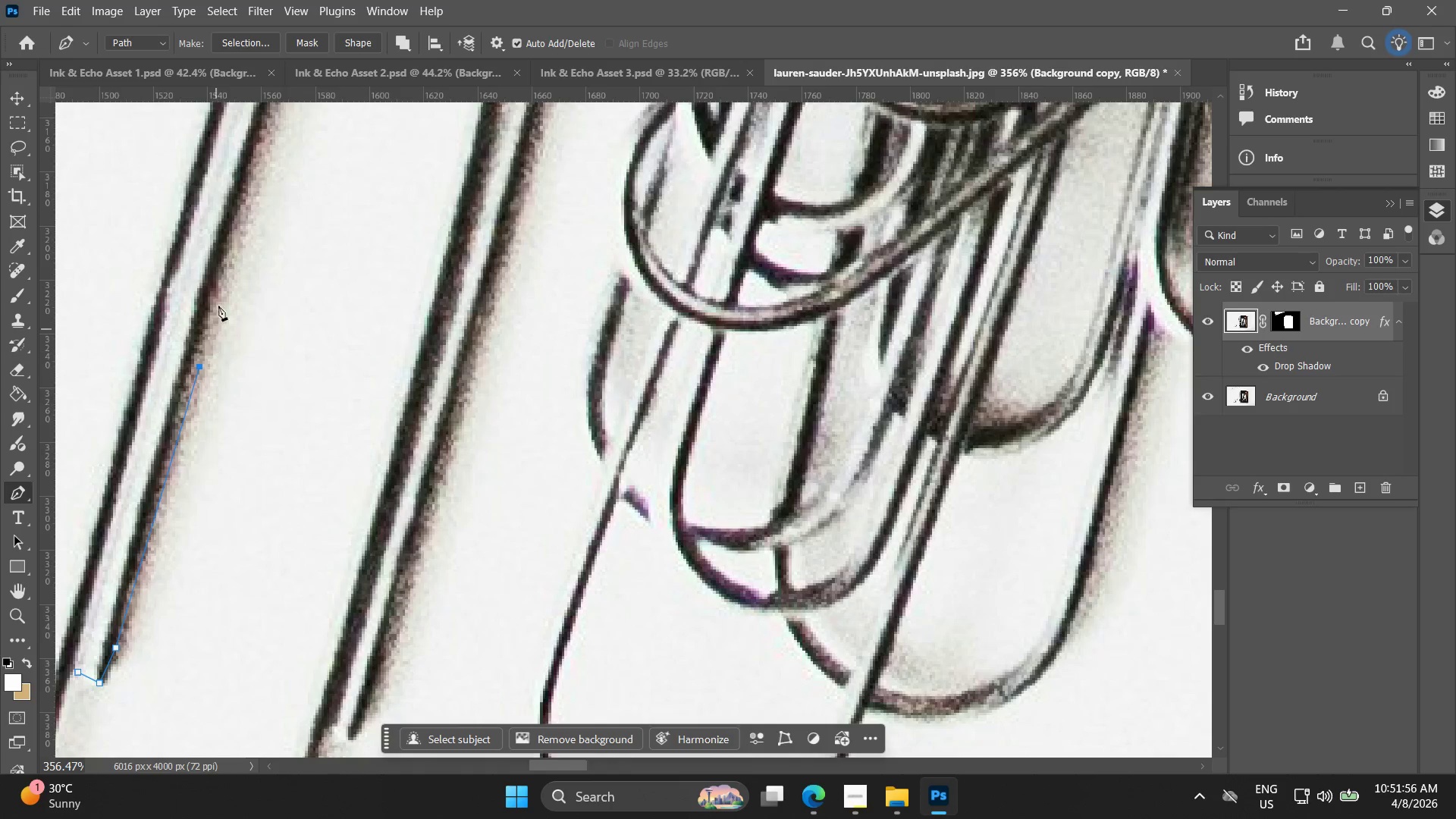 
hold_key(key=Space, duration=0.53)
 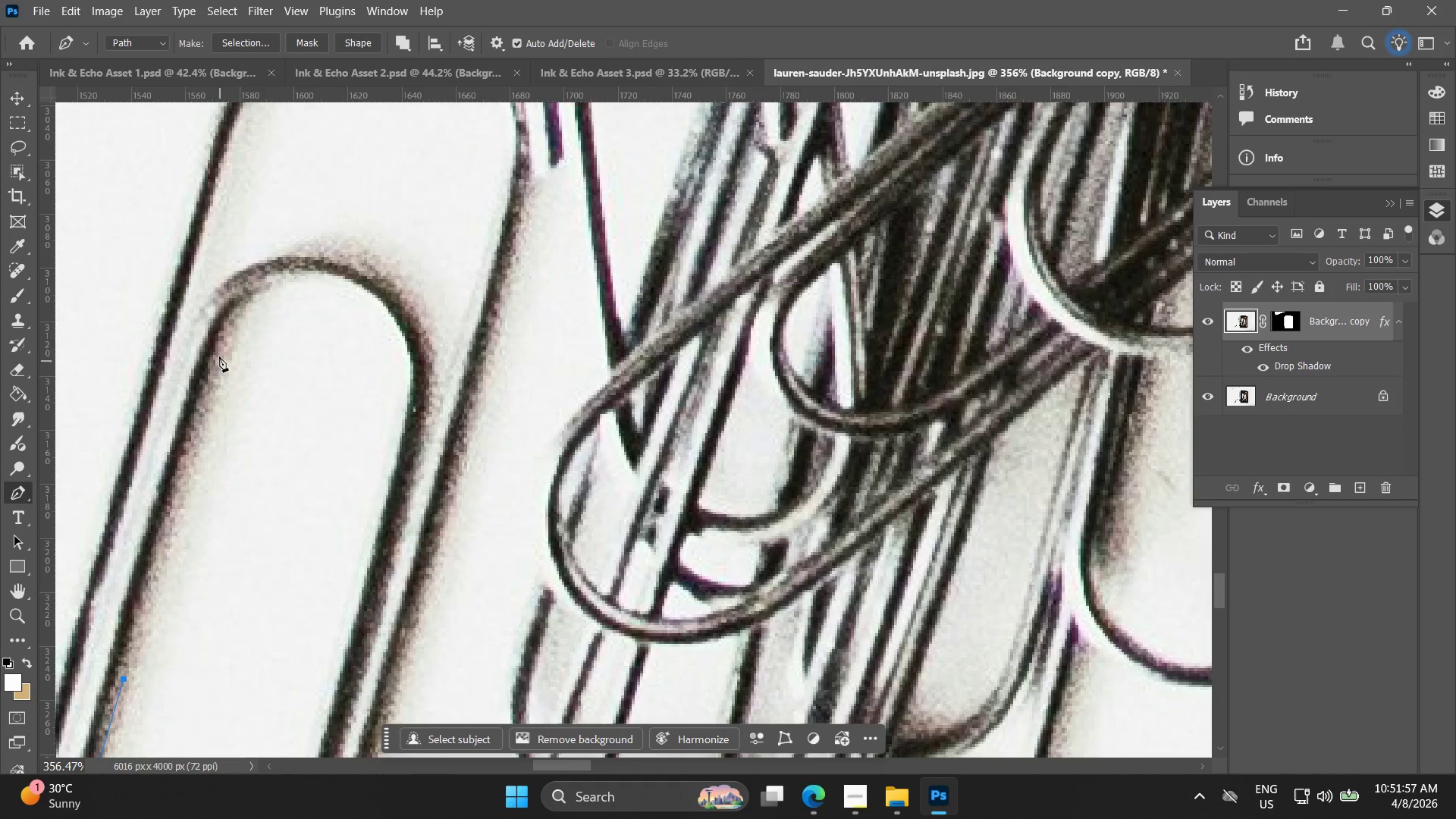 
left_click_drag(start_coordinate=[219, 293], to_coordinate=[143, 606])
 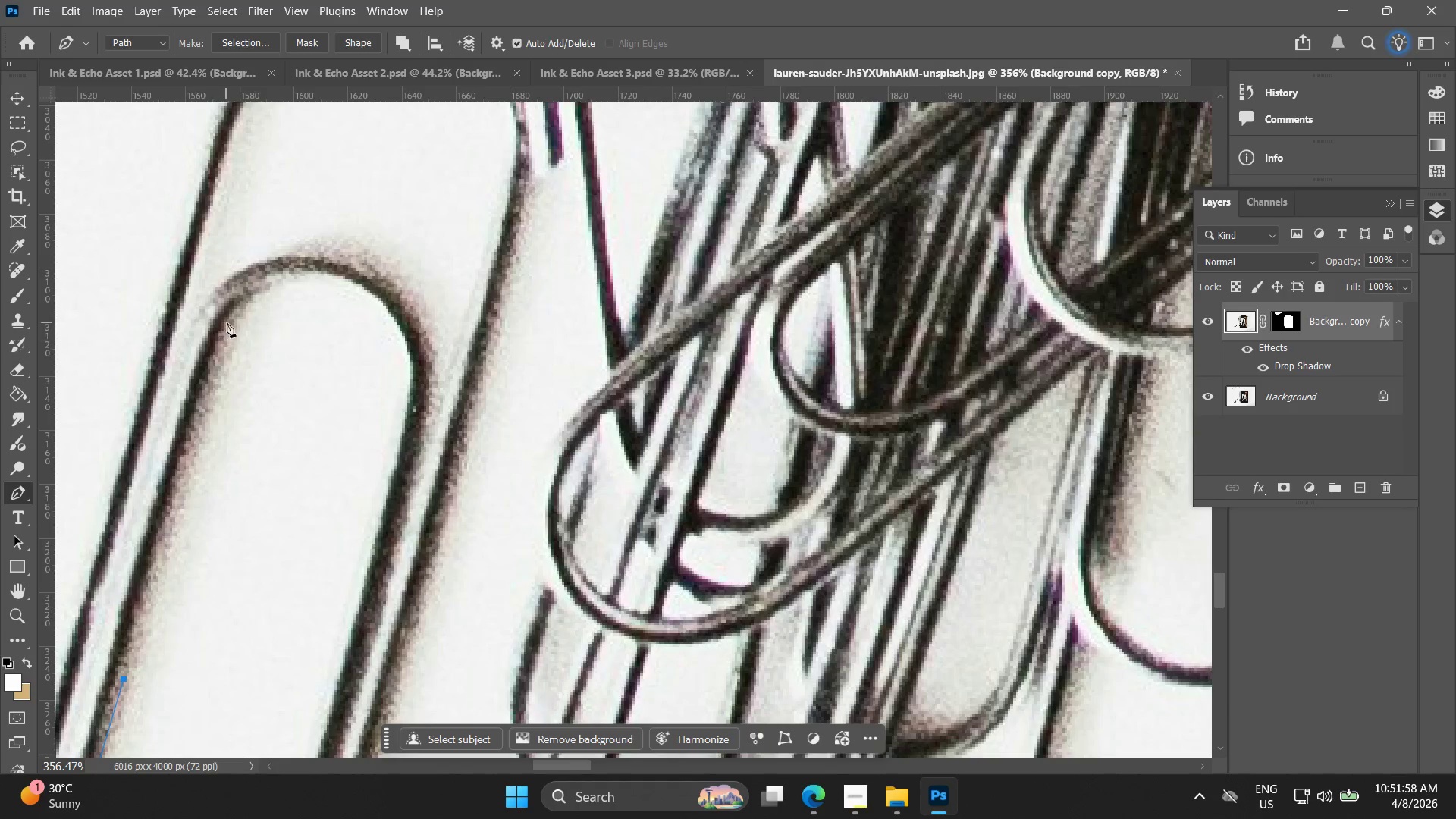 
left_click_drag(start_coordinate=[230, 317], to_coordinate=[246, 300])
 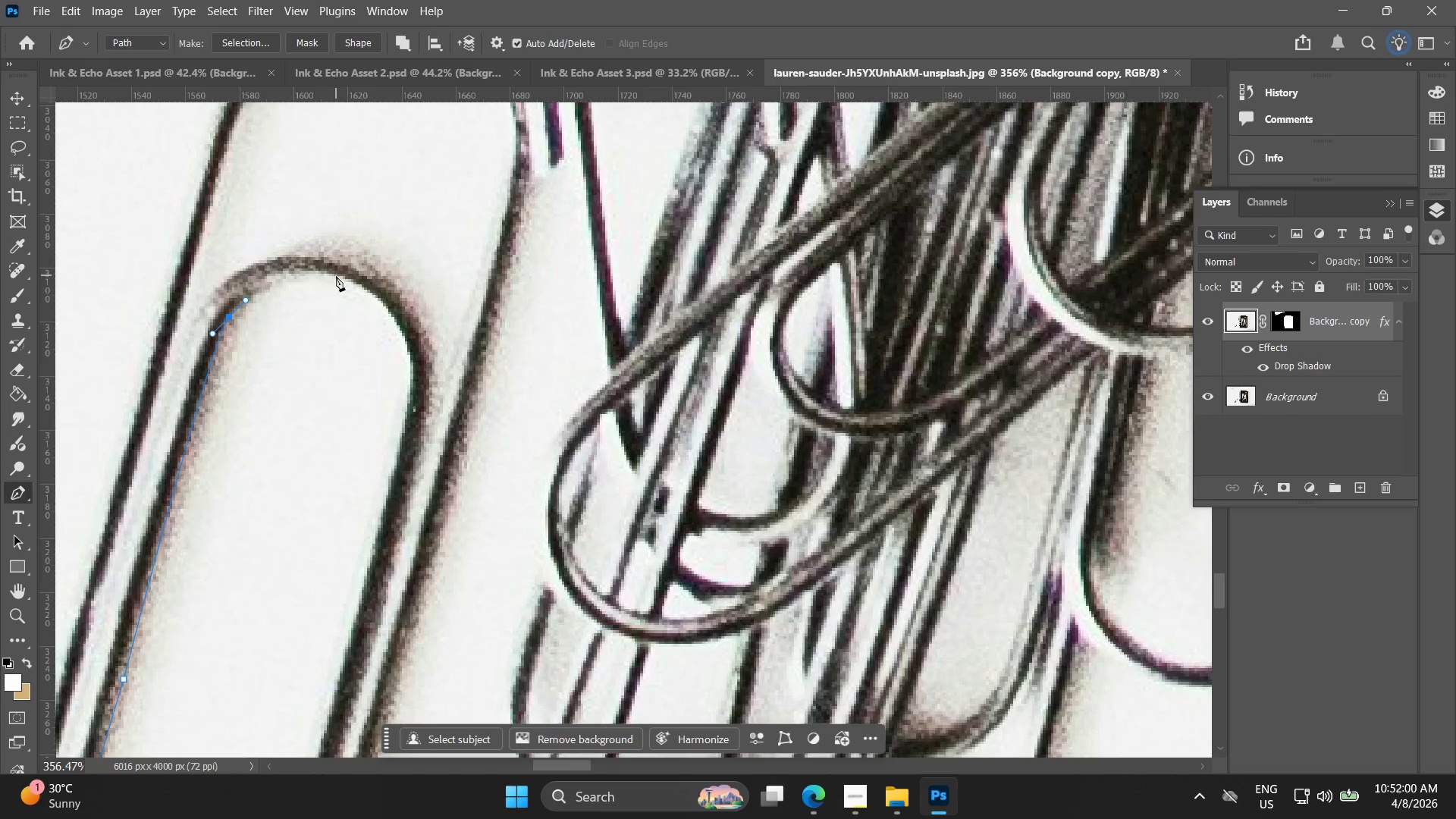 
left_click_drag(start_coordinate=[337, 276], to_coordinate=[369, 289])
 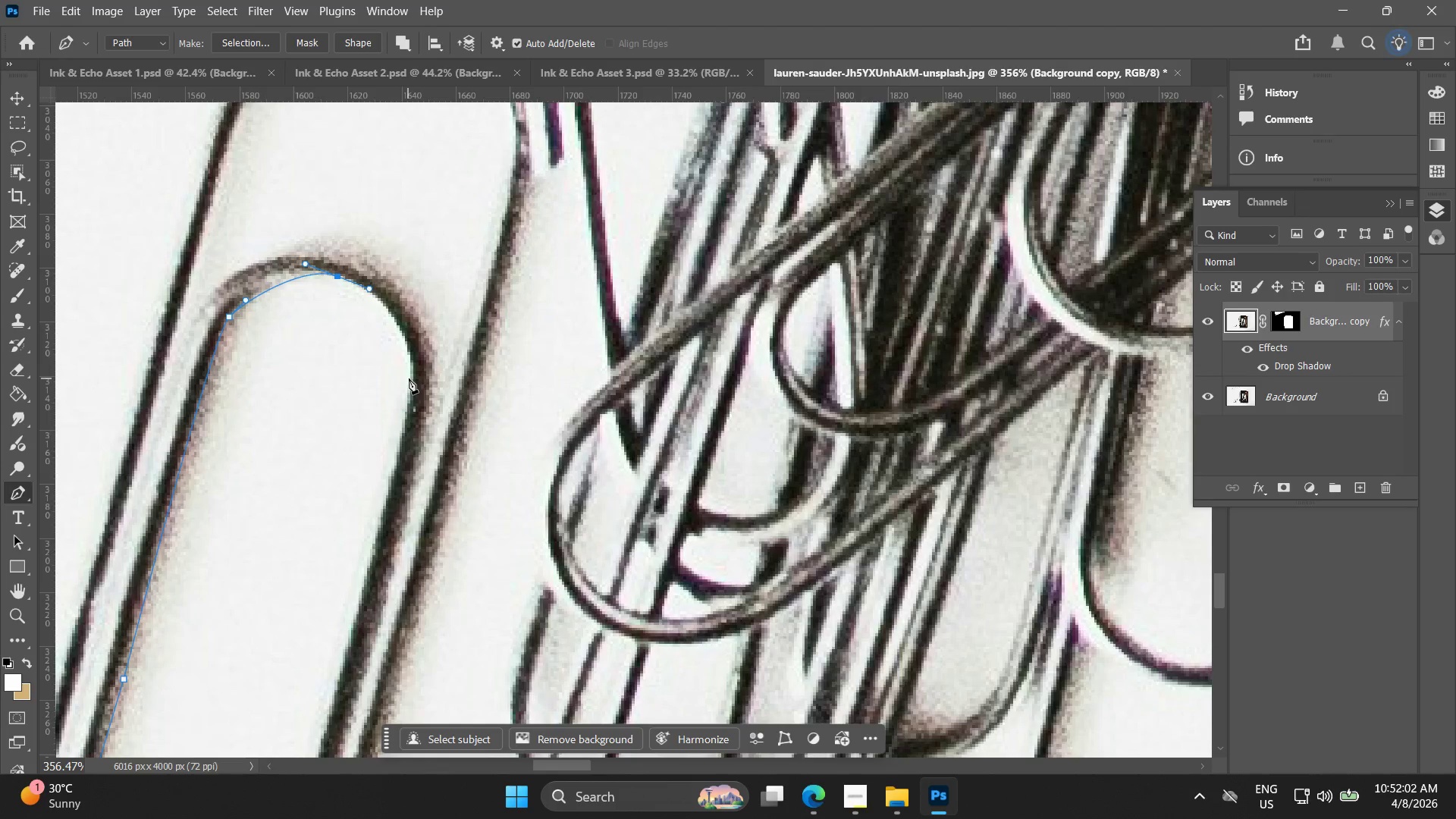 
left_click_drag(start_coordinate=[409, 378], to_coordinate=[404, 411])
 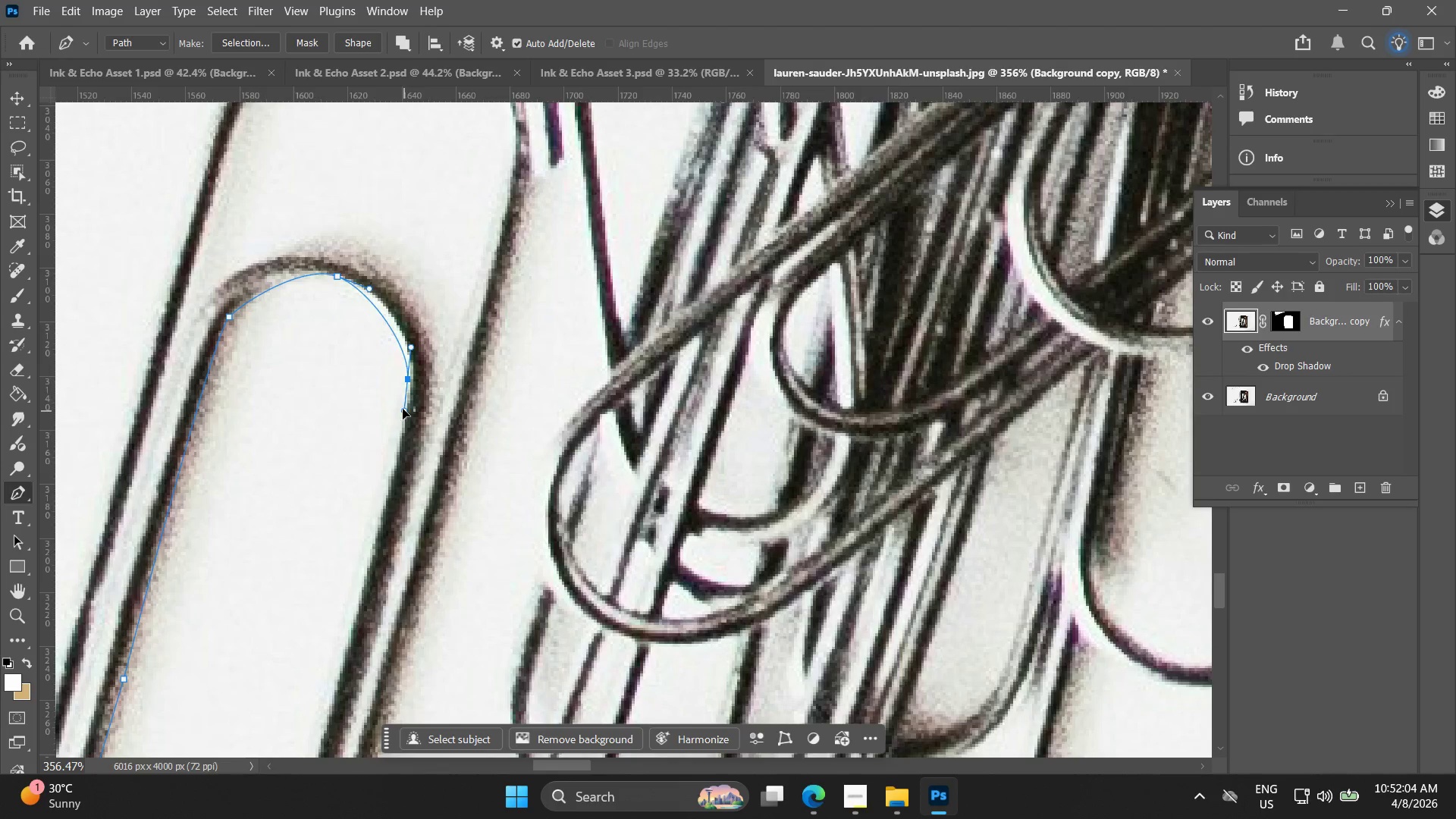 
key(Control+Z)
 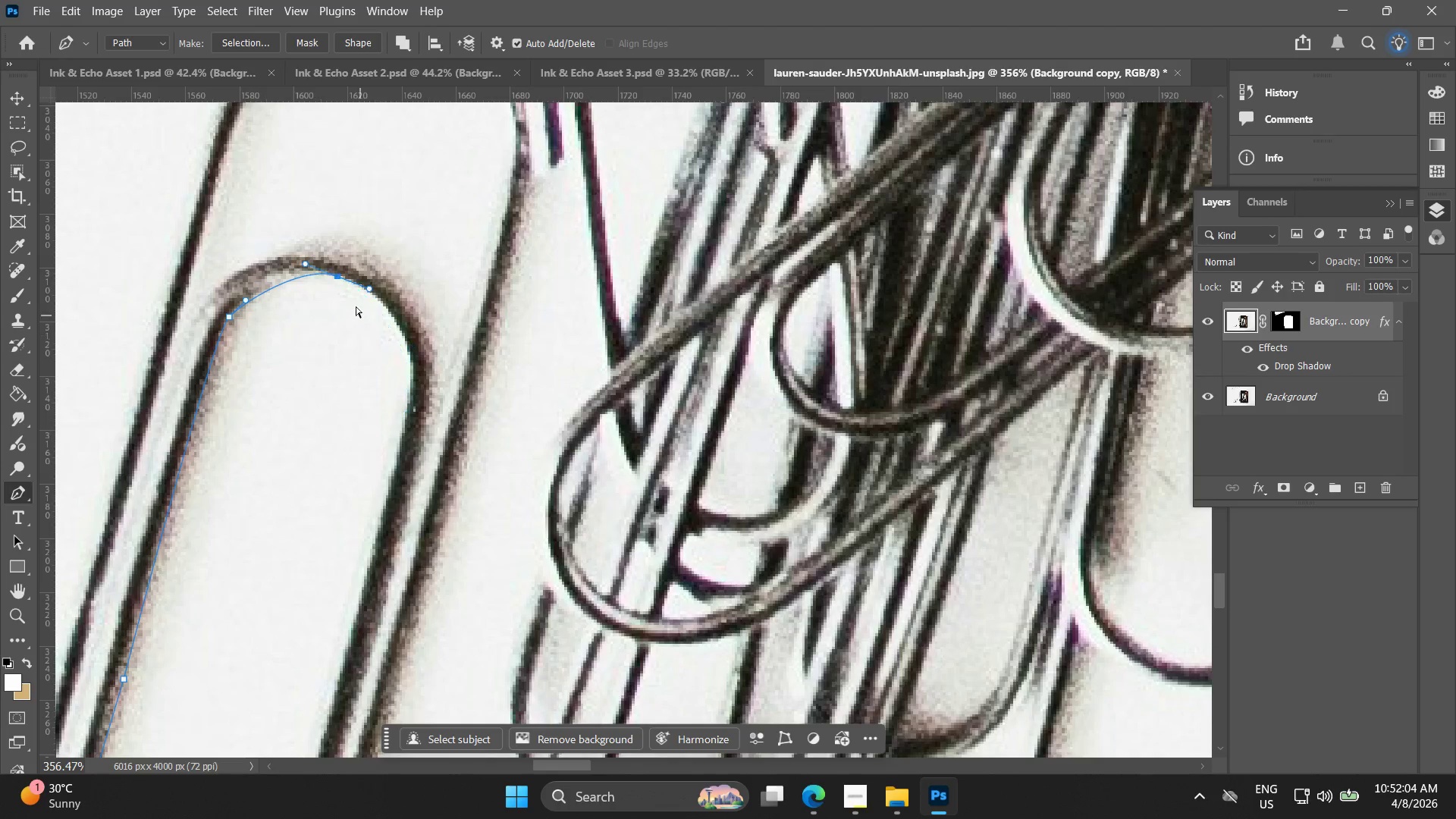 
key(Control+Z)
 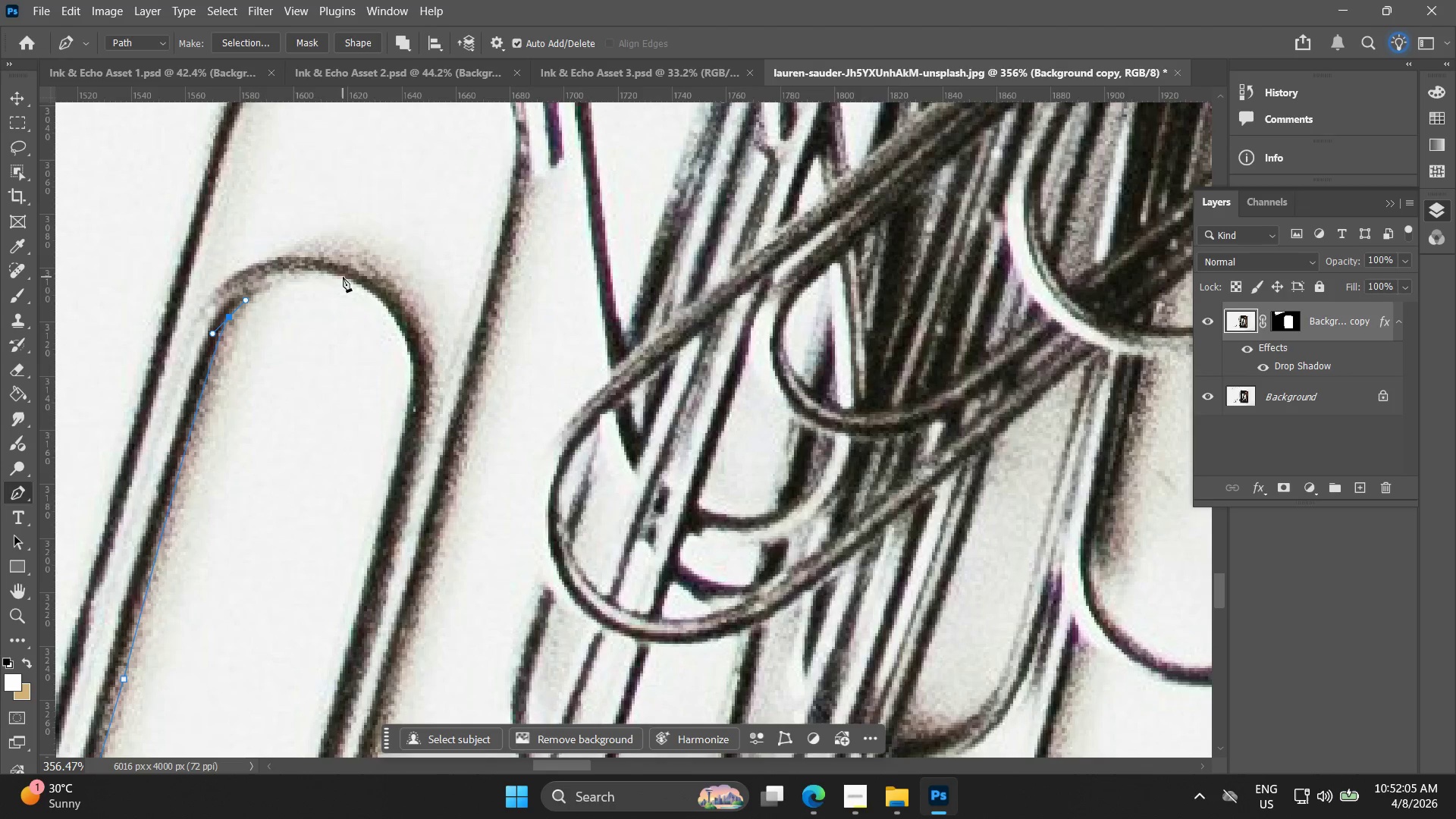 
left_click_drag(start_coordinate=[343, 277], to_coordinate=[379, 290])
 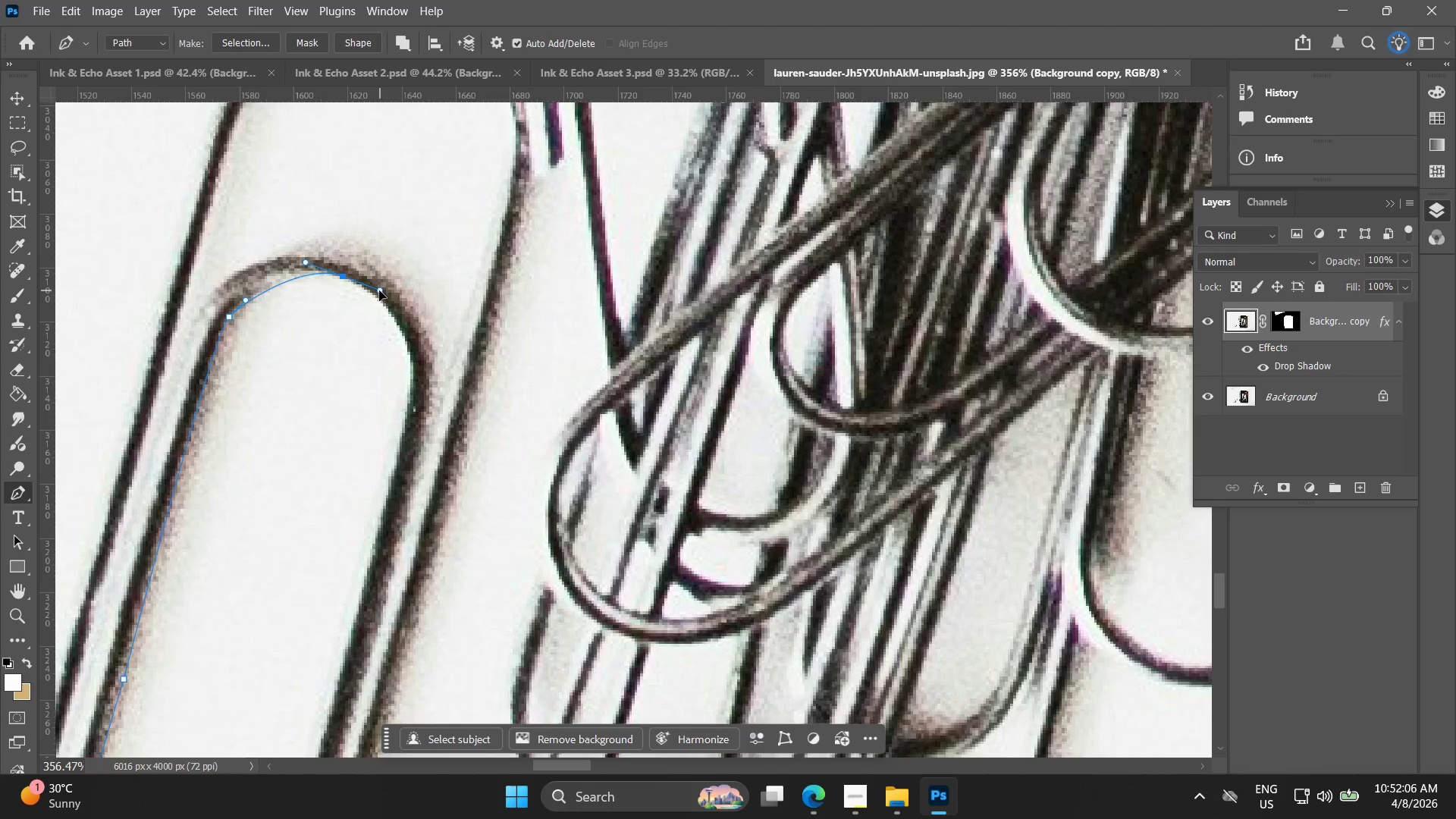 
key(Control+ControlLeft)
 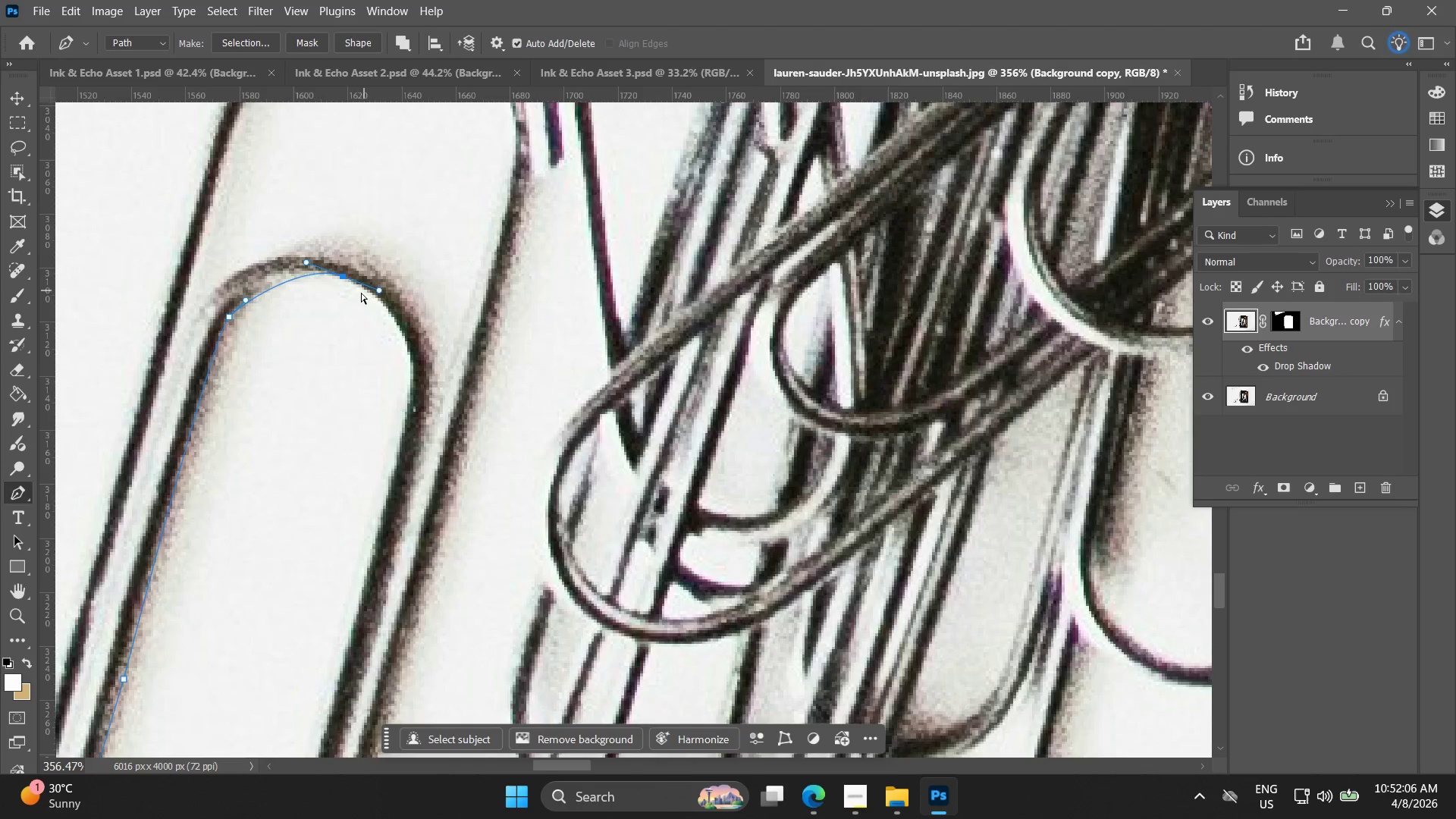 
key(Control+Z)
 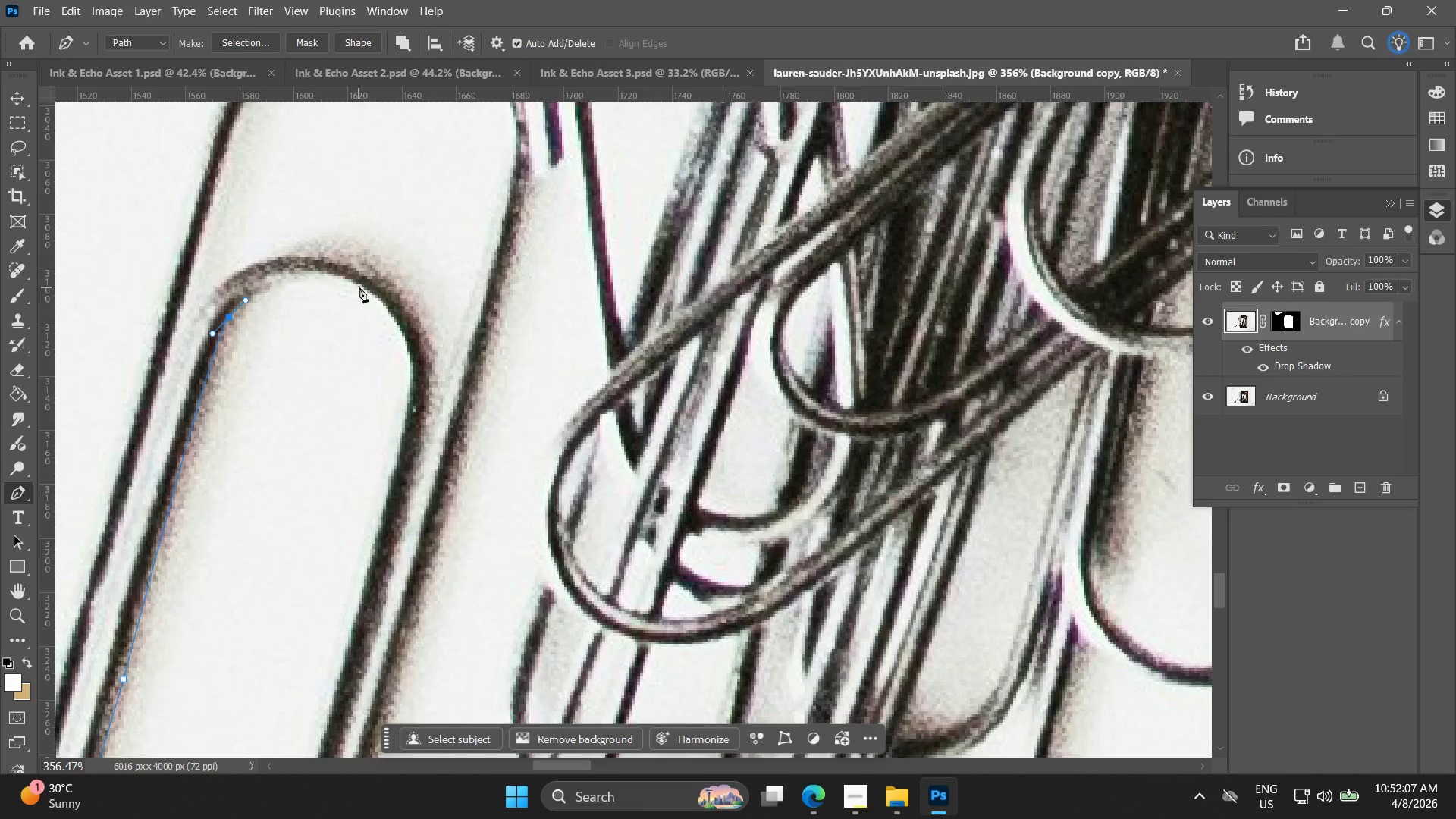 
left_click_drag(start_coordinate=[366, 290], to_coordinate=[427, 329])
 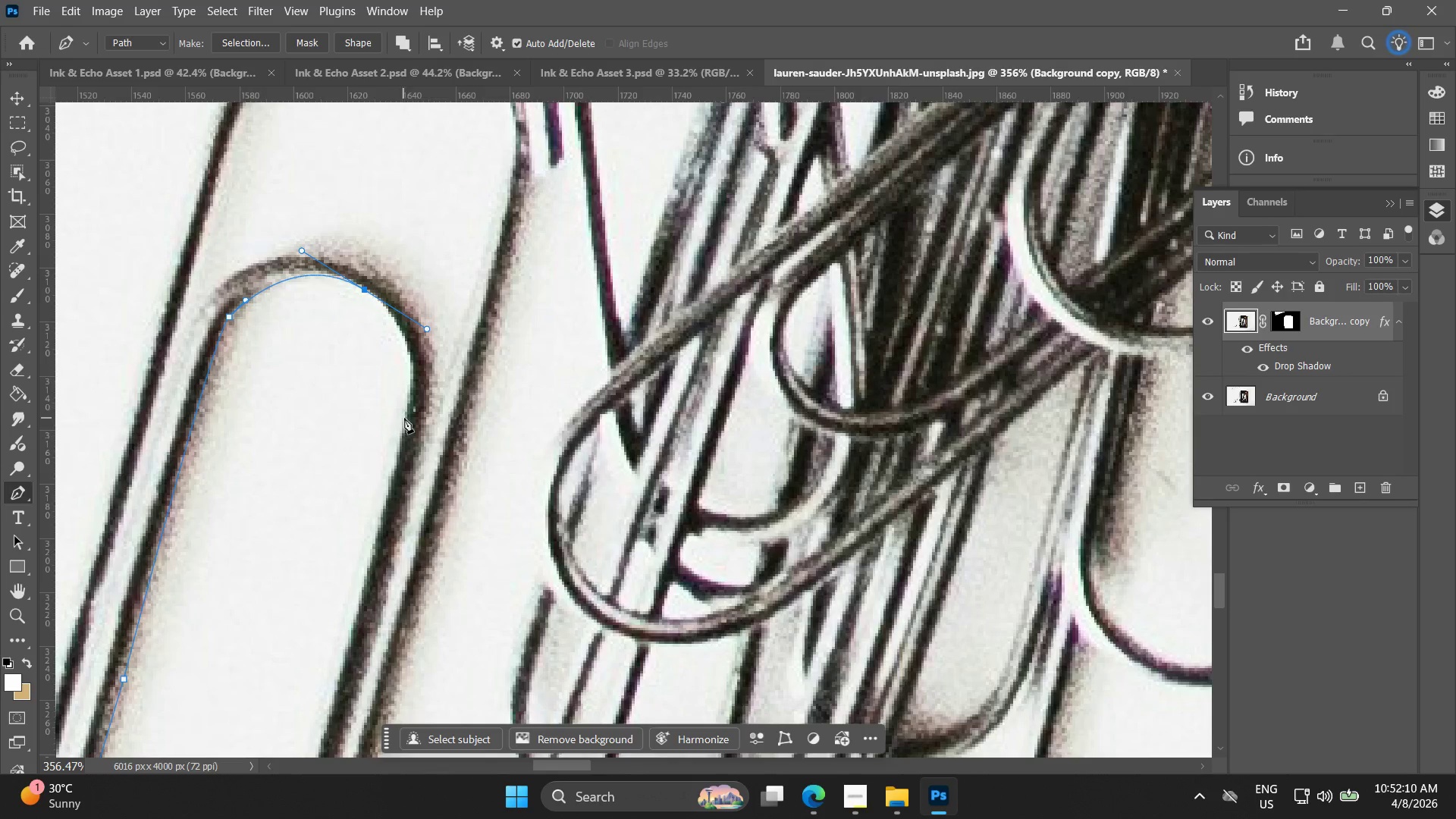 
left_click([407, 408])
 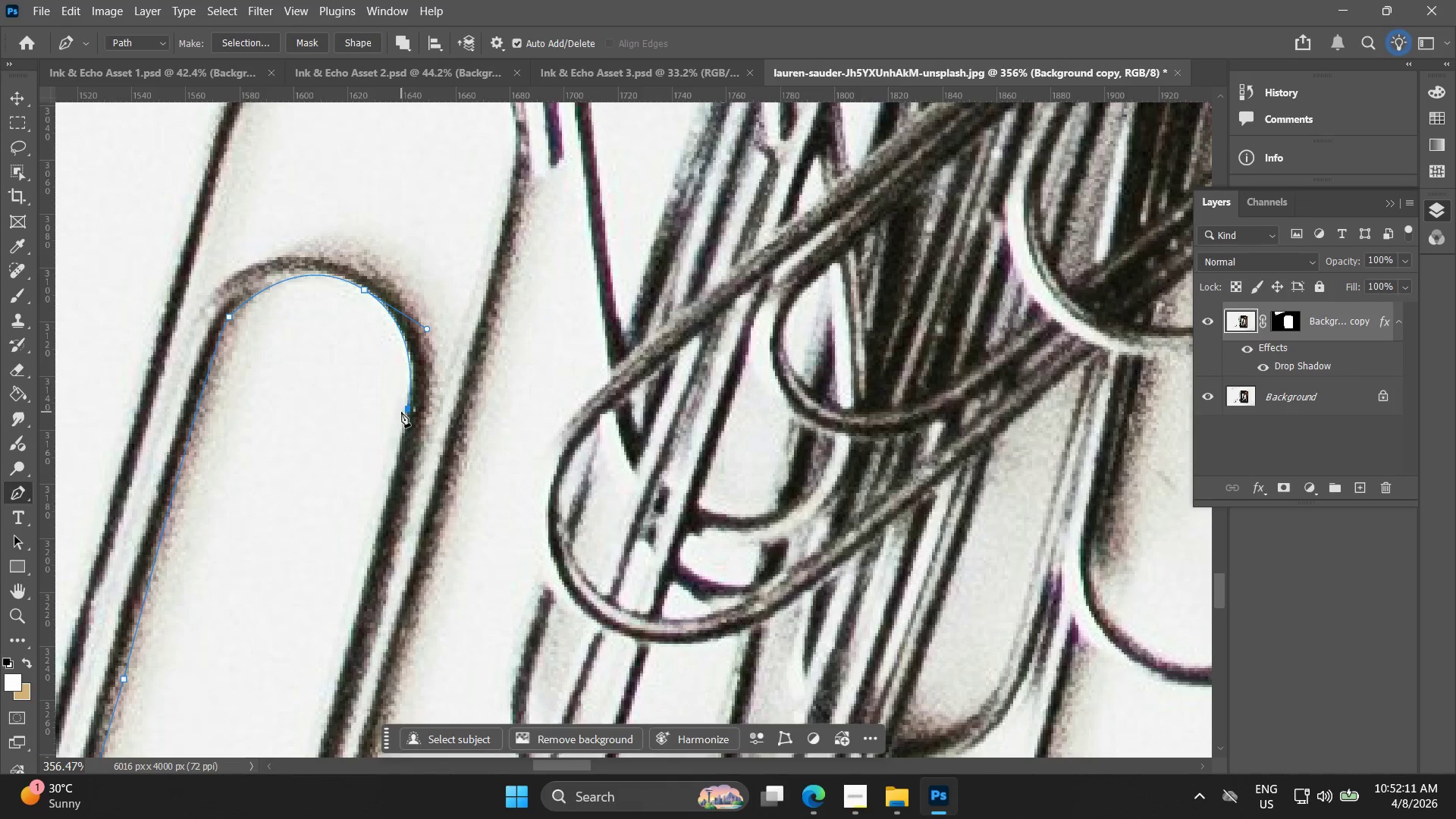 
key(Control+ControlLeft)
 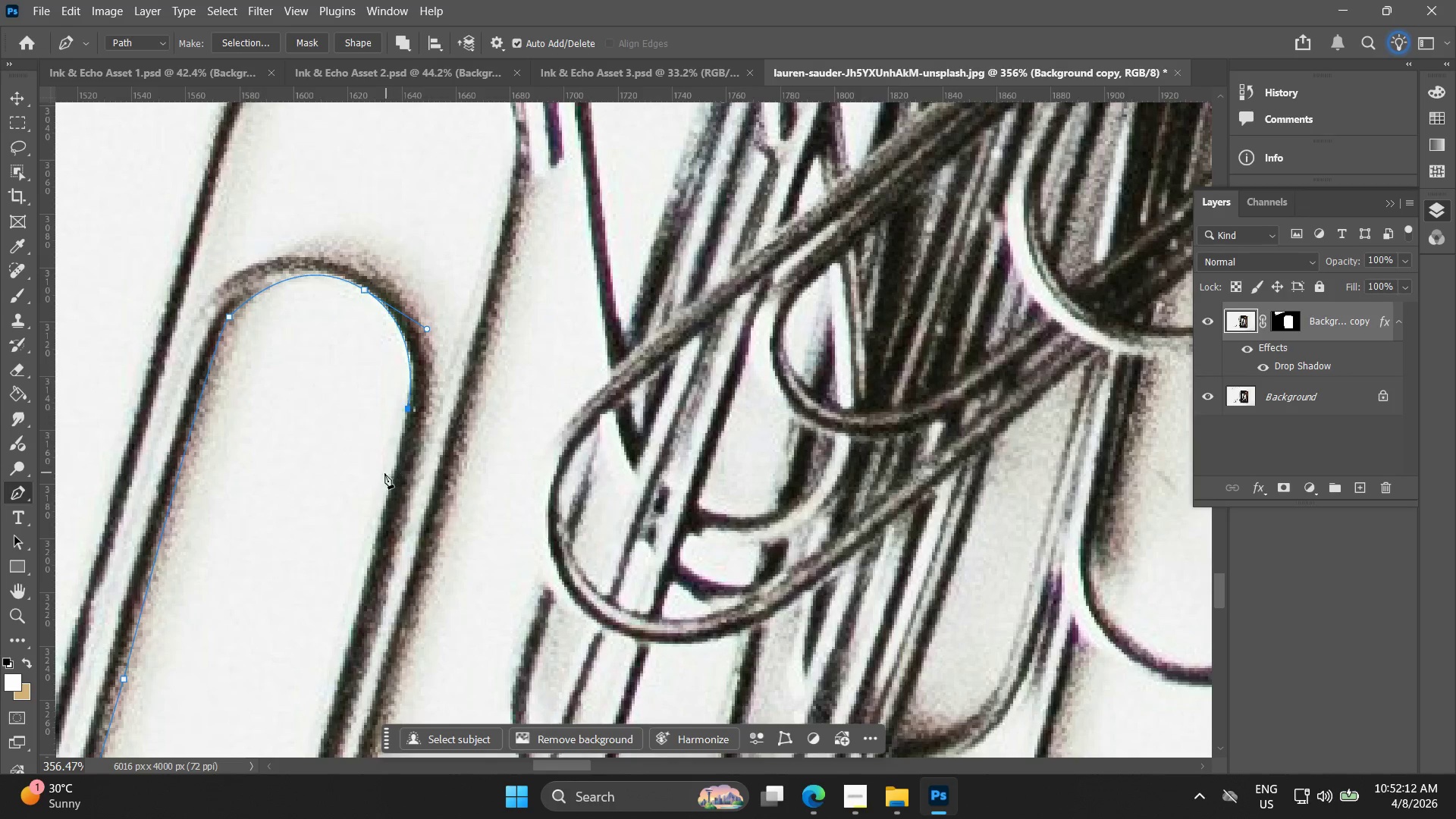 
key(Alt+AltLeft)
 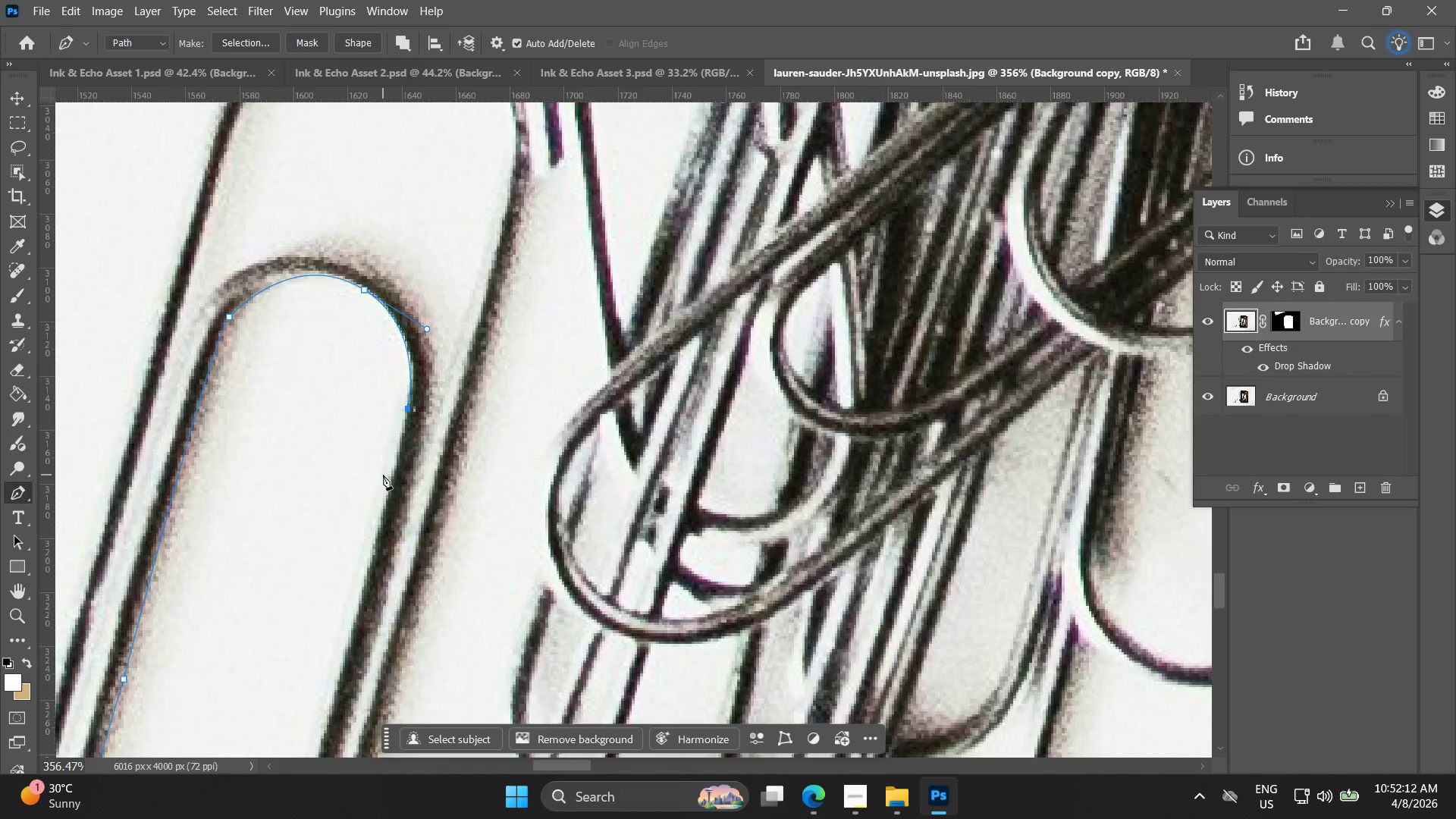 
hold_key(key=Space, duration=0.64)
 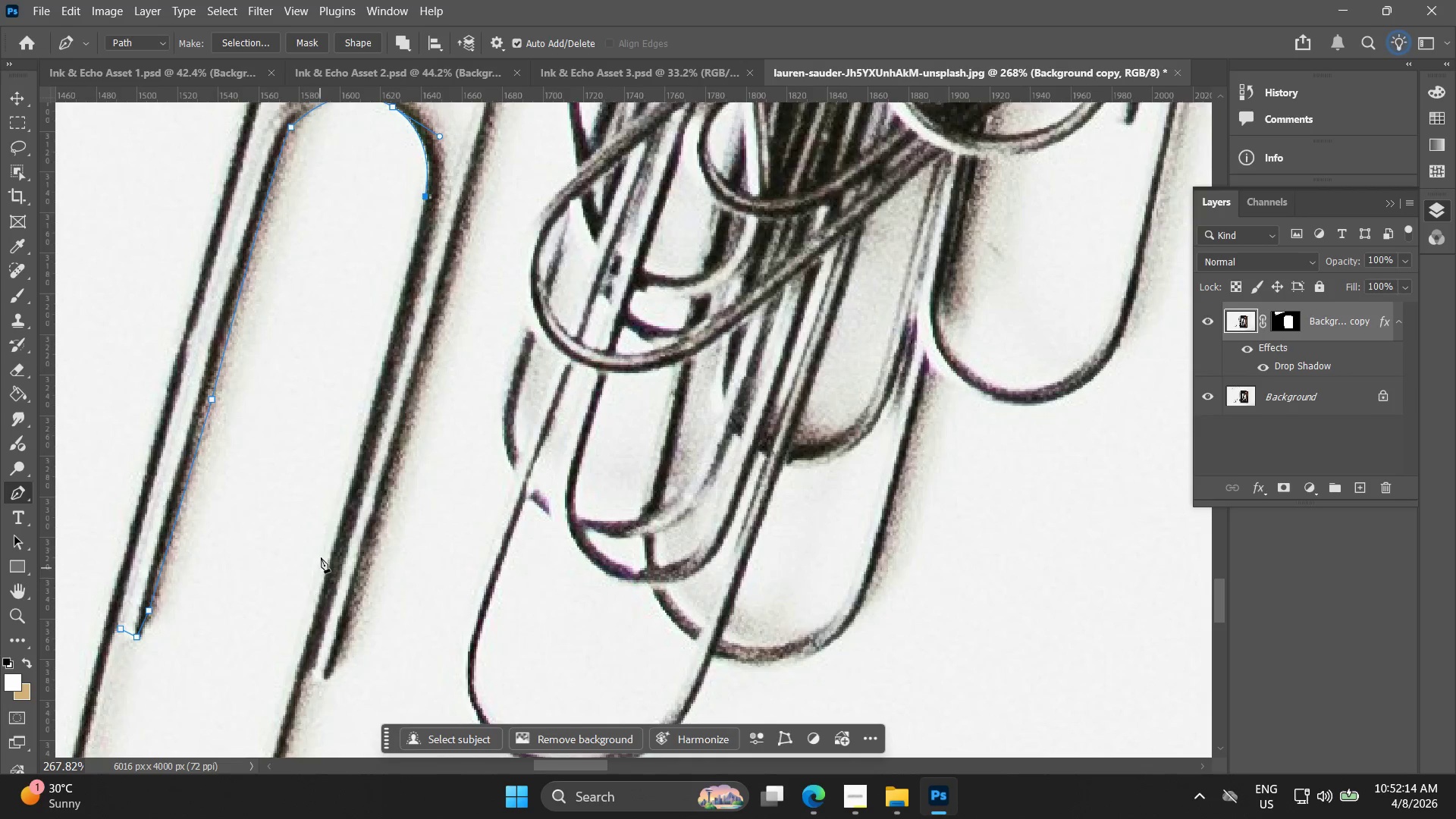 
left_click_drag(start_coordinate=[375, 541], to_coordinate=[400, 309])
 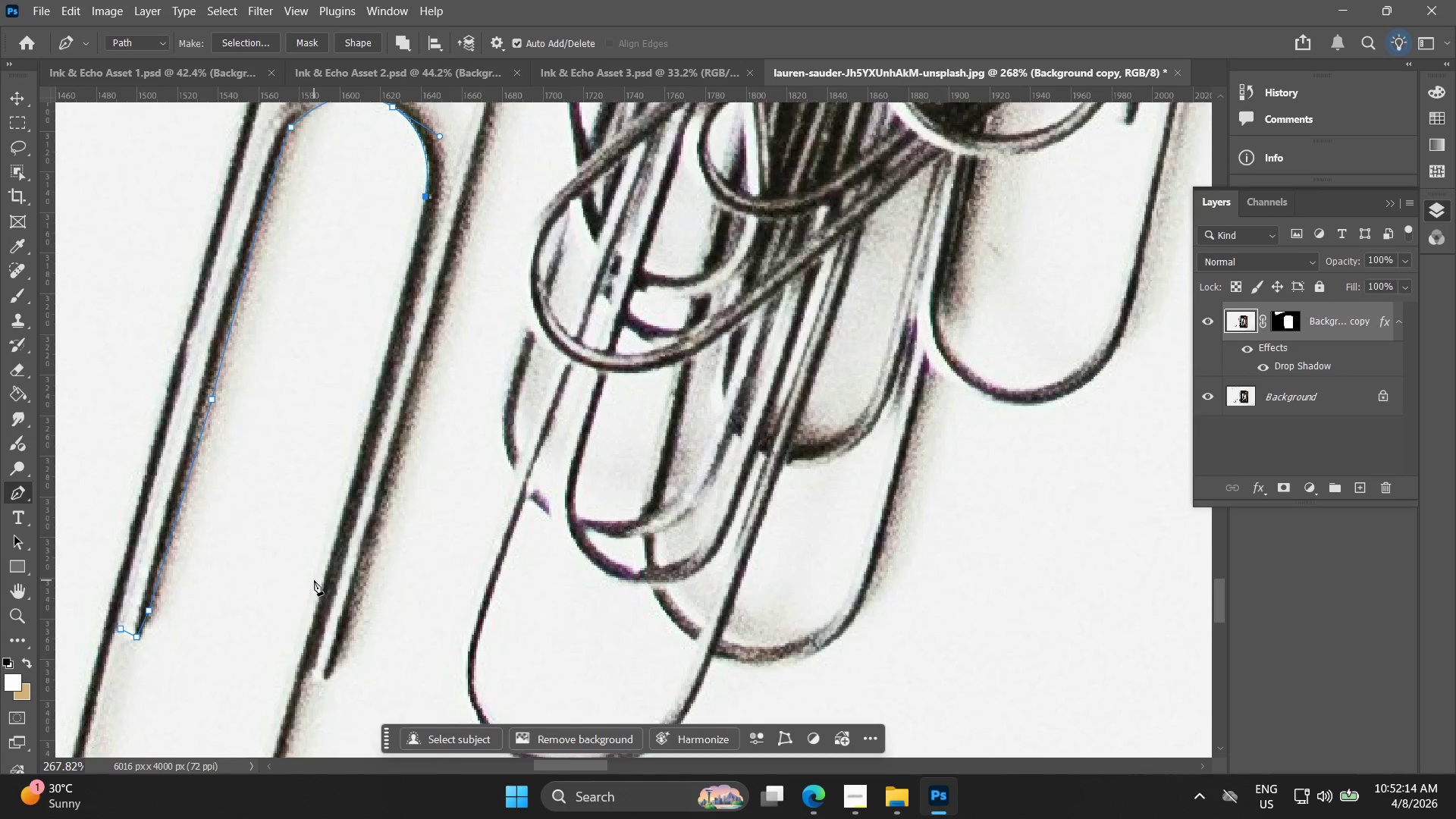 
scroll: coordinate [378, 486], scroll_direction: down, amount: 3.0
 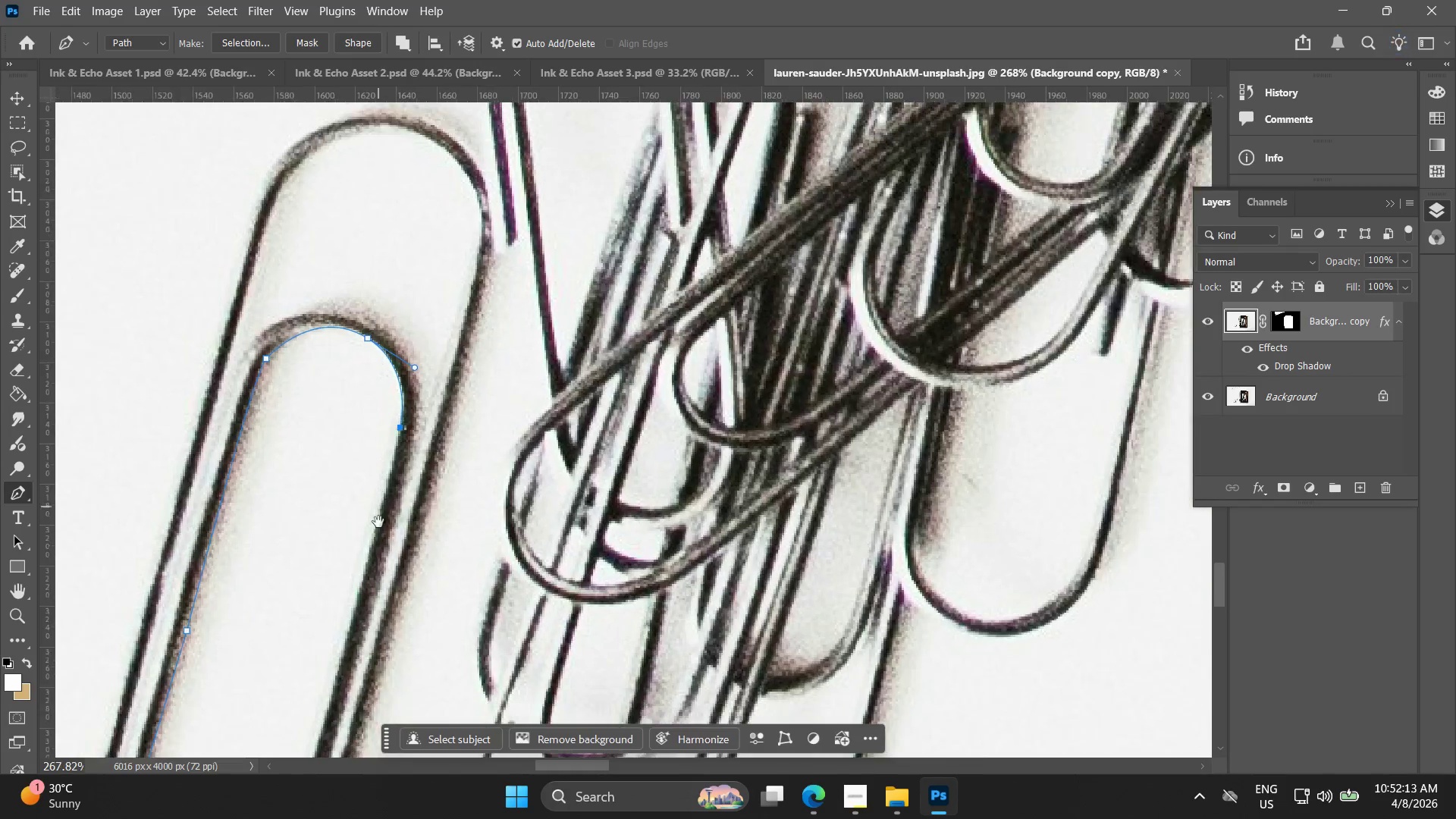 
left_click([312, 585])
 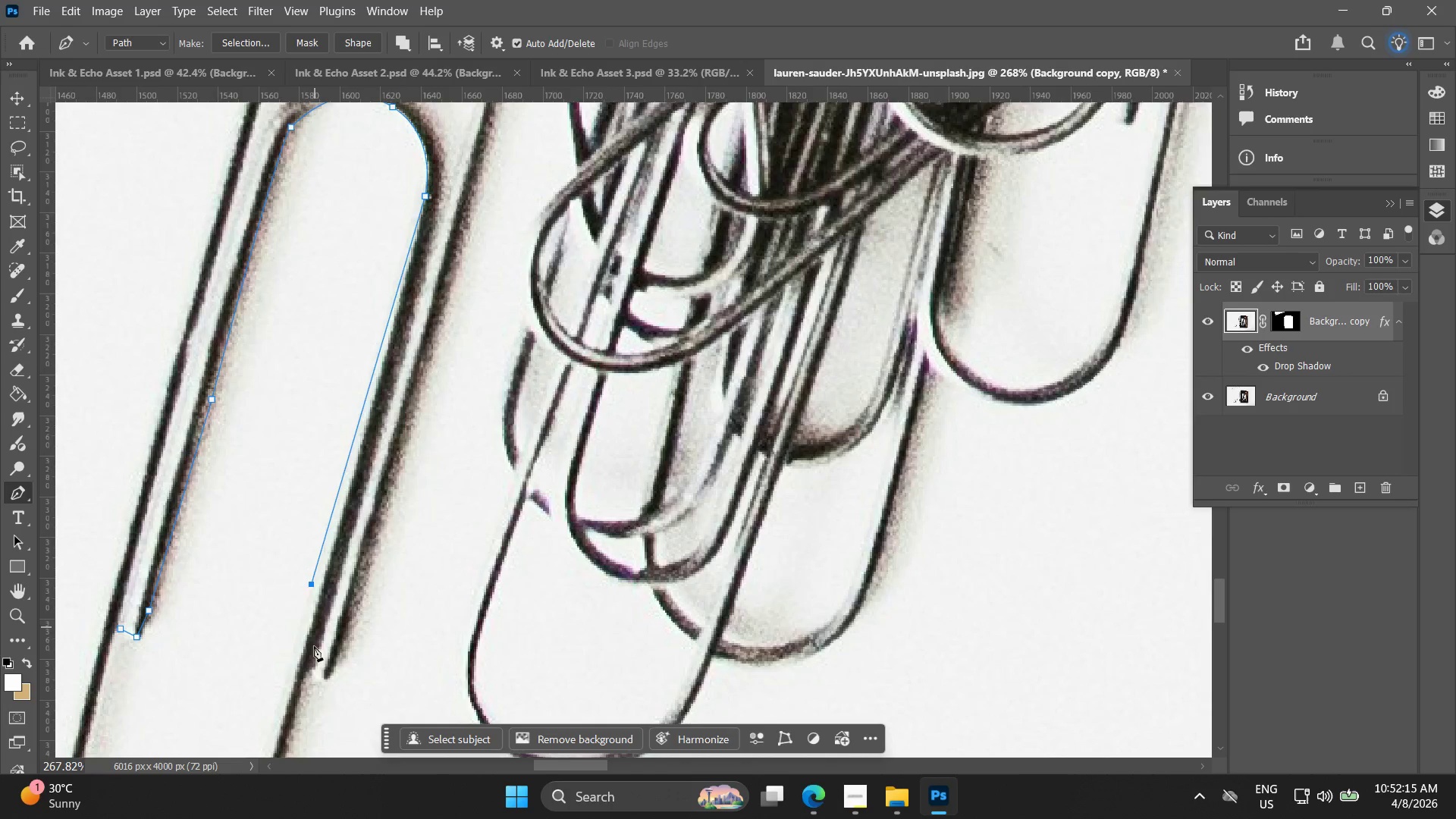 
hold_key(key=Space, duration=0.7)
 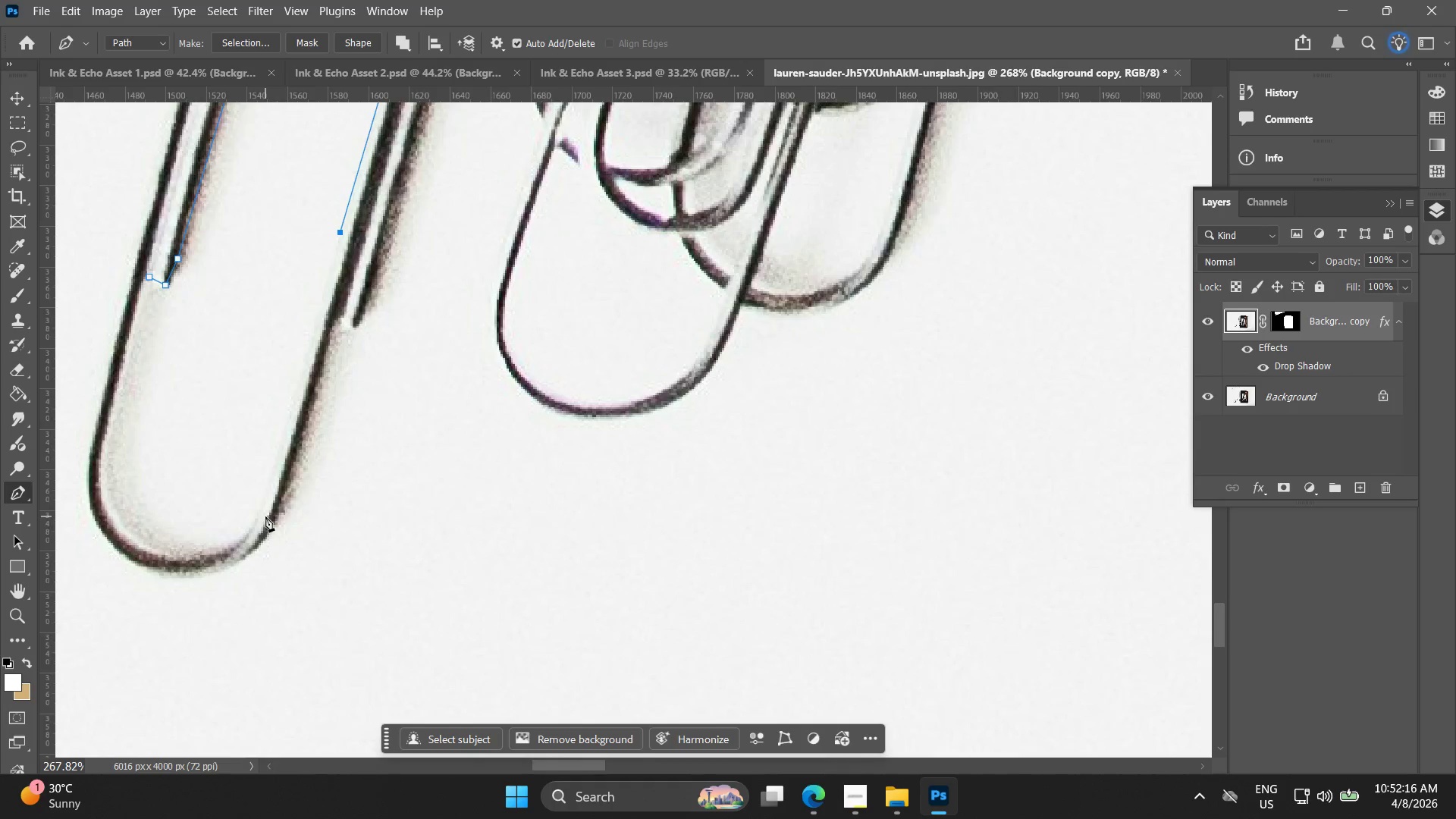 
left_click_drag(start_coordinate=[293, 667], to_coordinate=[322, 315])
 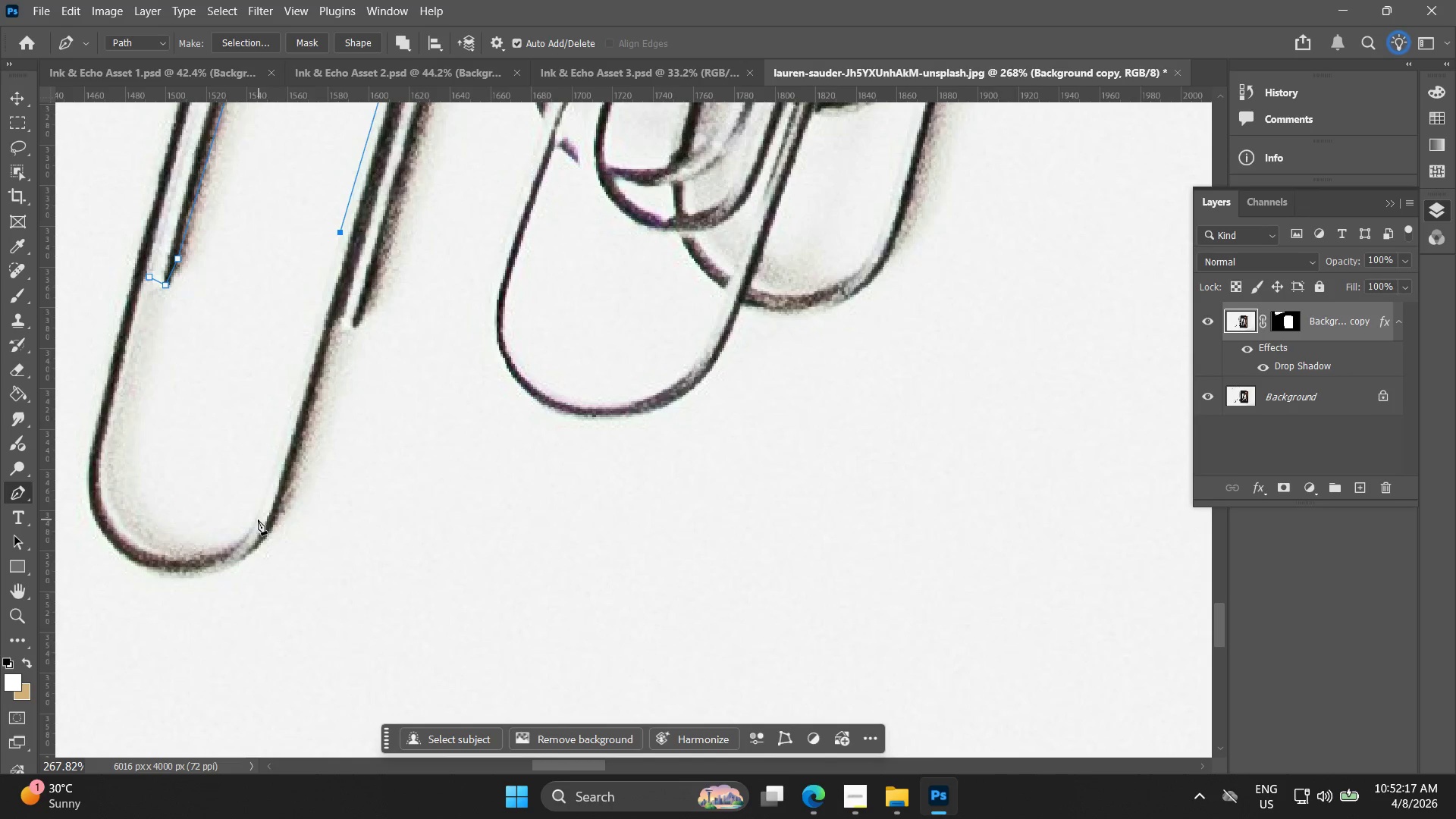 
left_click([256, 519])
 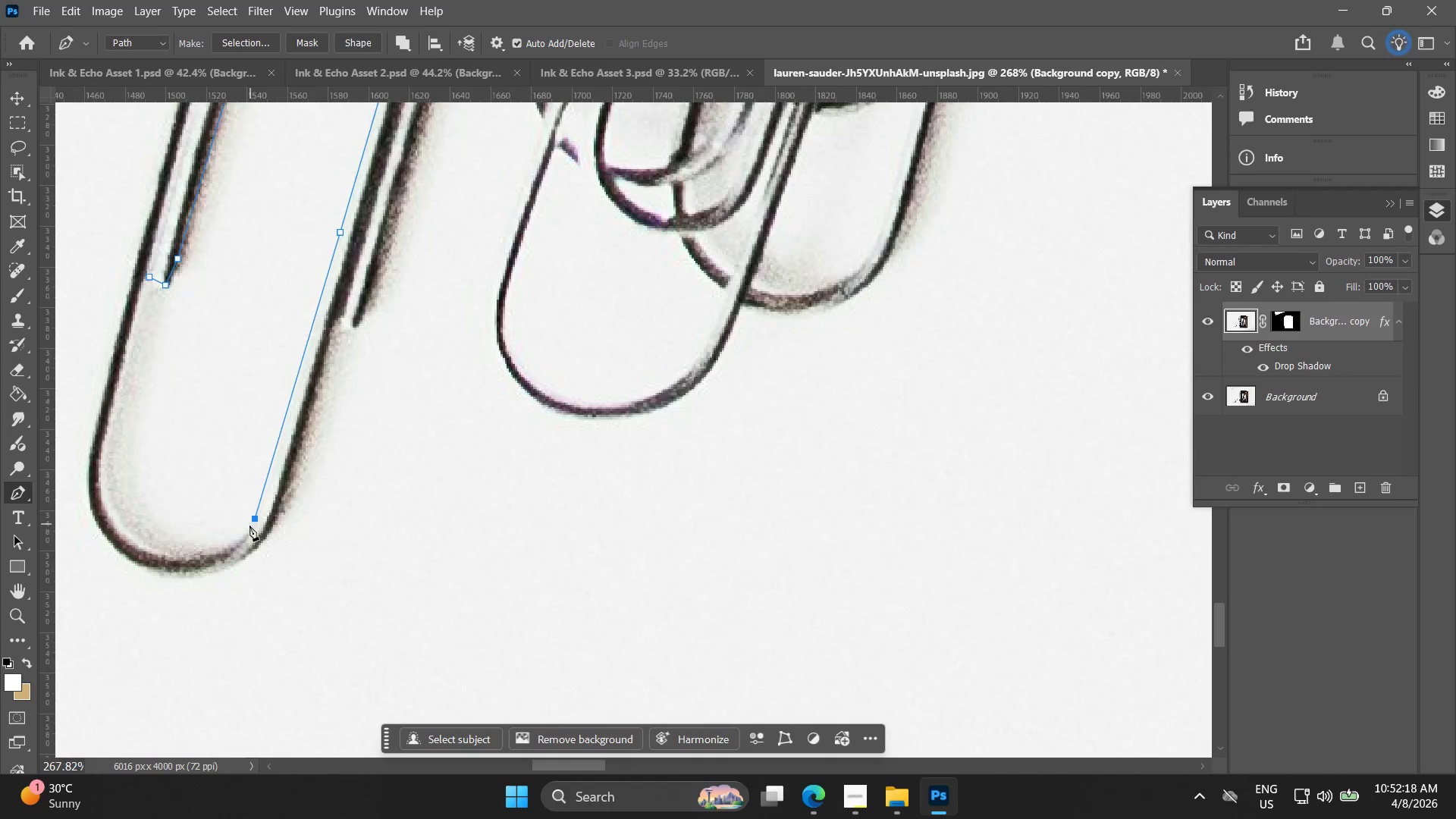 
hold_key(key=AltLeft, duration=0.31)
 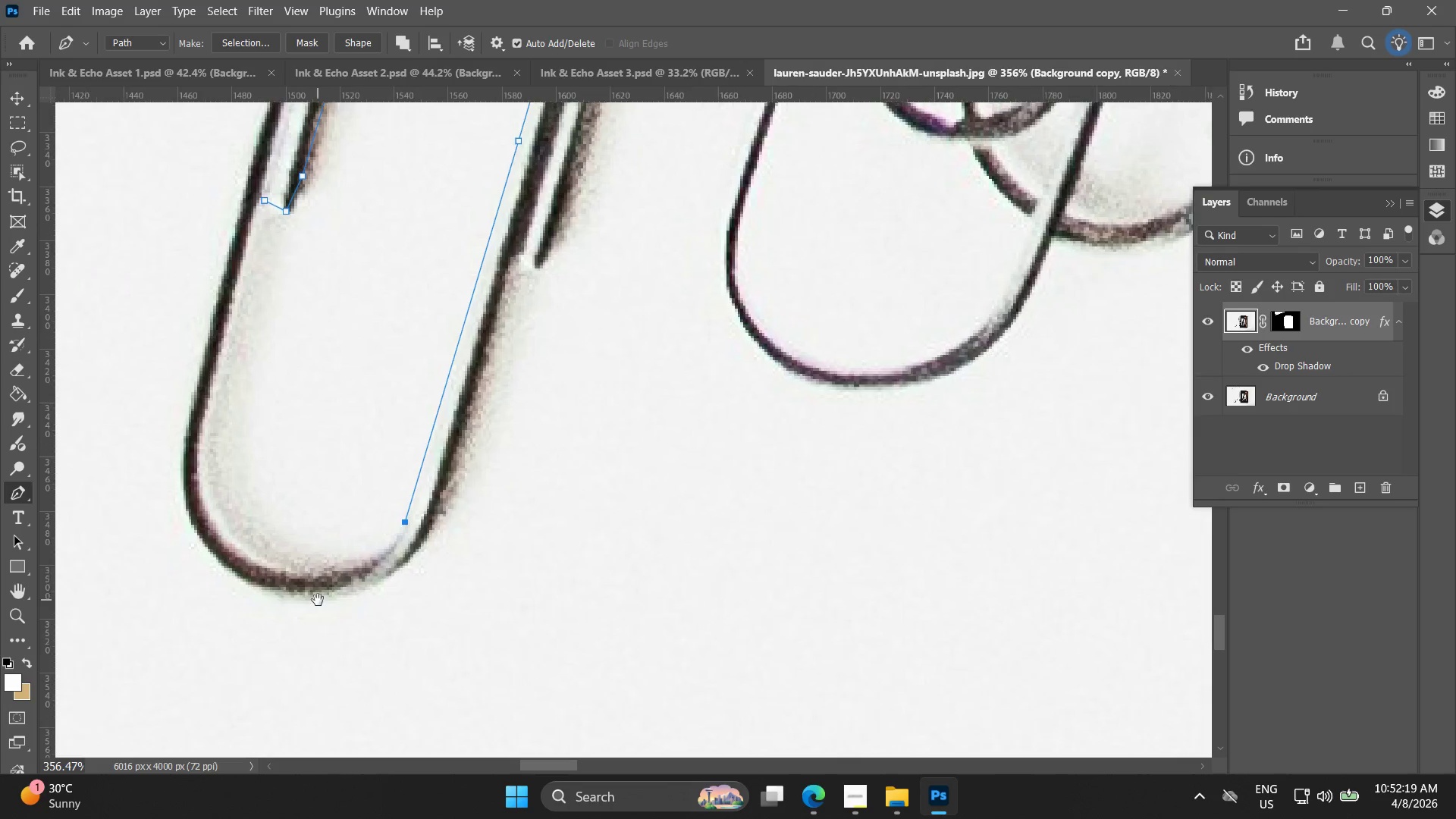 
hold_key(key=Space, duration=0.5)
 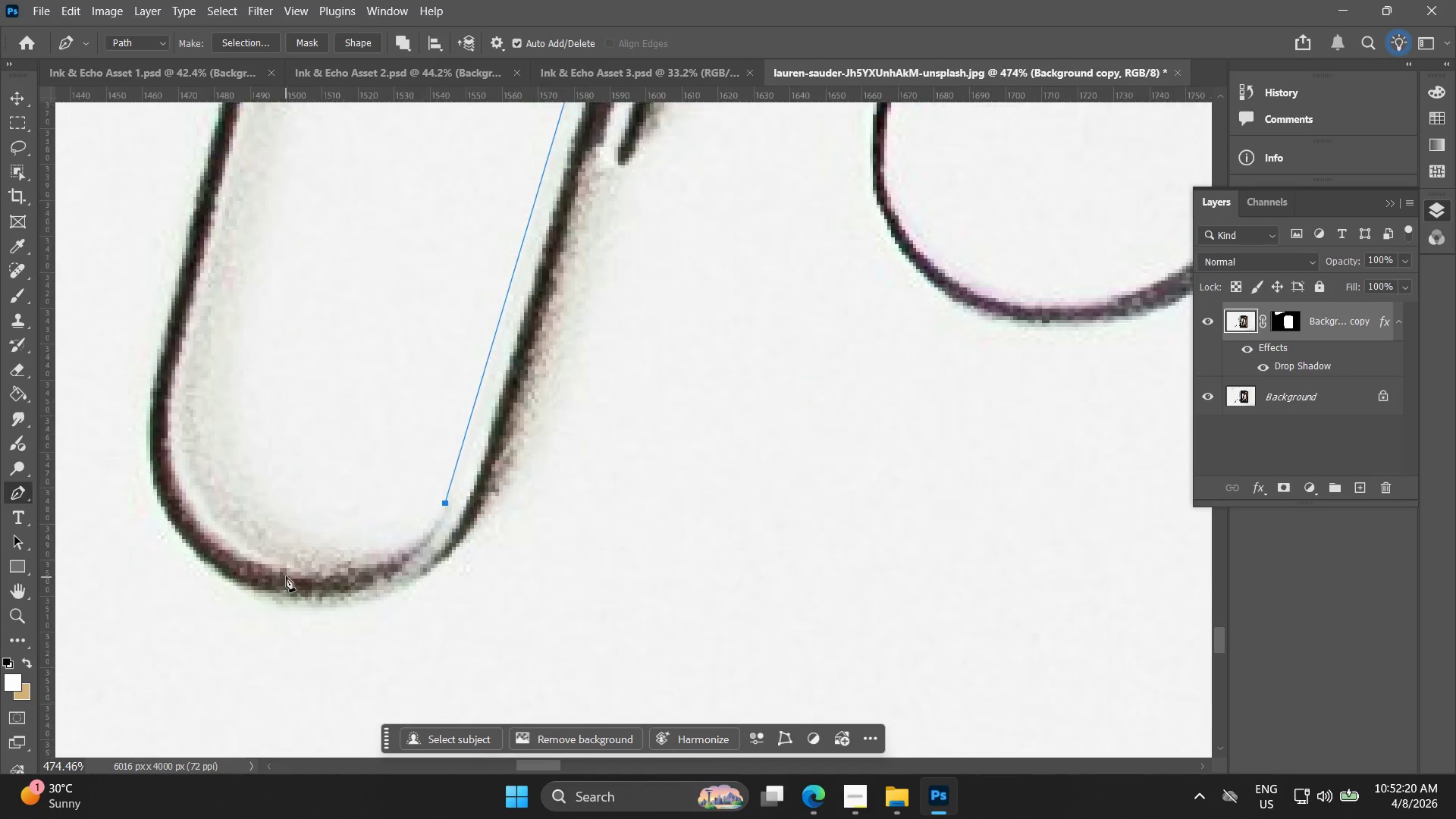 
left_click_drag(start_coordinate=[184, 579], to_coordinate=[318, 599])
 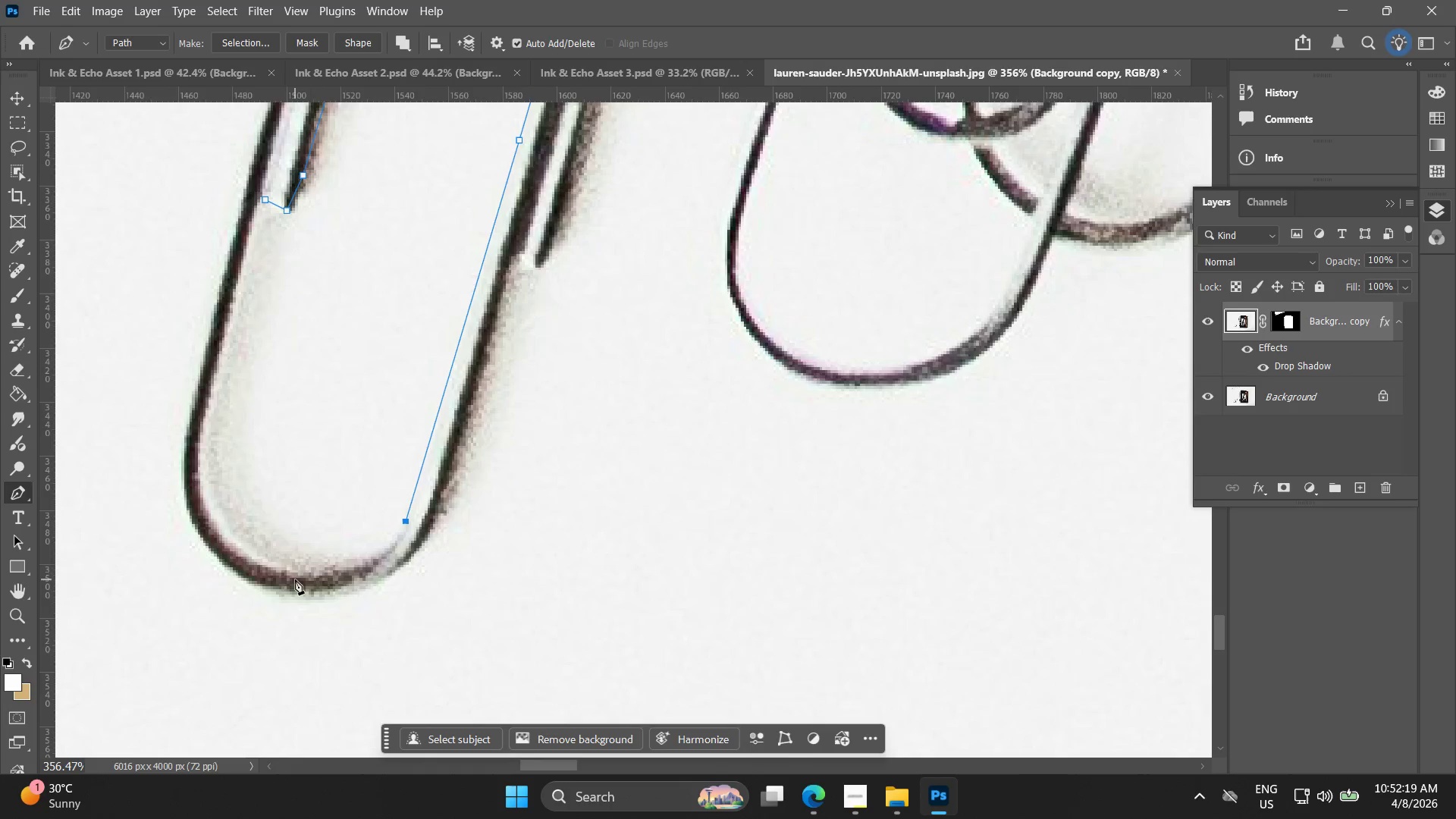 
scroll: coordinate [206, 571], scroll_direction: up, amount: 3.0
 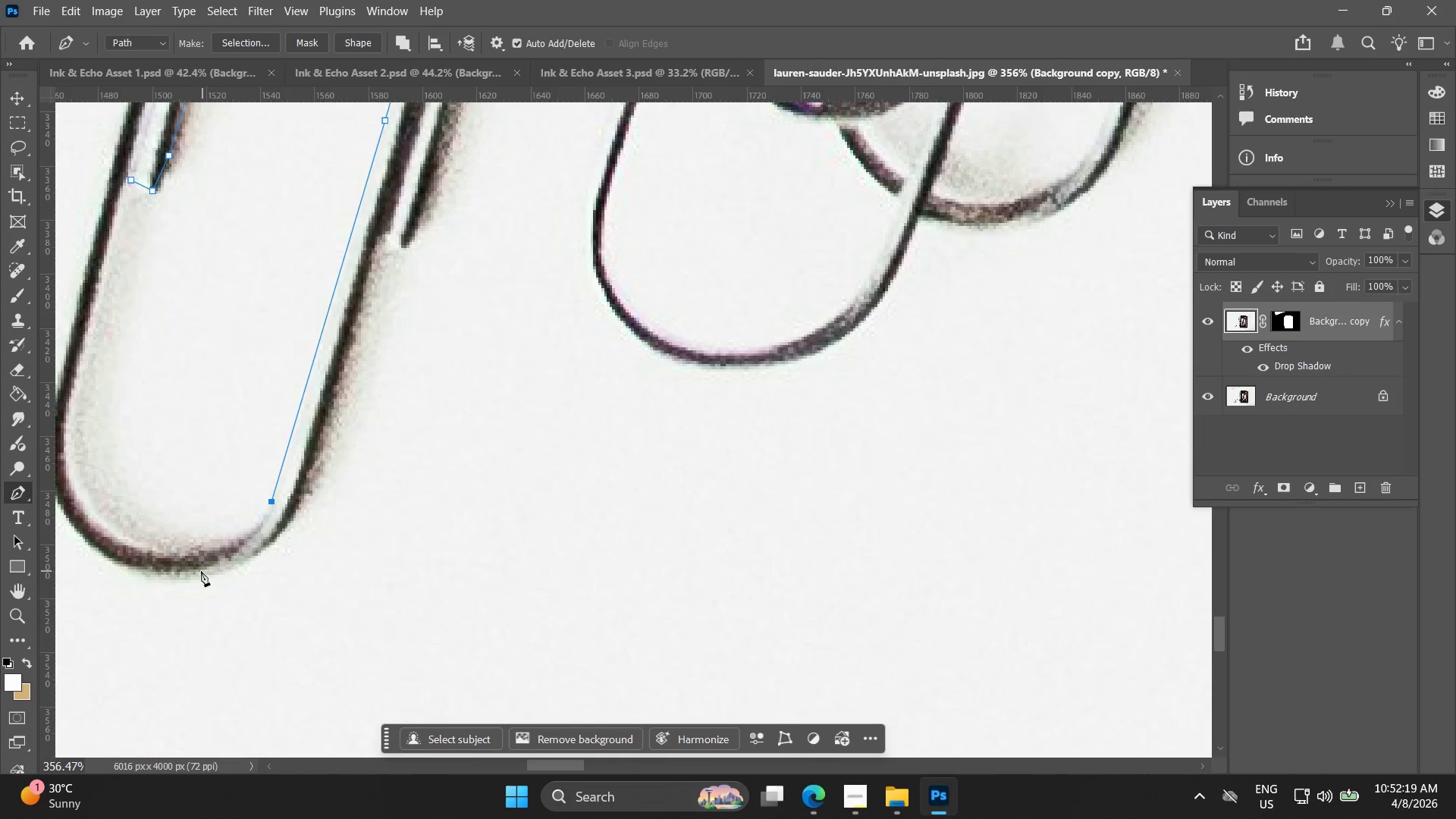 
hold_key(key=AltLeft, duration=0.58)
scroll: coordinate [268, 570], scroll_direction: up, amount: 6.0
 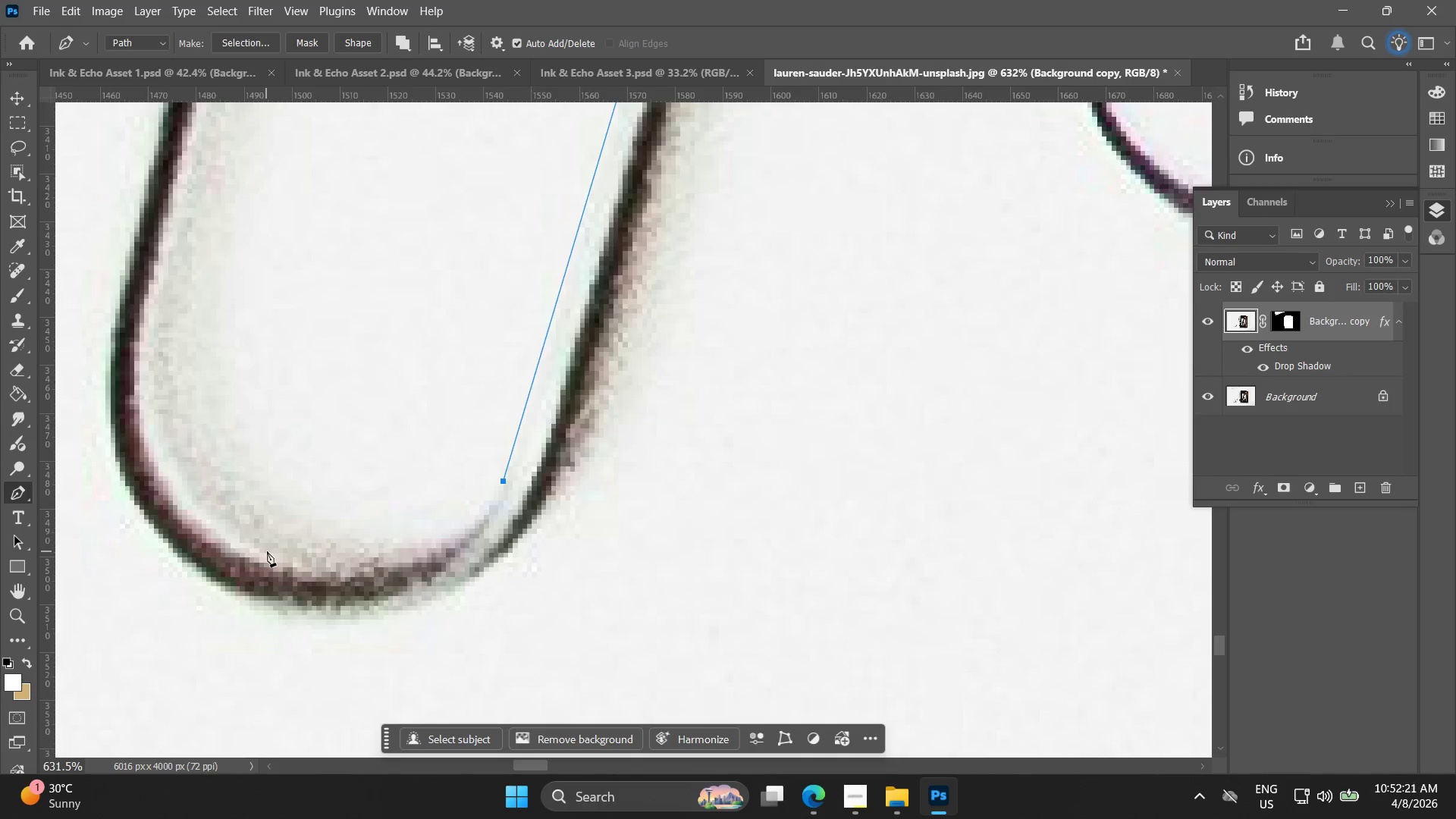 
left_click_drag(start_coordinate=[268, 551], to_coordinate=[93, 519])
 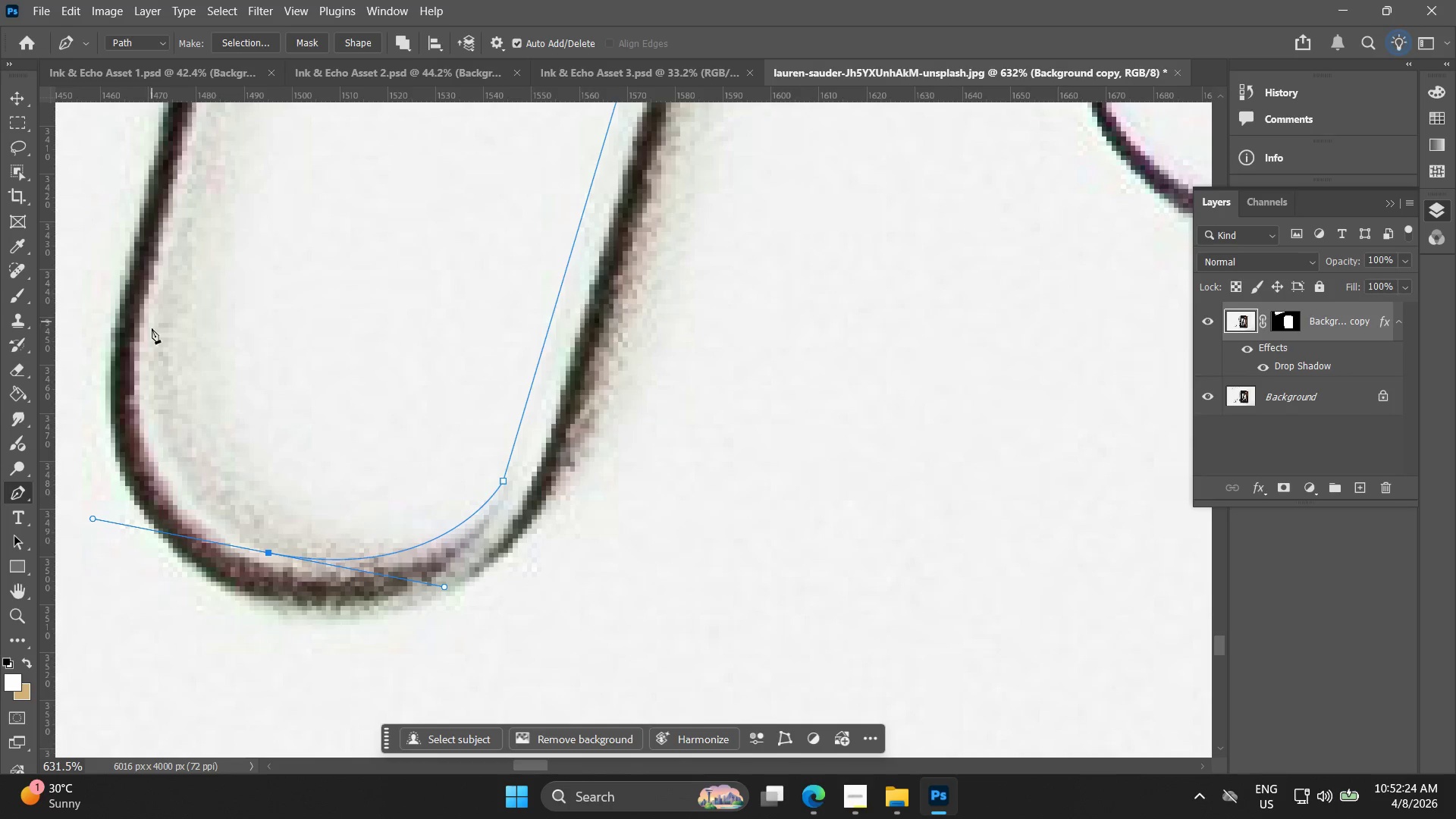 
hold_key(key=AltLeft, duration=0.86)
left_click([267, 553])
 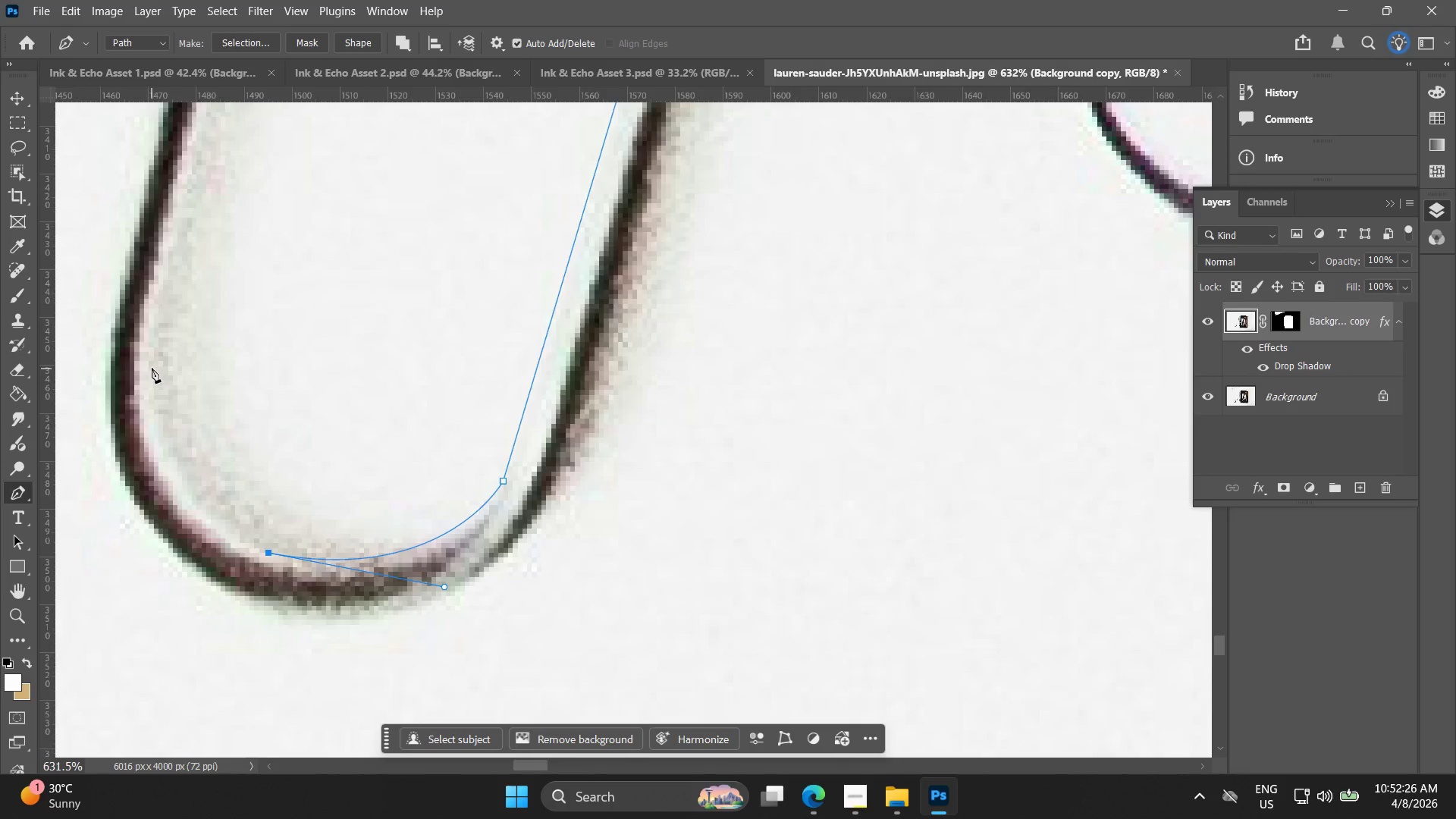 
left_click_drag(start_coordinate=[152, 362], to_coordinate=[185, 204])
 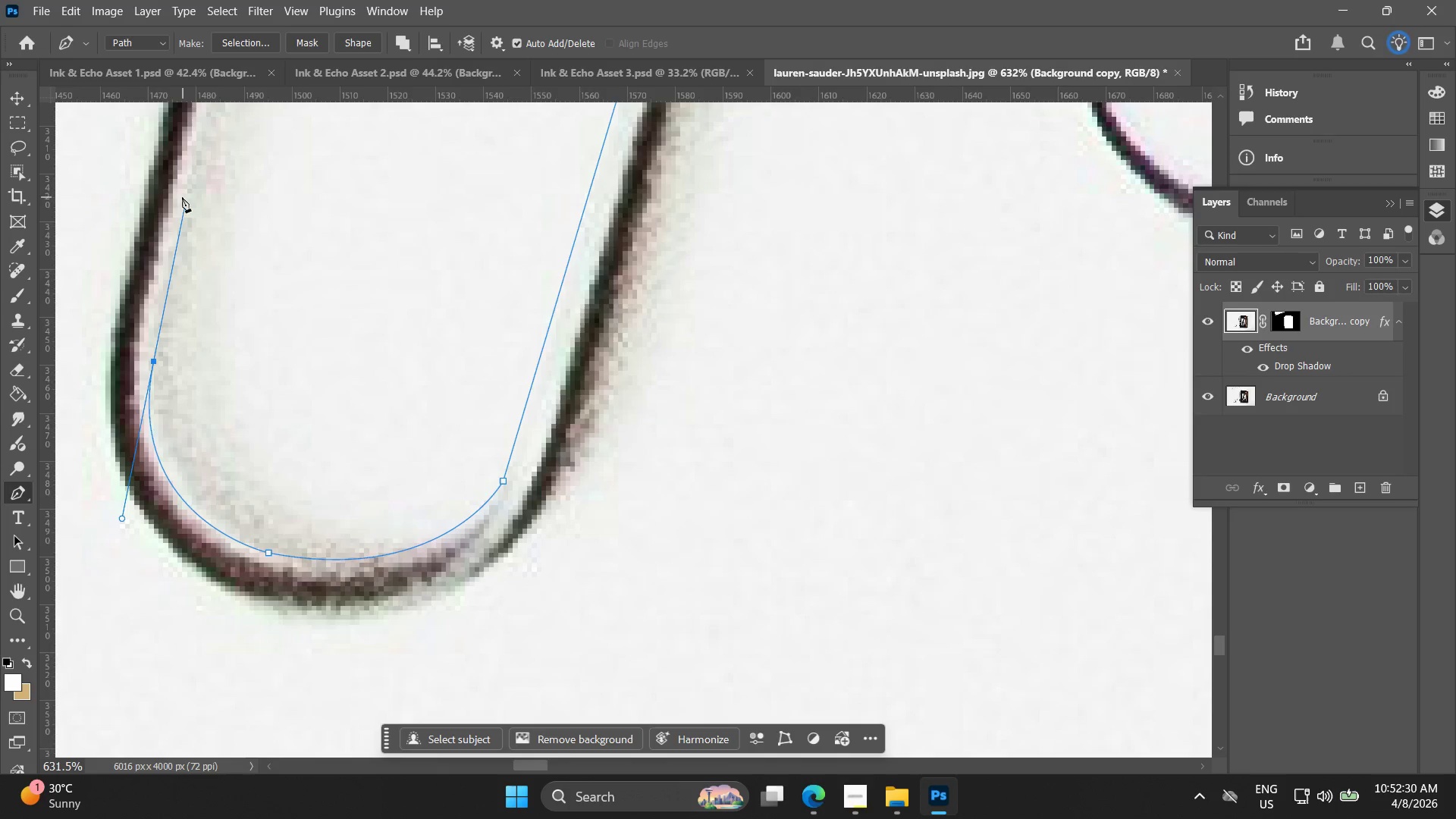 
key(Alt+AltLeft)
 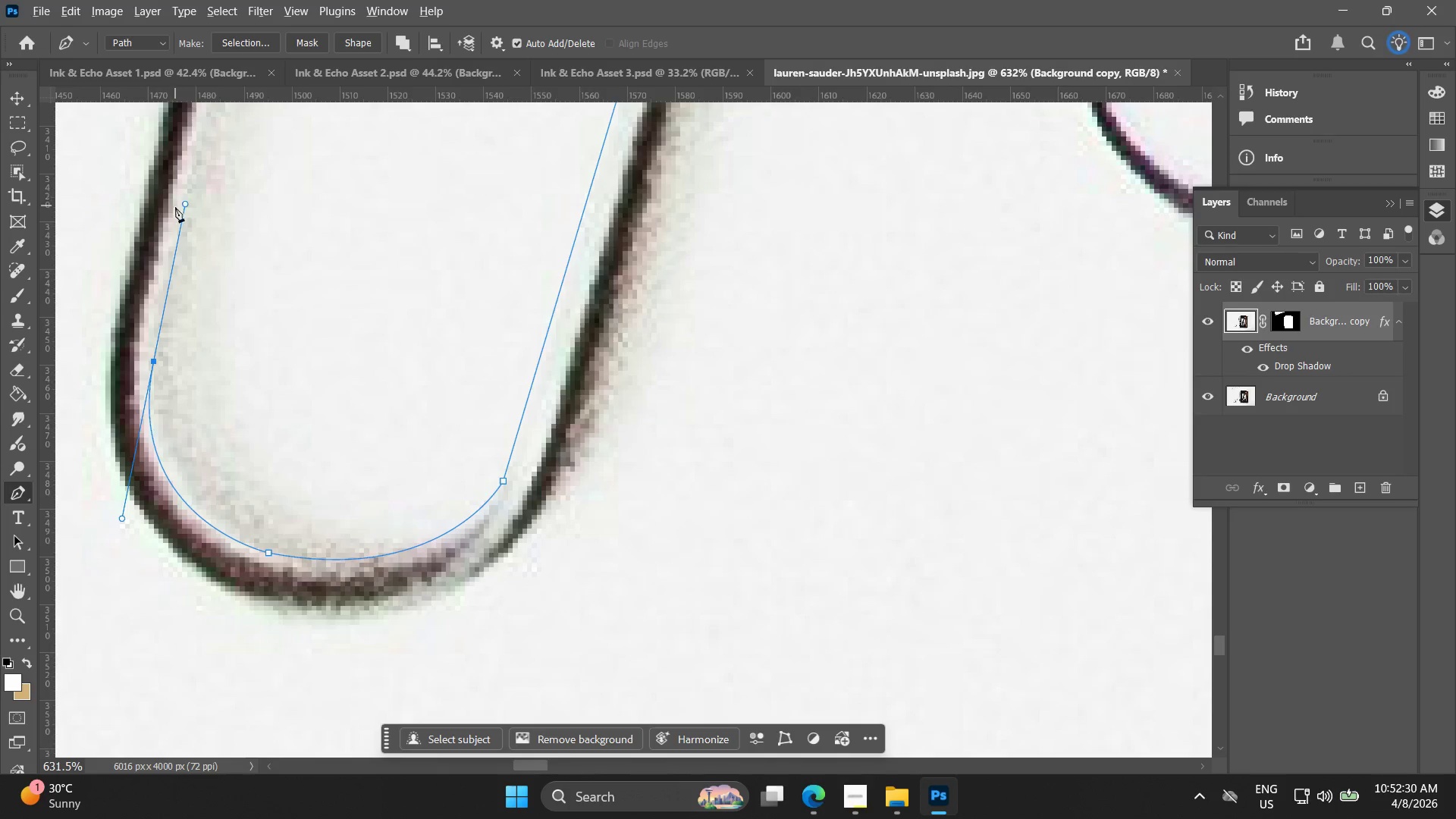 
hold_key(key=Space, duration=0.59)
 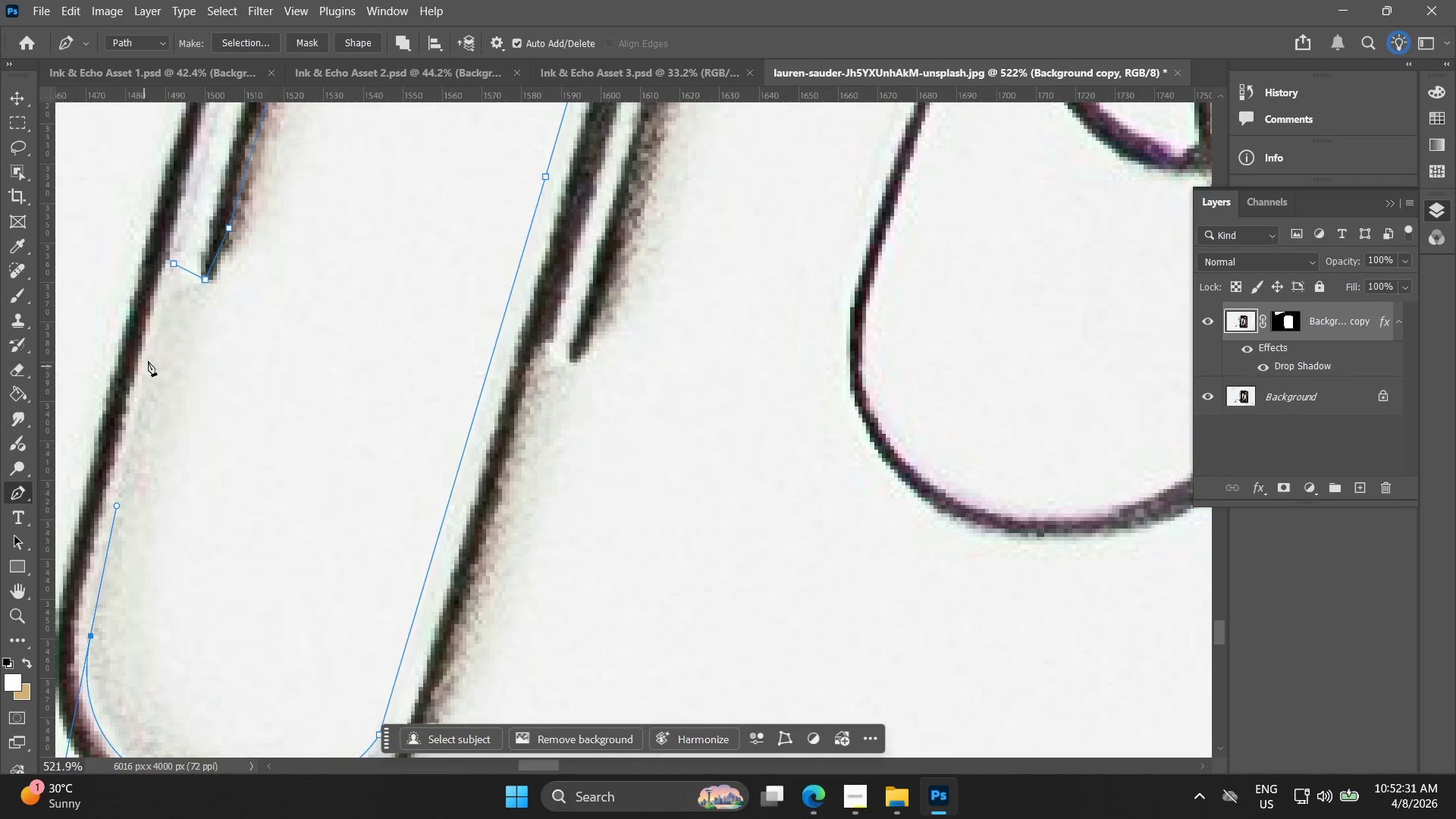 
left_click_drag(start_coordinate=[185, 256], to_coordinate=[118, 552])
 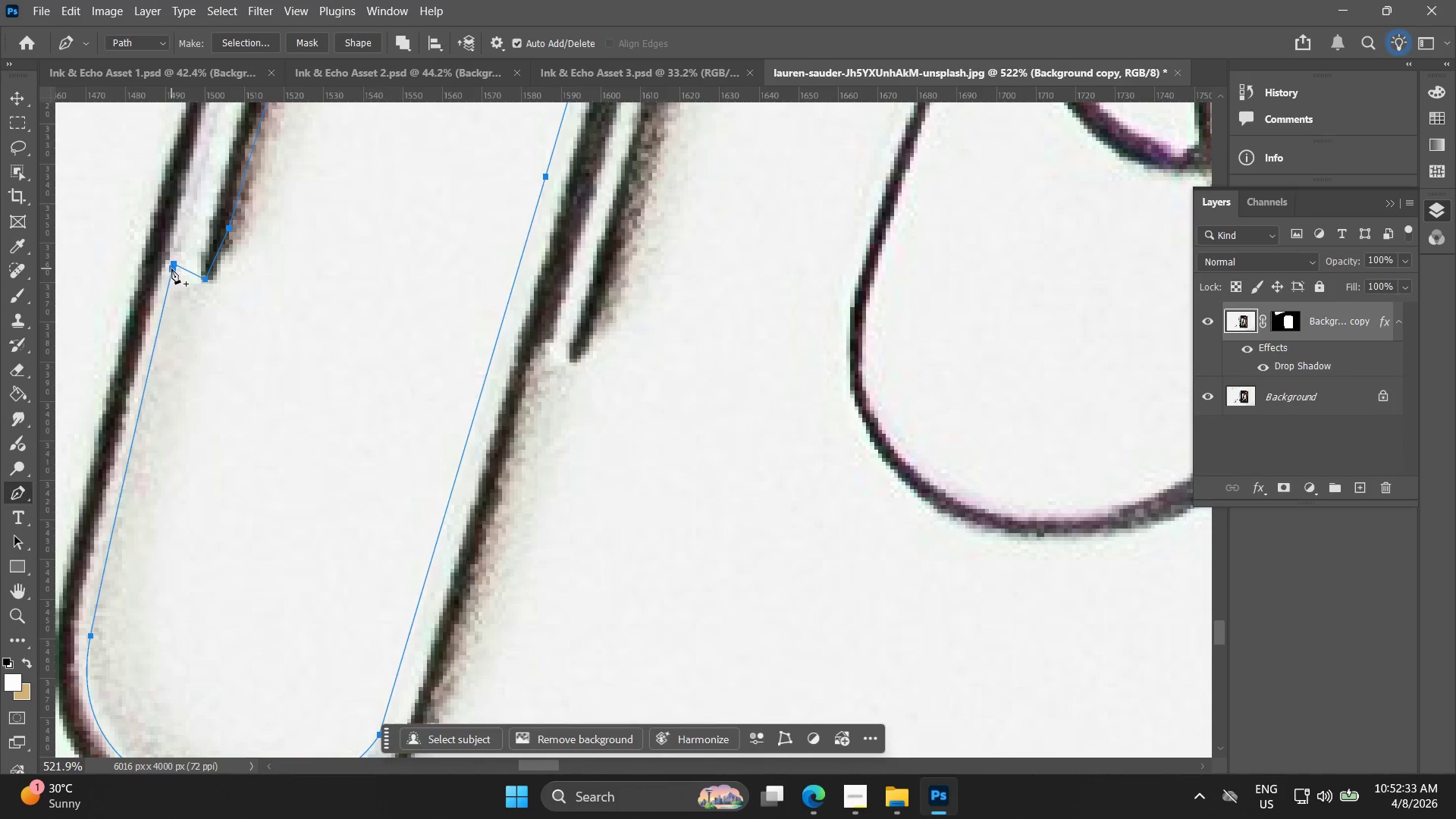 
scroll: coordinate [174, 241], scroll_direction: down, amount: 2.0
 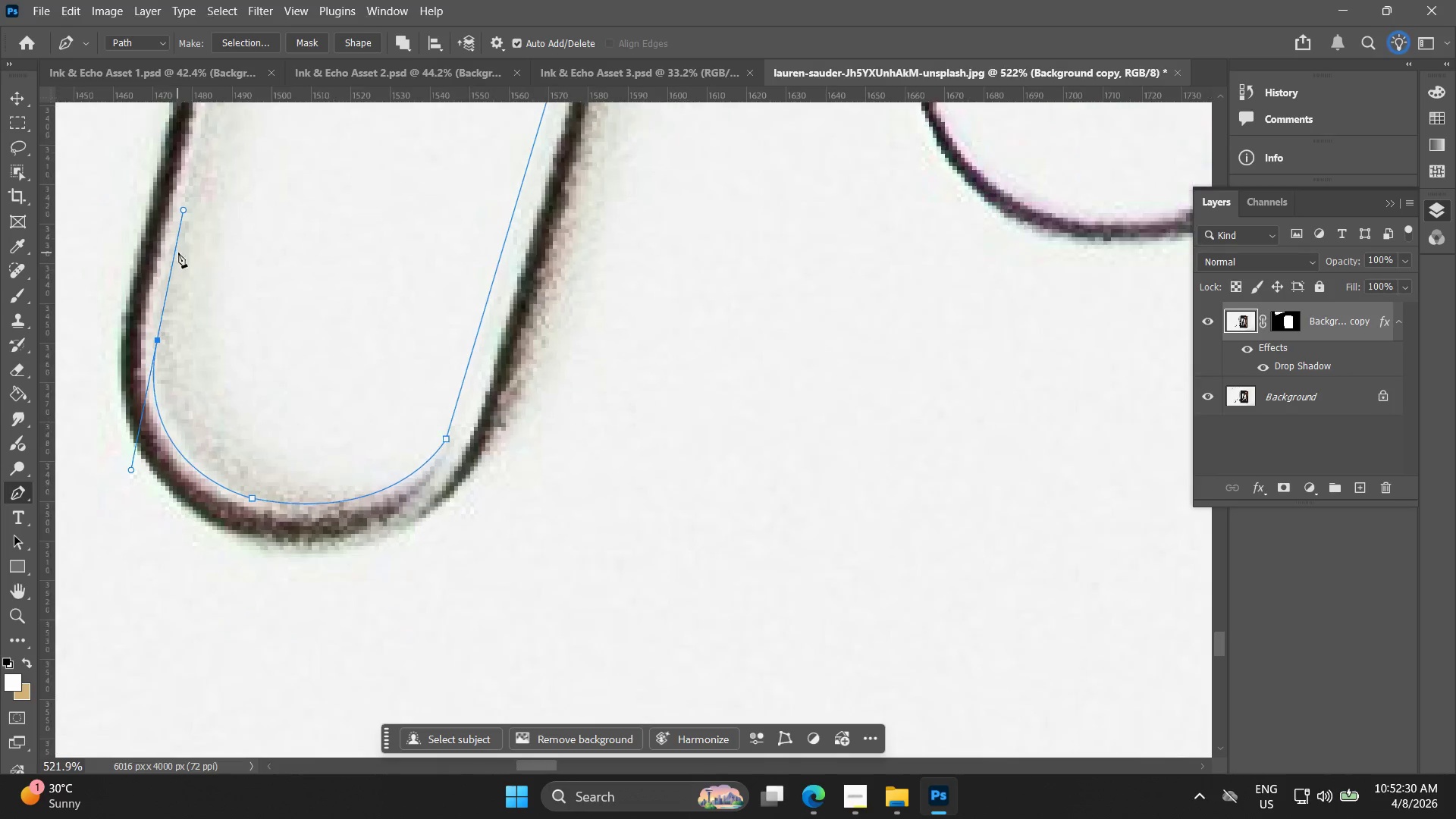 
hold_key(key=AltLeft, duration=0.66)
 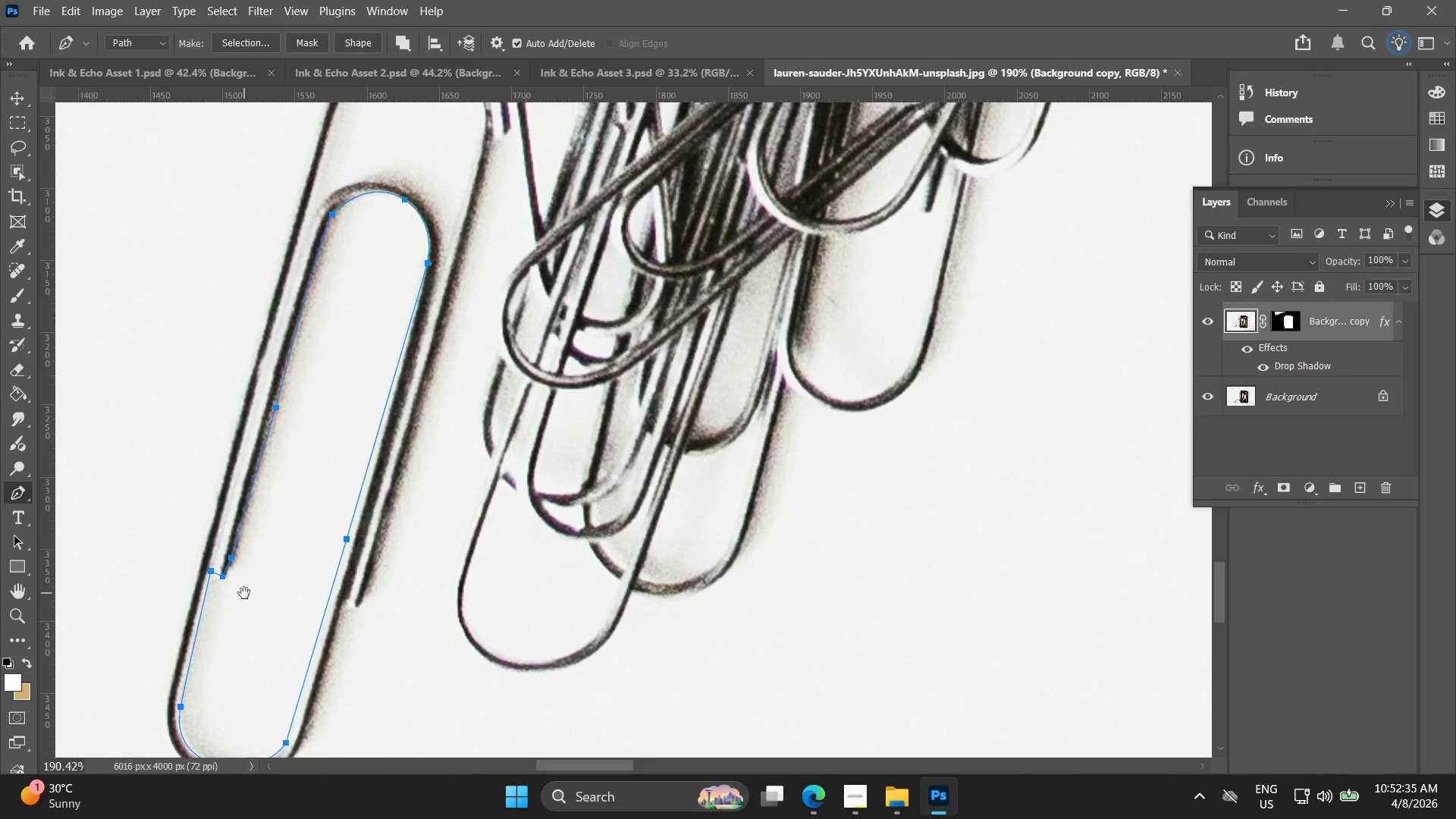 
hold_key(key=Space, duration=0.69)
 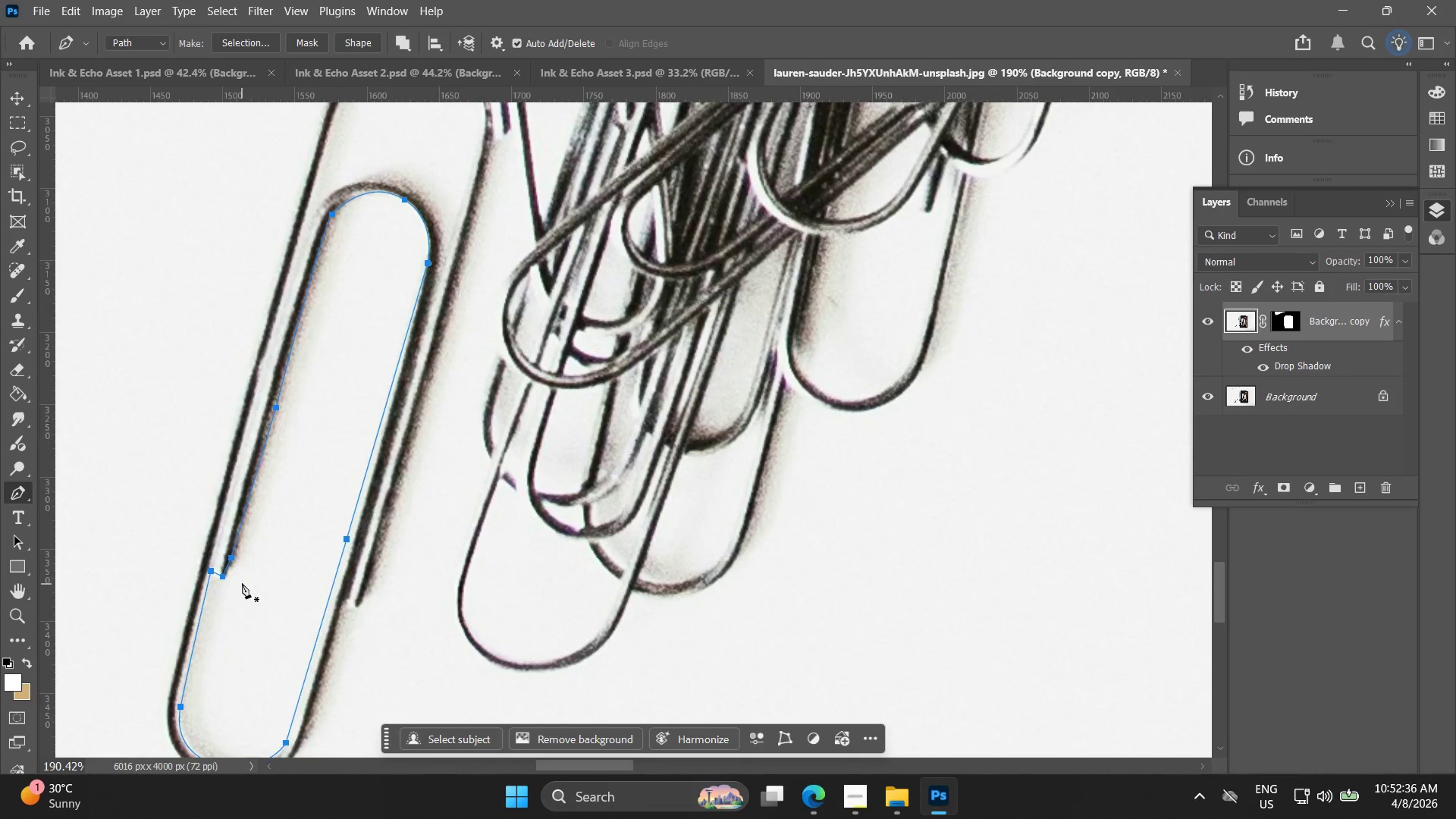 
left_click_drag(start_coordinate=[199, 317], to_coordinate=[244, 593])
 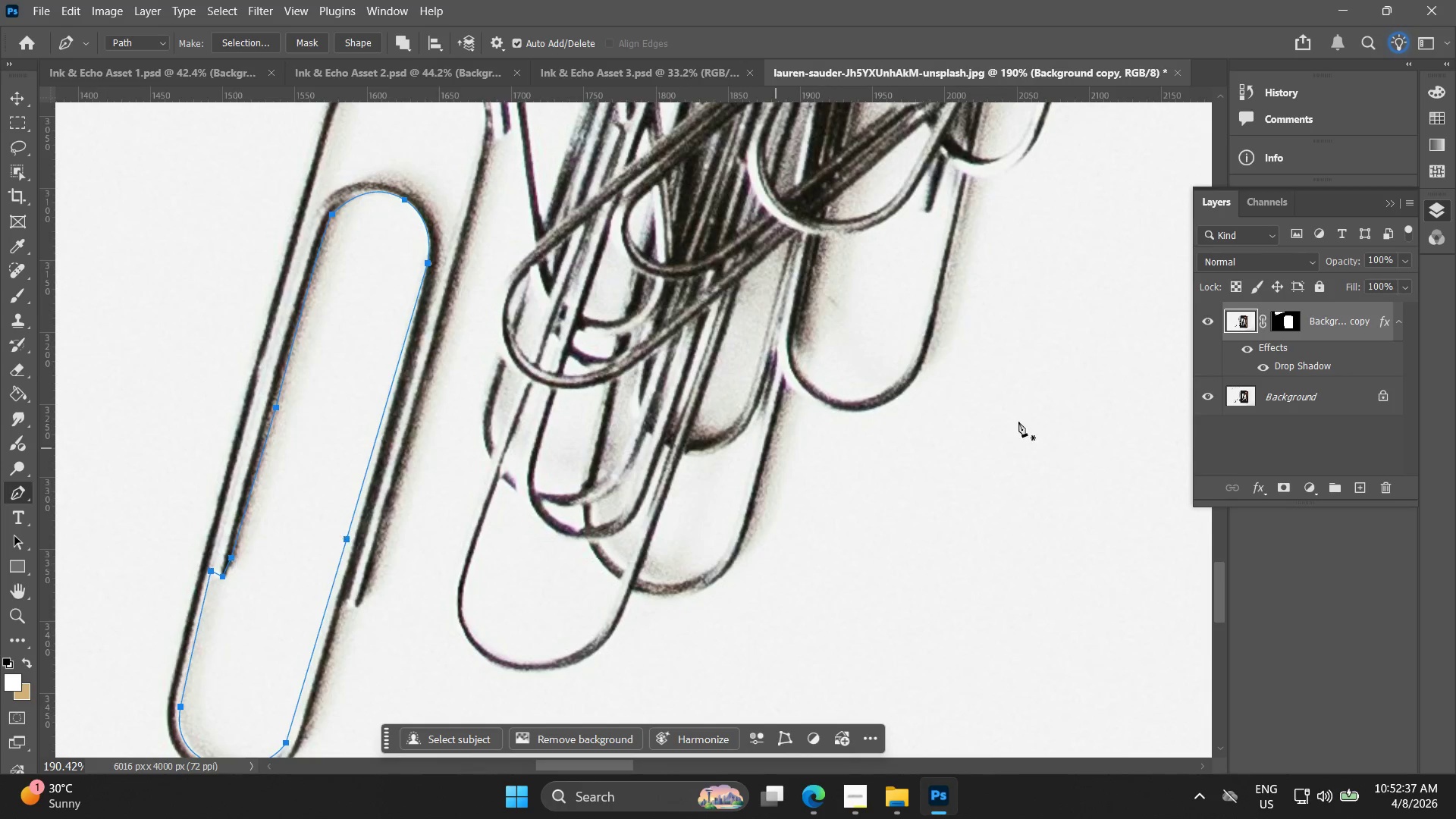 
scroll: coordinate [157, 322], scroll_direction: down, amount: 11.0
 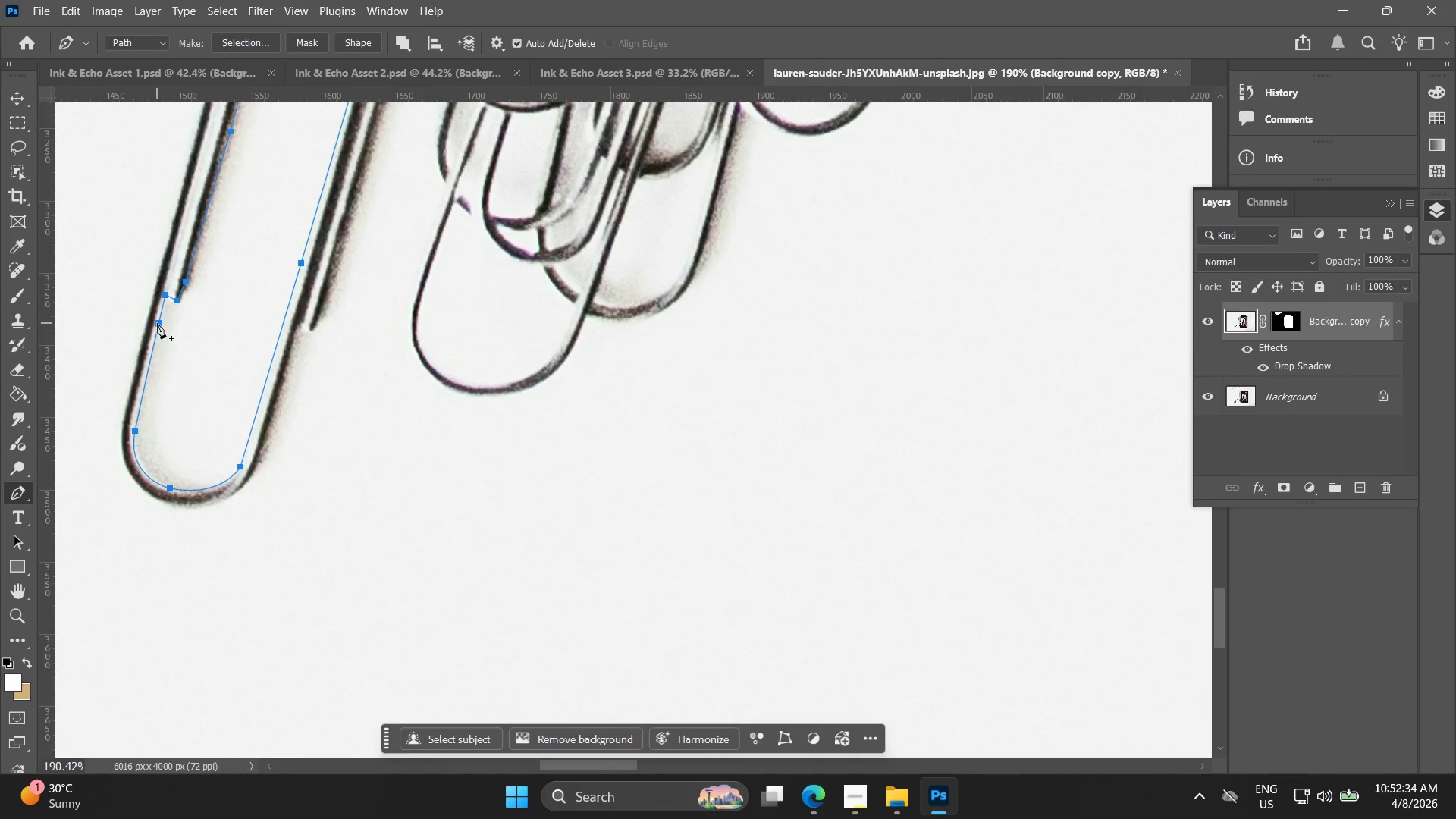 
left_click([1278, 319])
 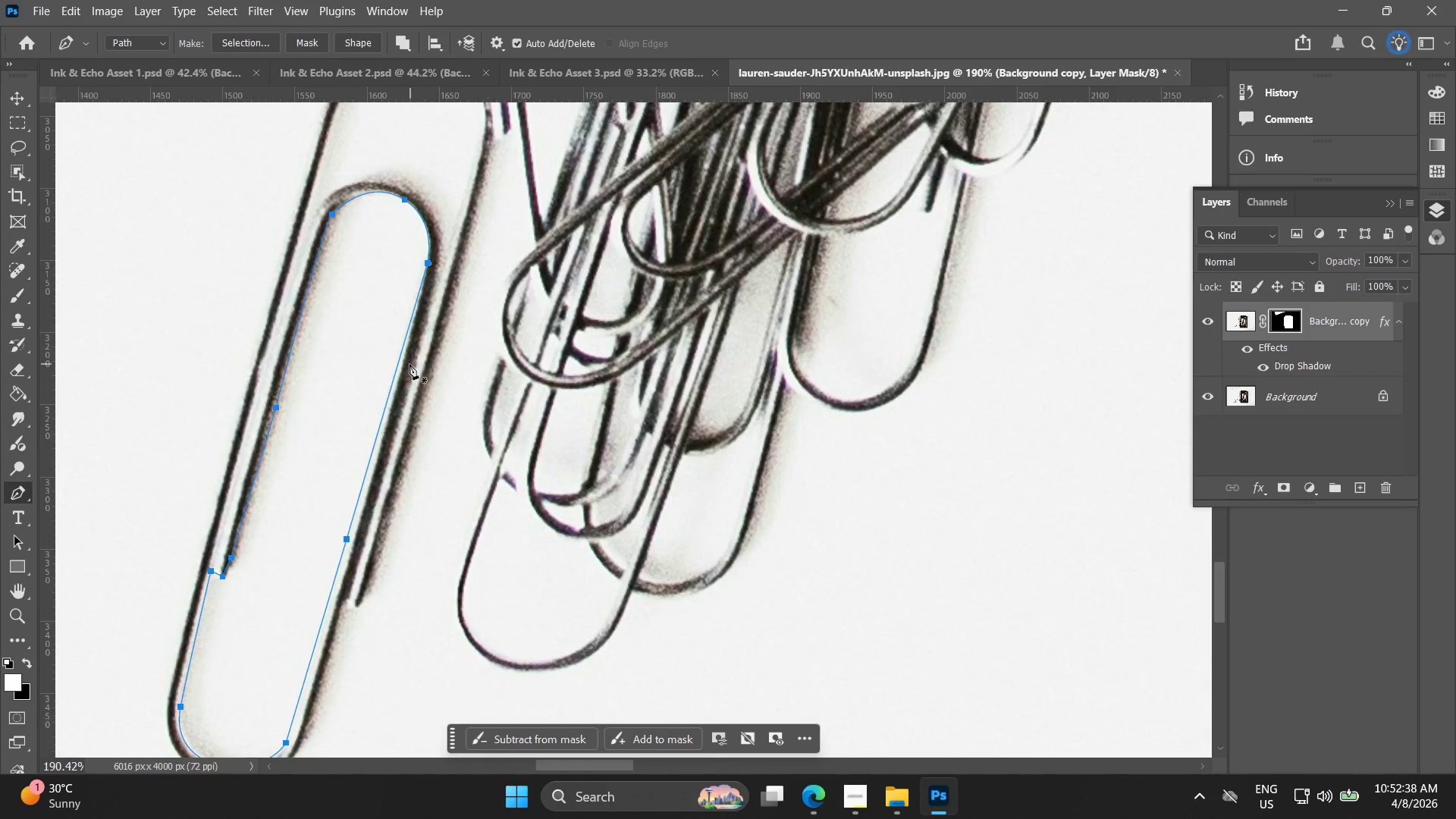 
right_click([375, 326])
 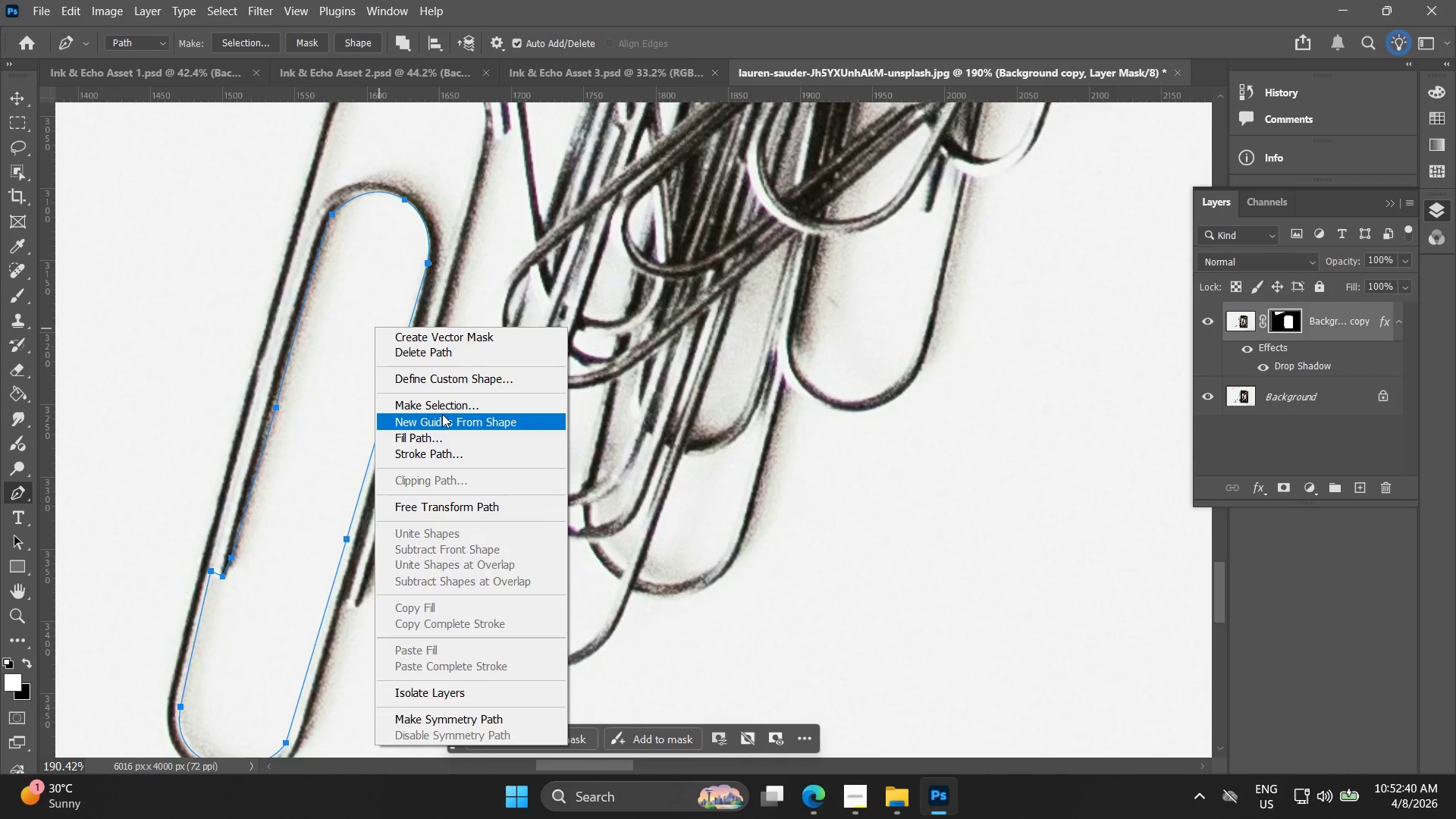 
left_click([445, 409])
 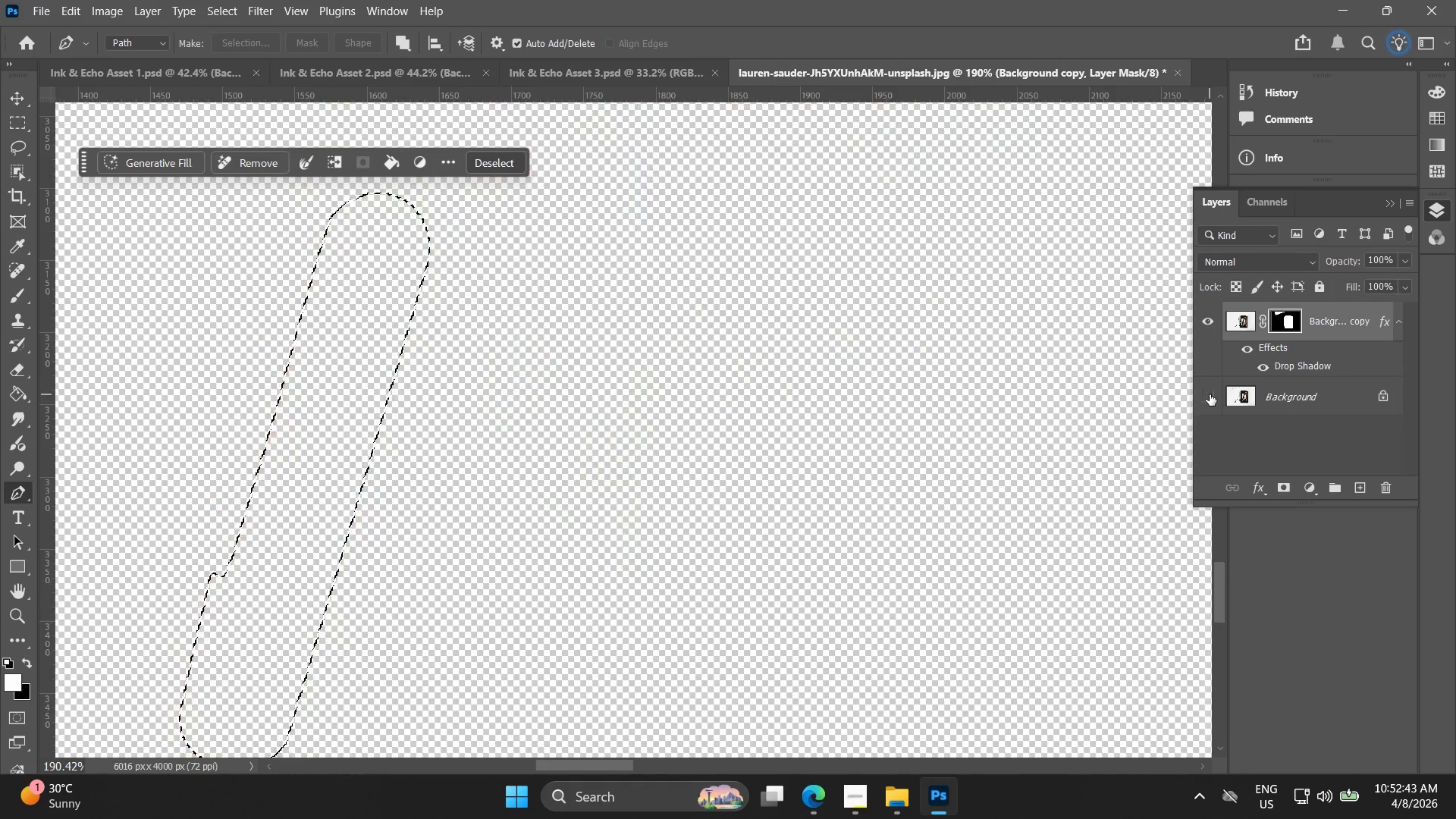 
left_click([1210, 394])
 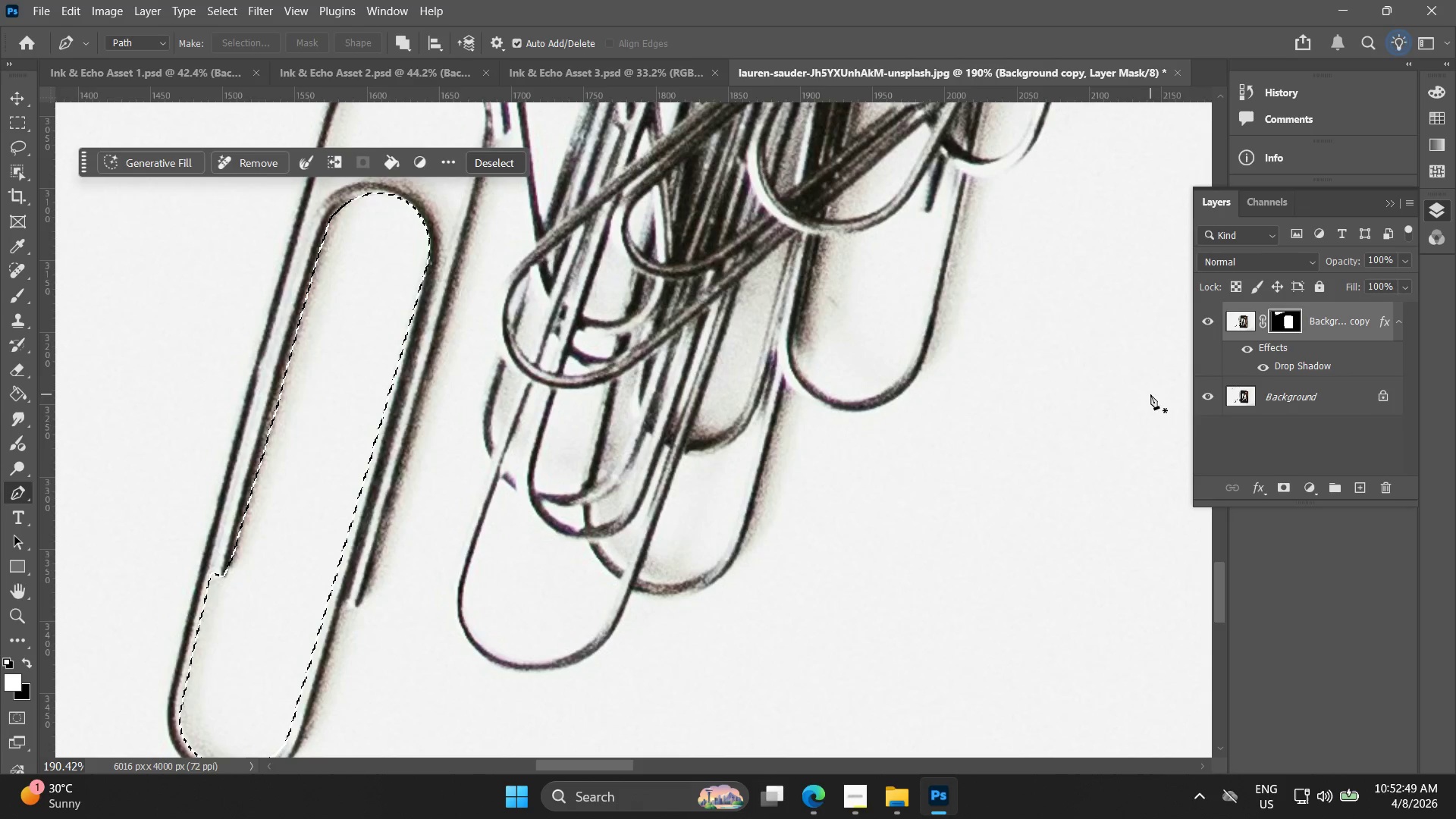 
wait(10.75)
 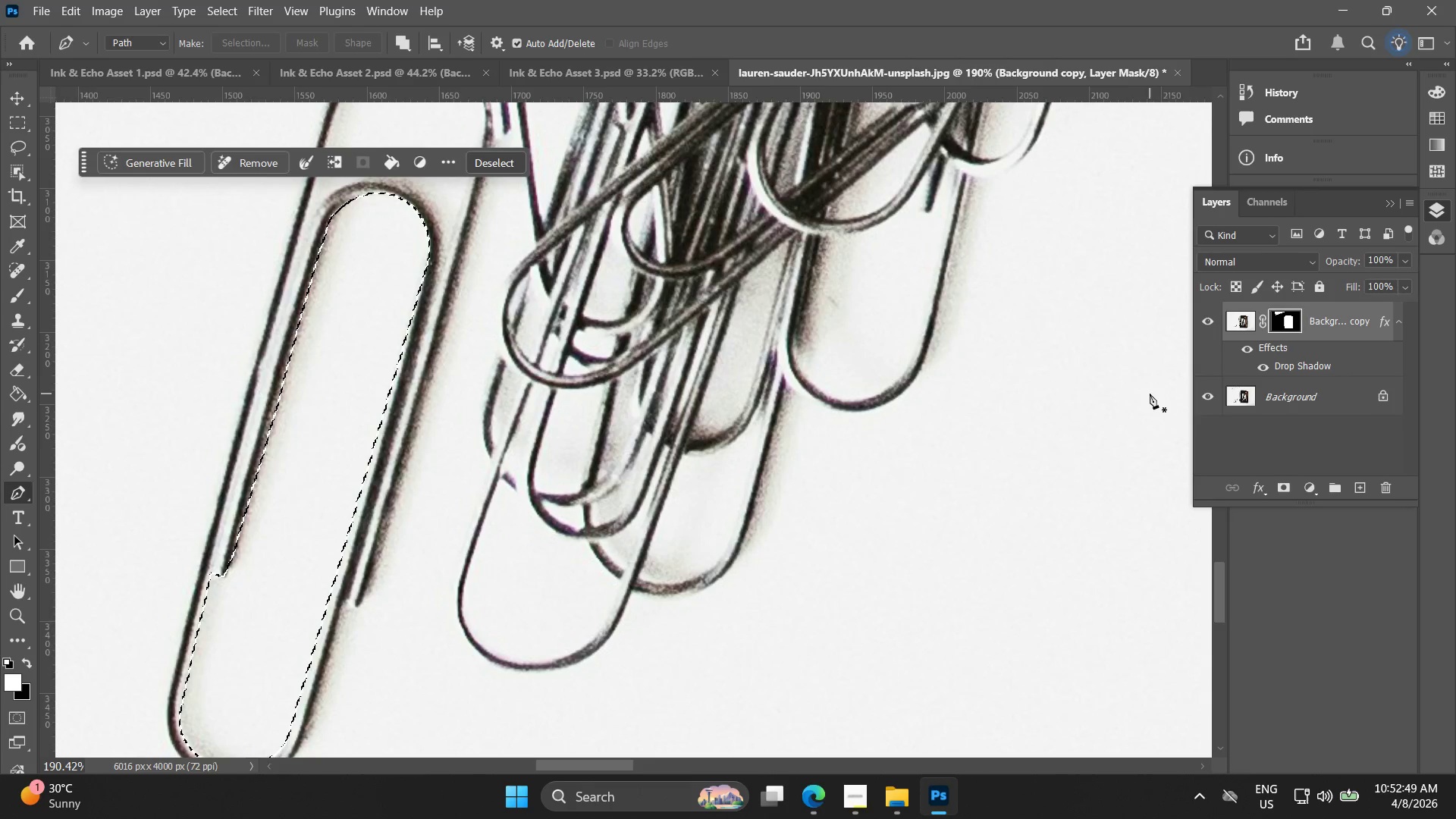 
key(Control+Z)
 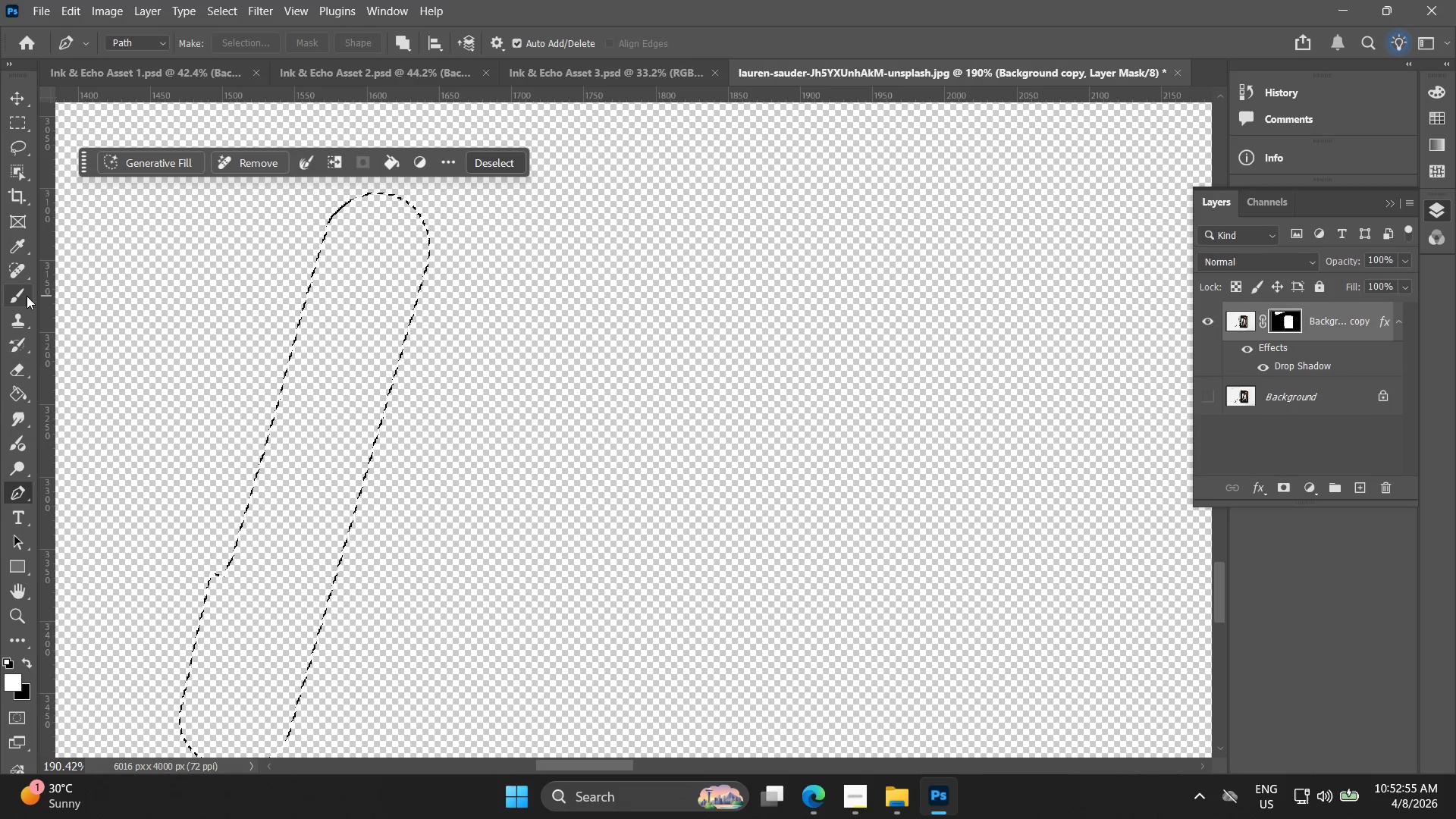 
key(Control+Z)
 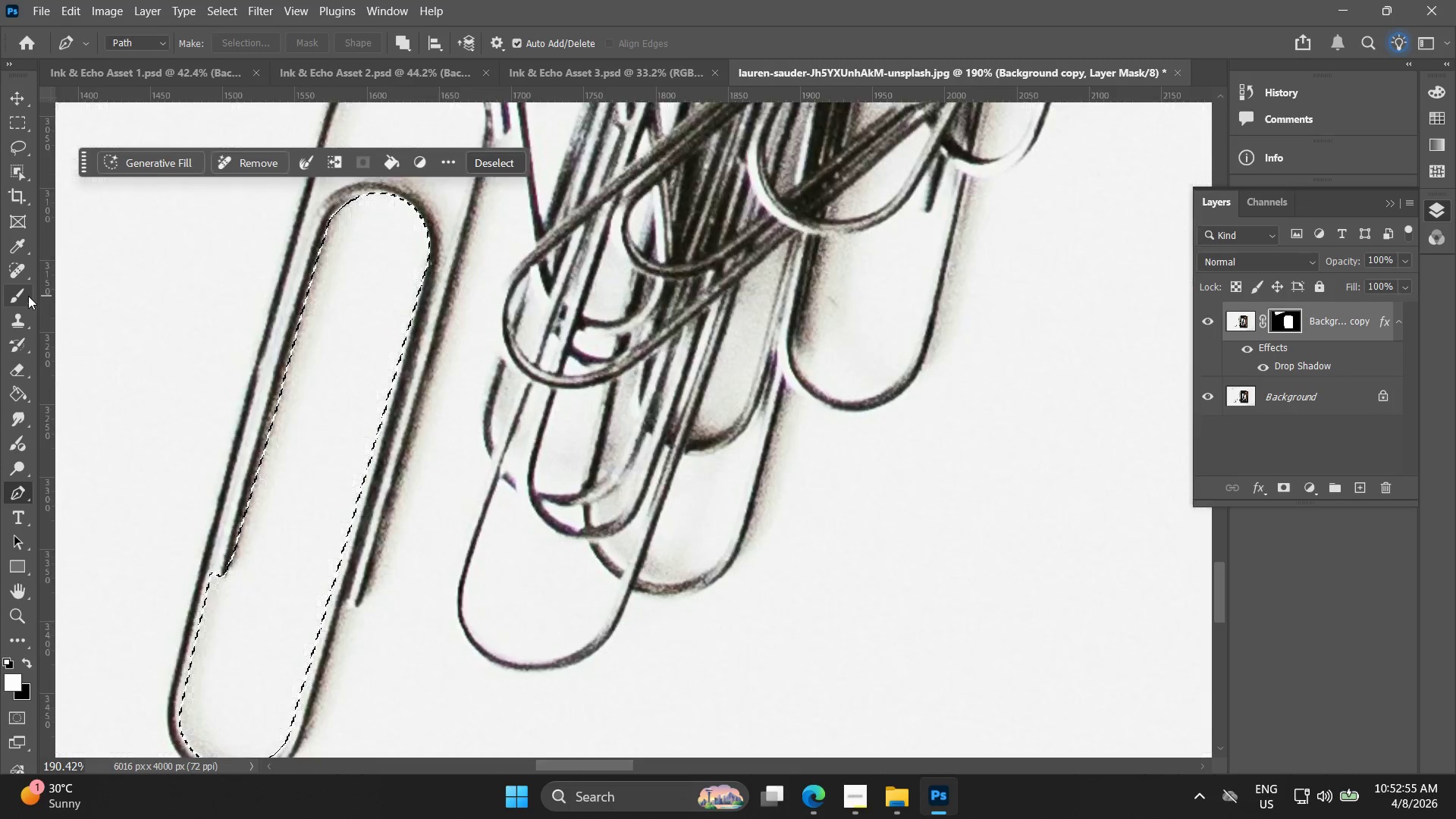 
key(Control+Z)
 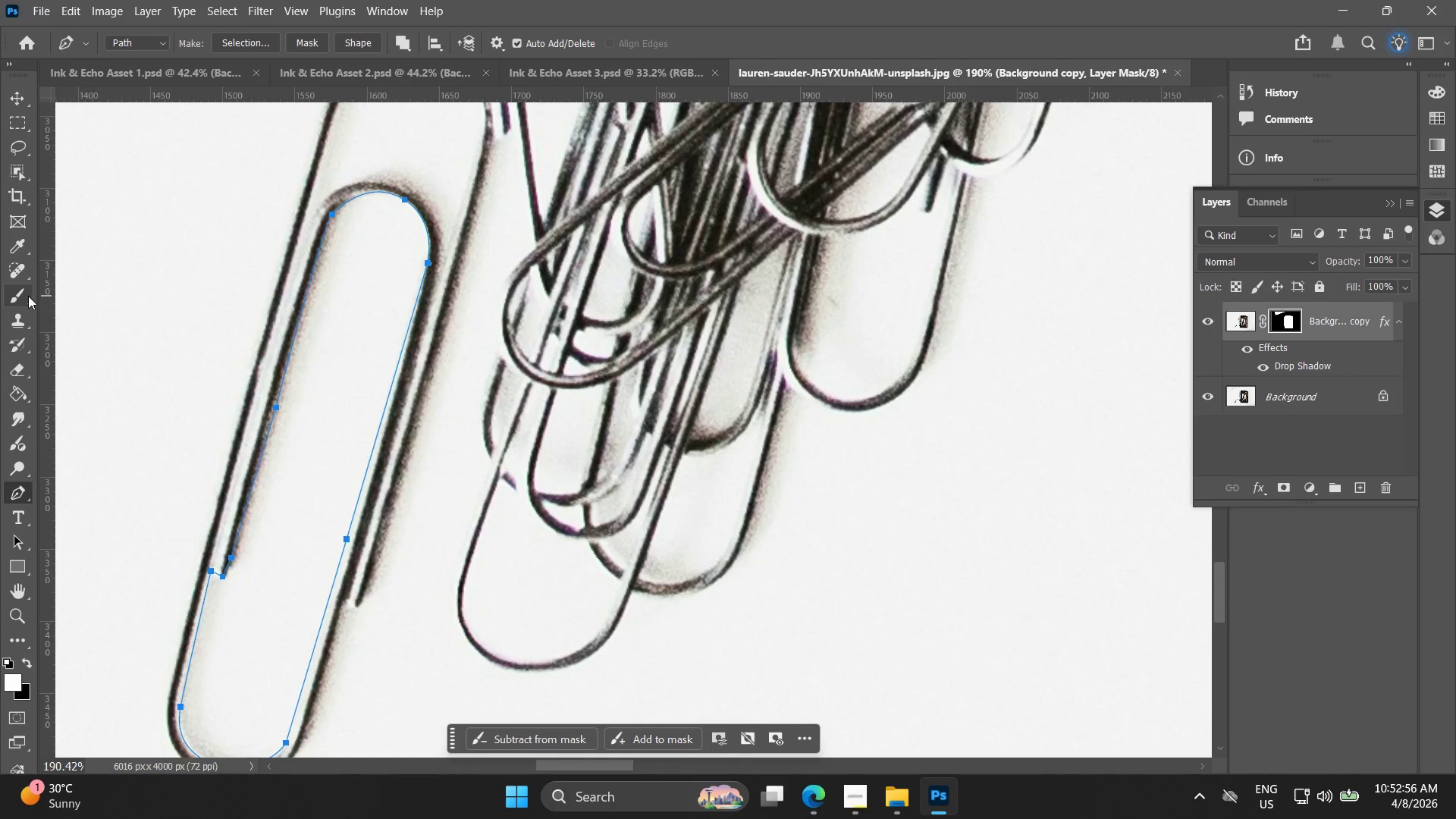 
key(Control+Z)
 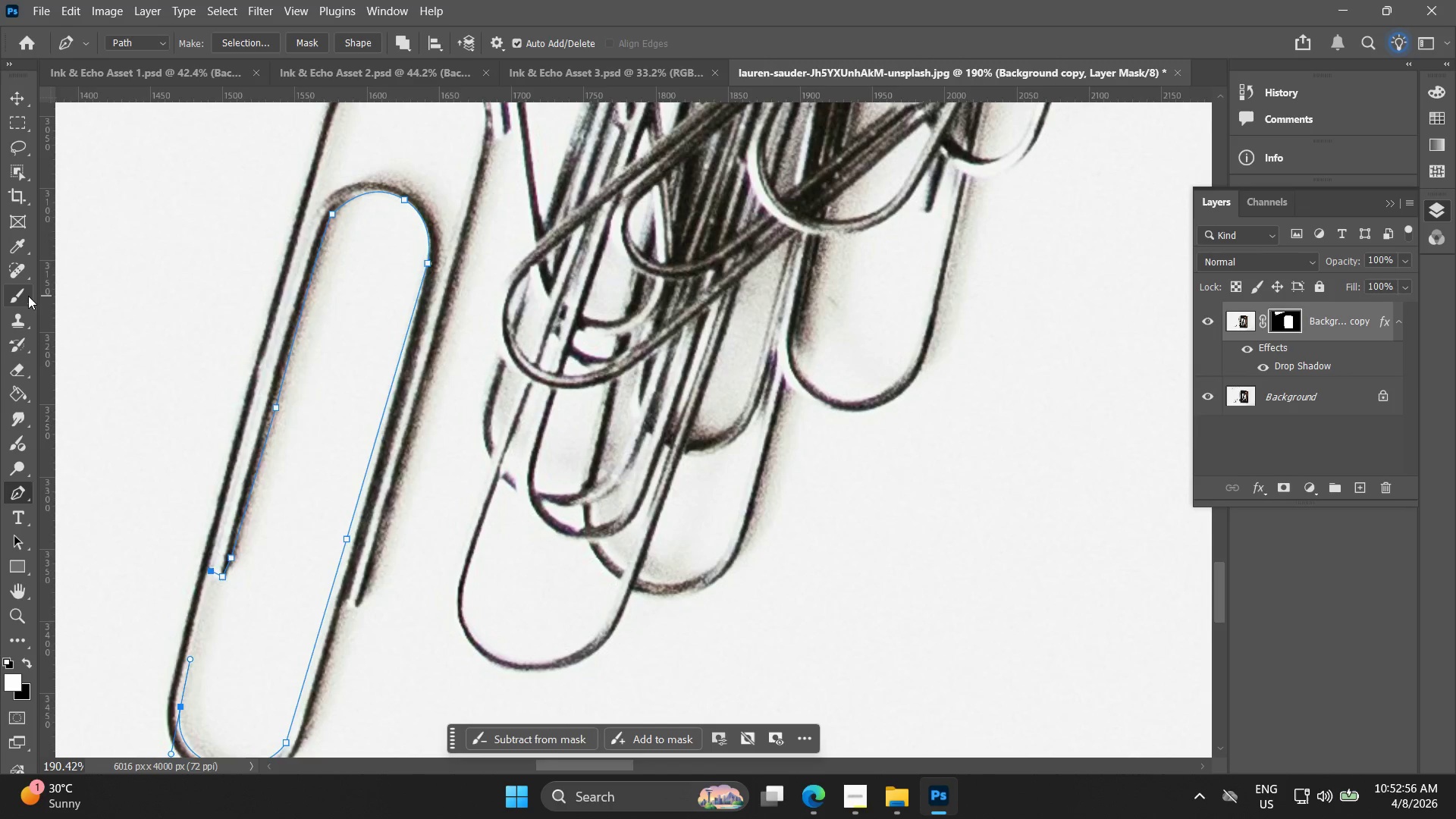 
key(Control+Z)
 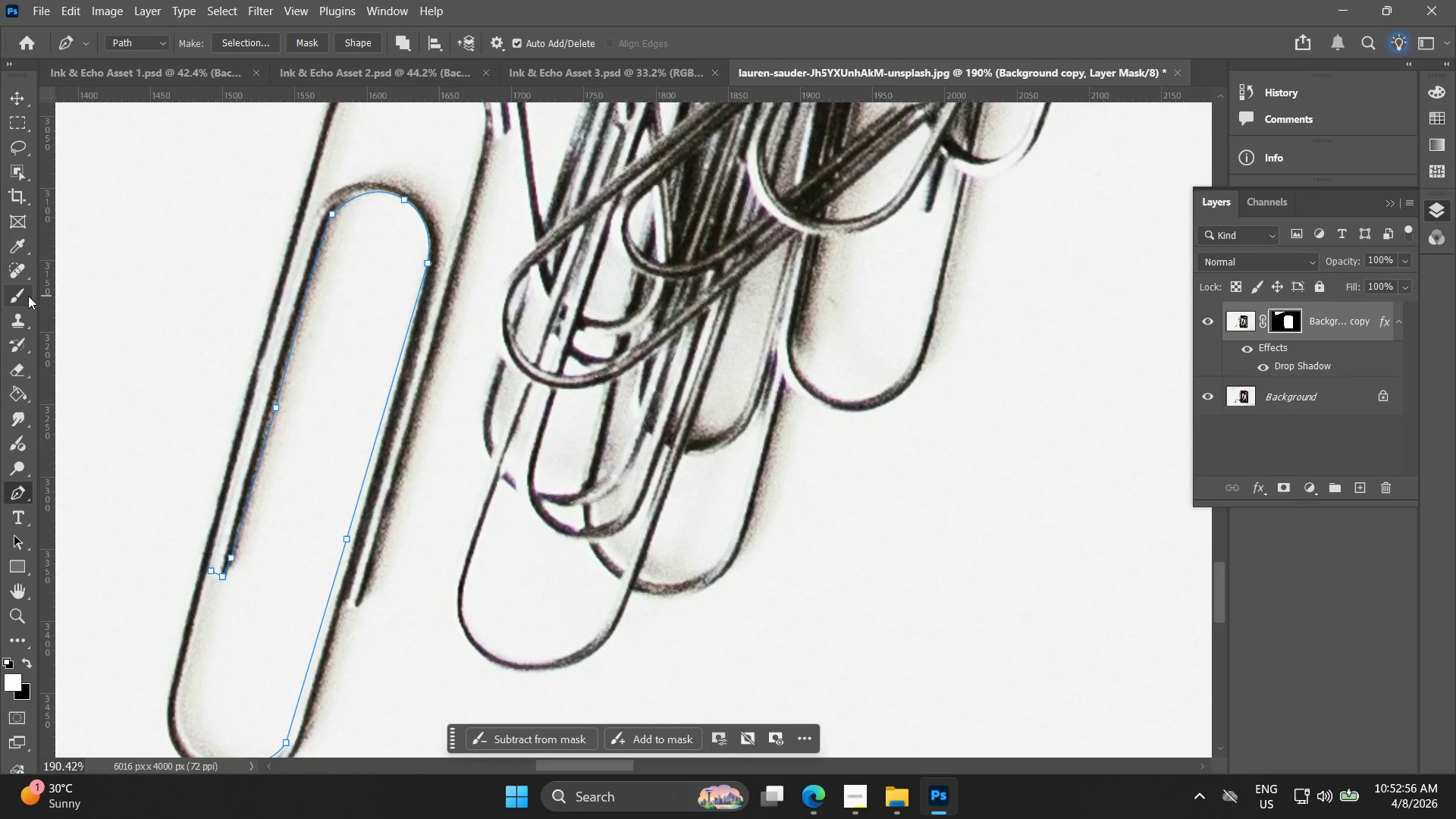 
key(Control+Z)
 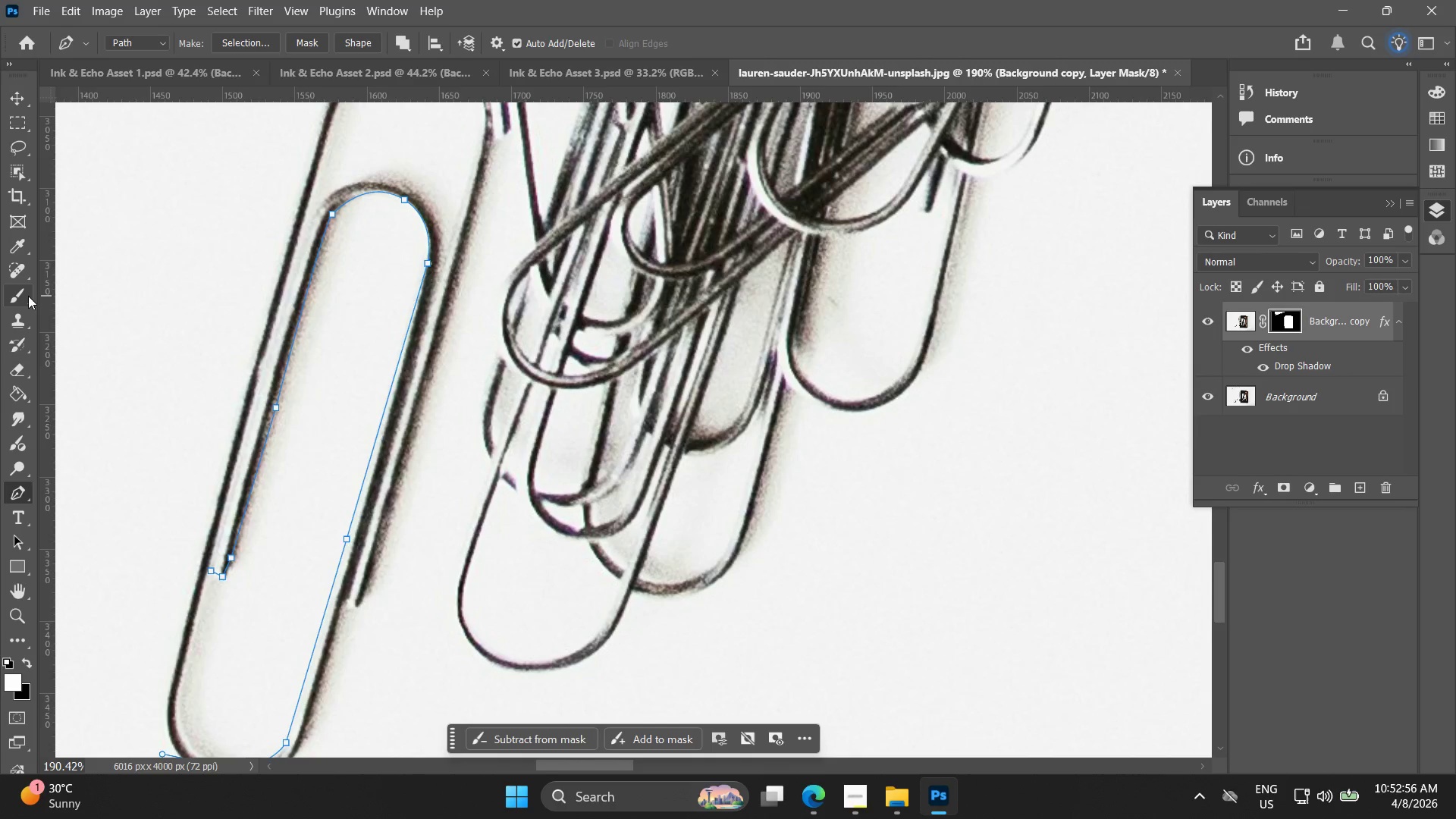 
key(Control+Z)
 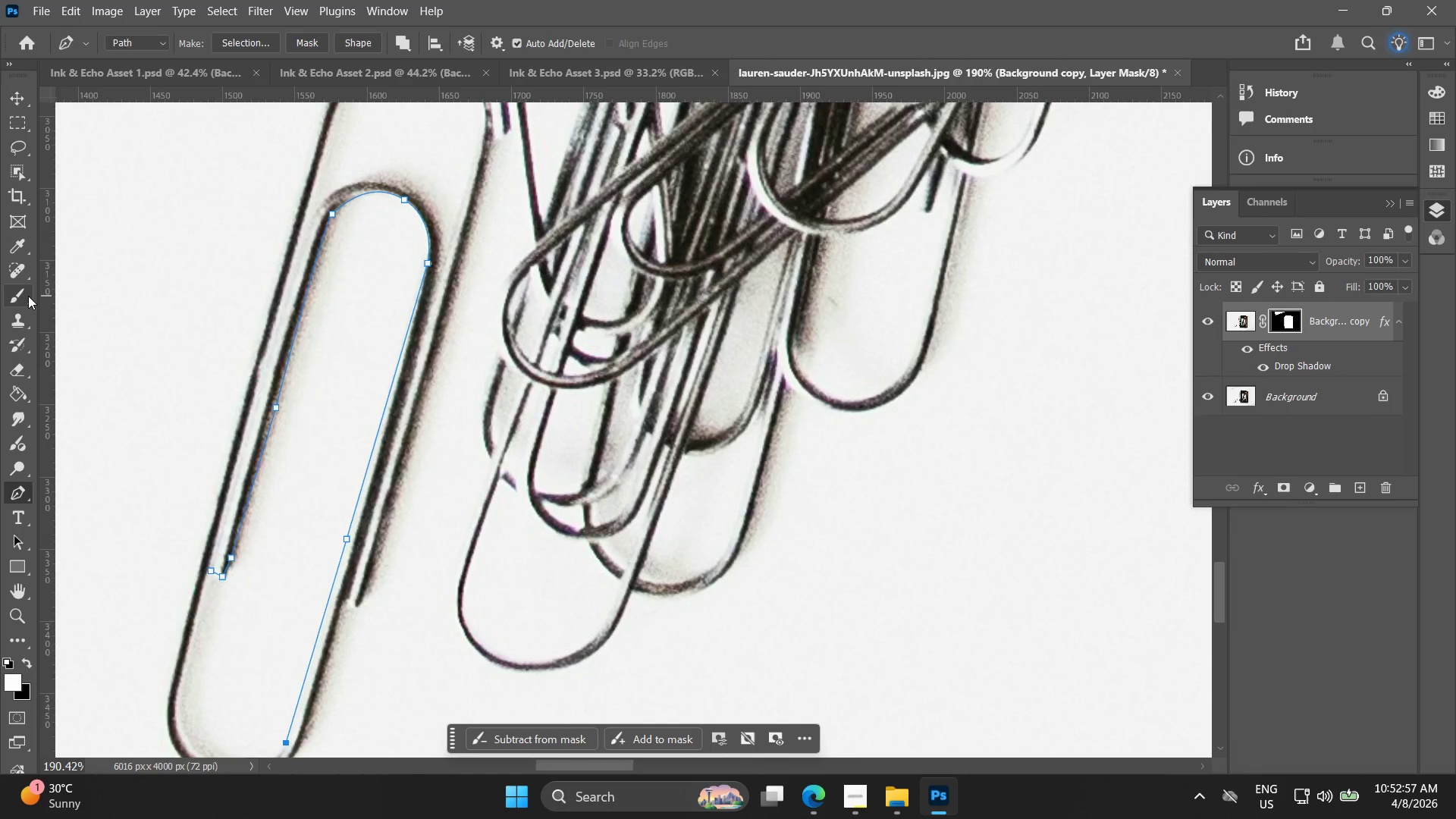 
key(Control+Z)
 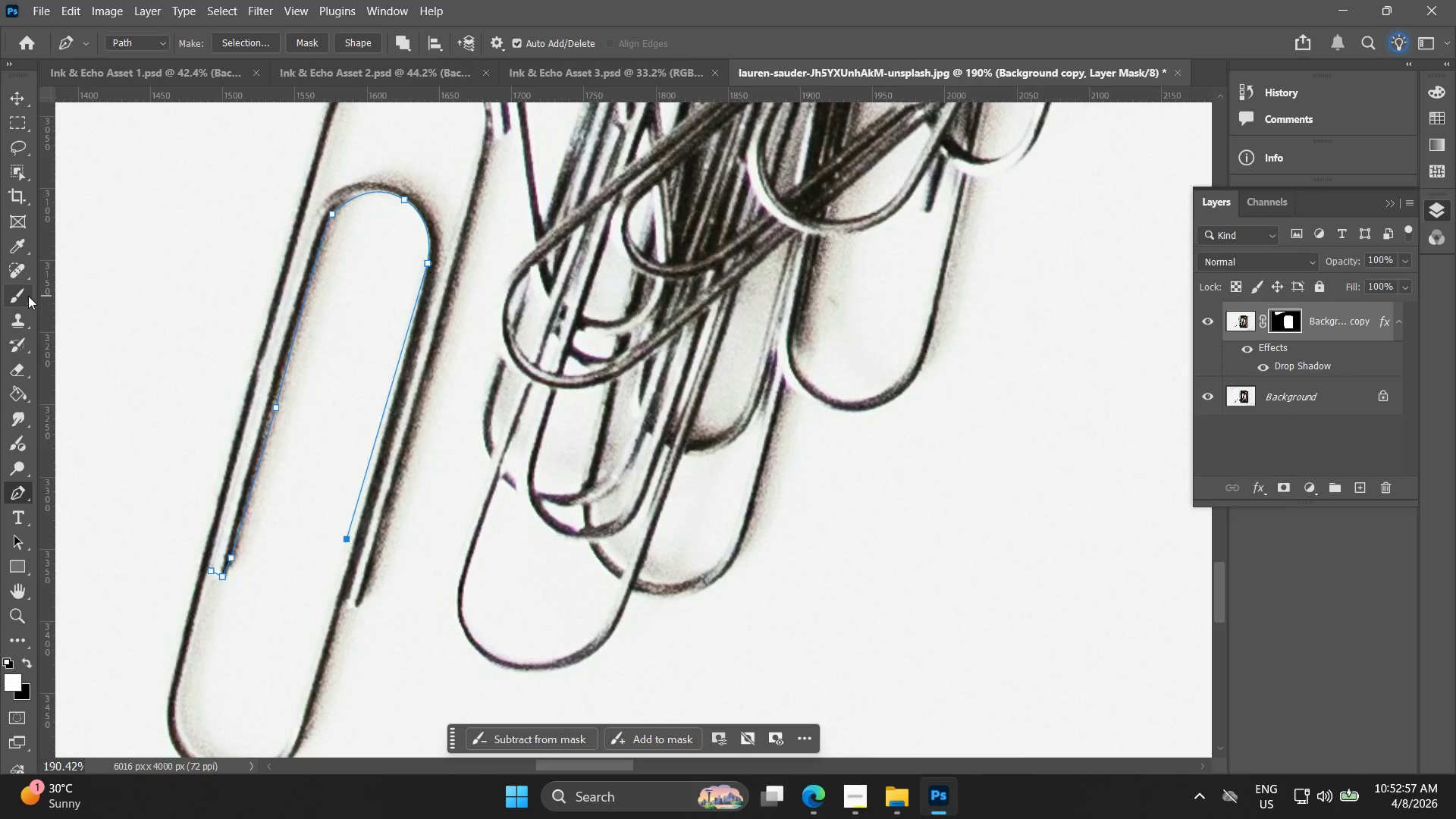 
key(Control+Z)
 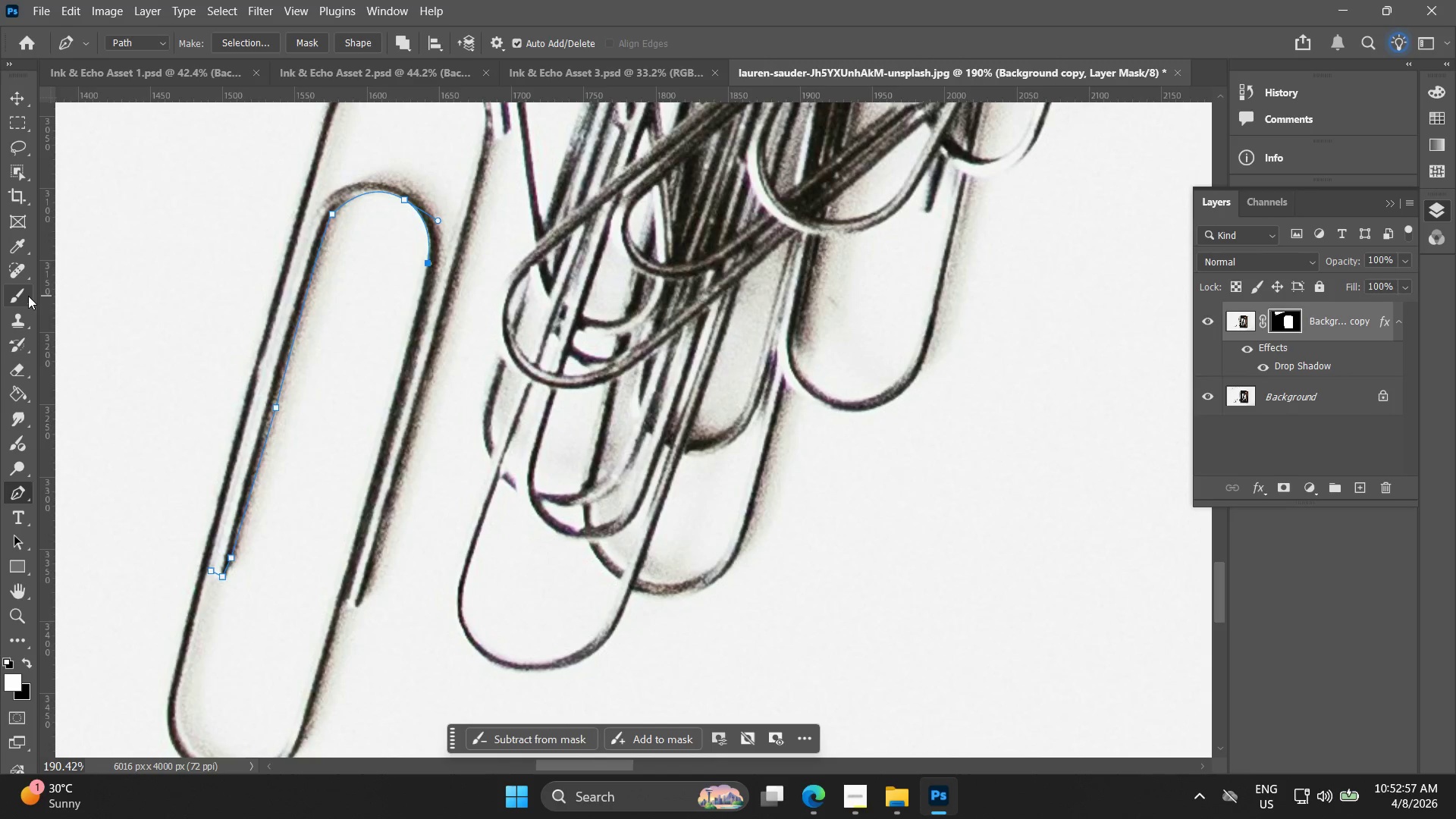 
key(Control+Z)
 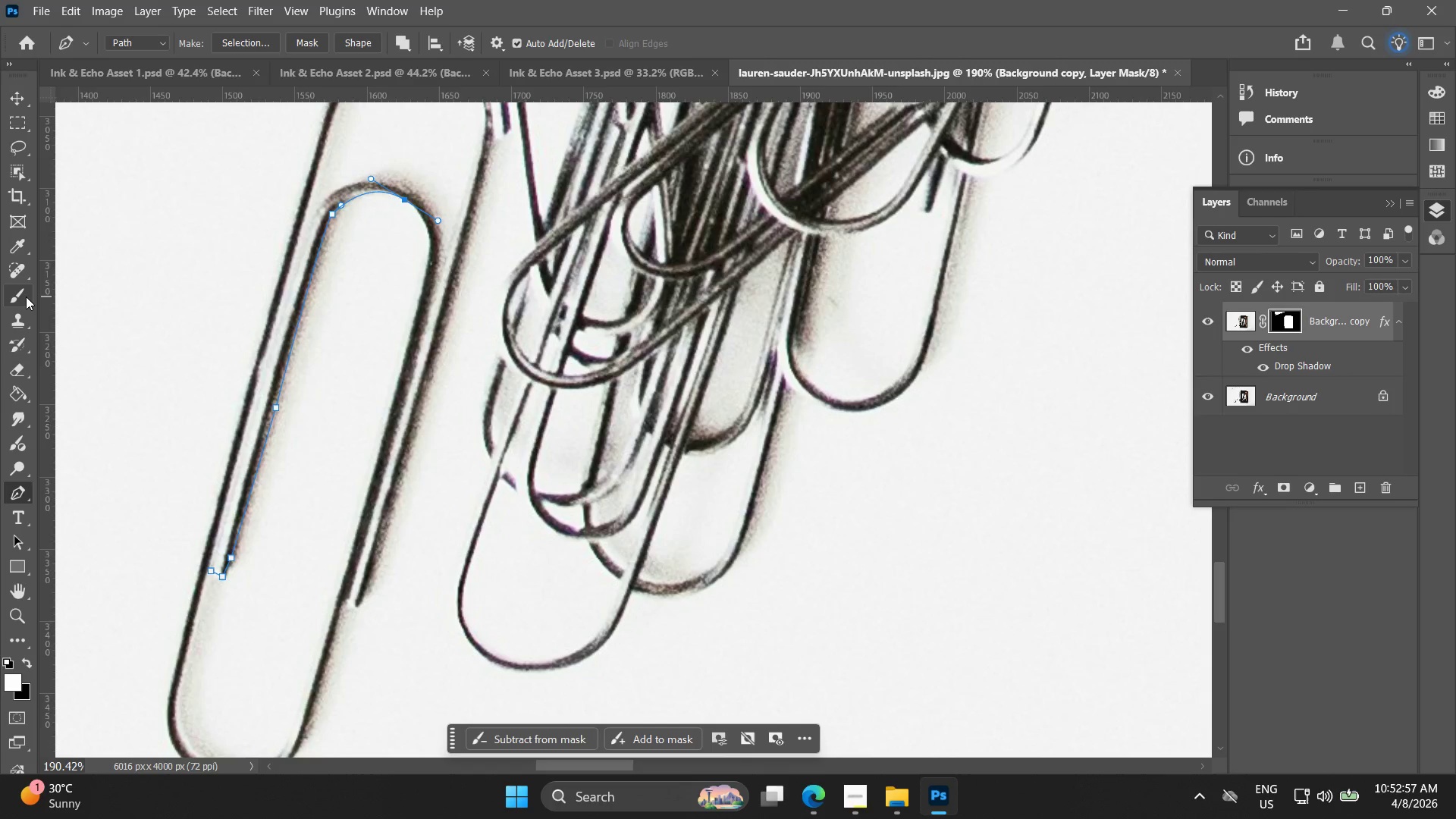 
key(Control+Z)
 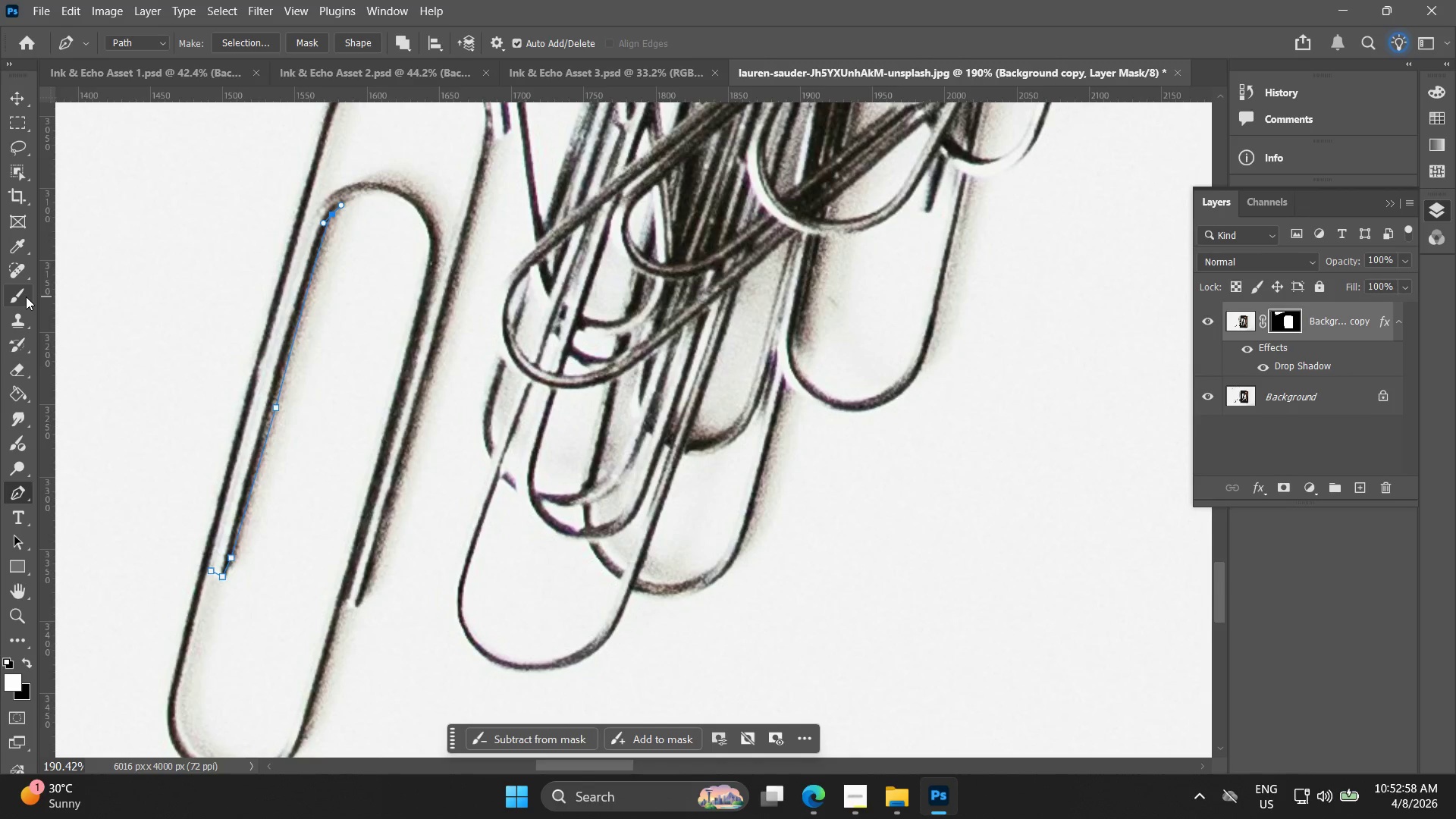 
key(Control+Z)
 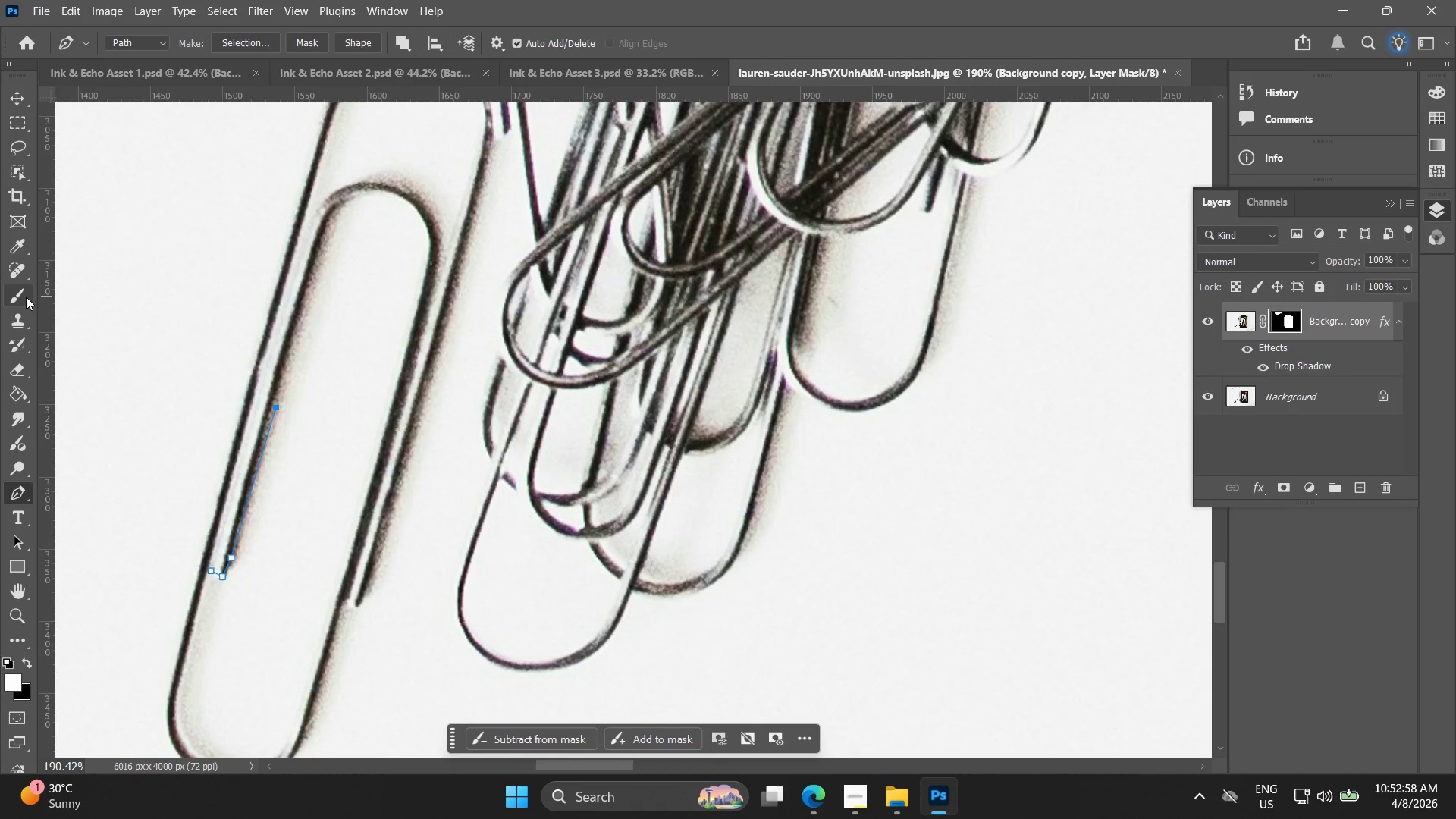 
key(Control+Z)
 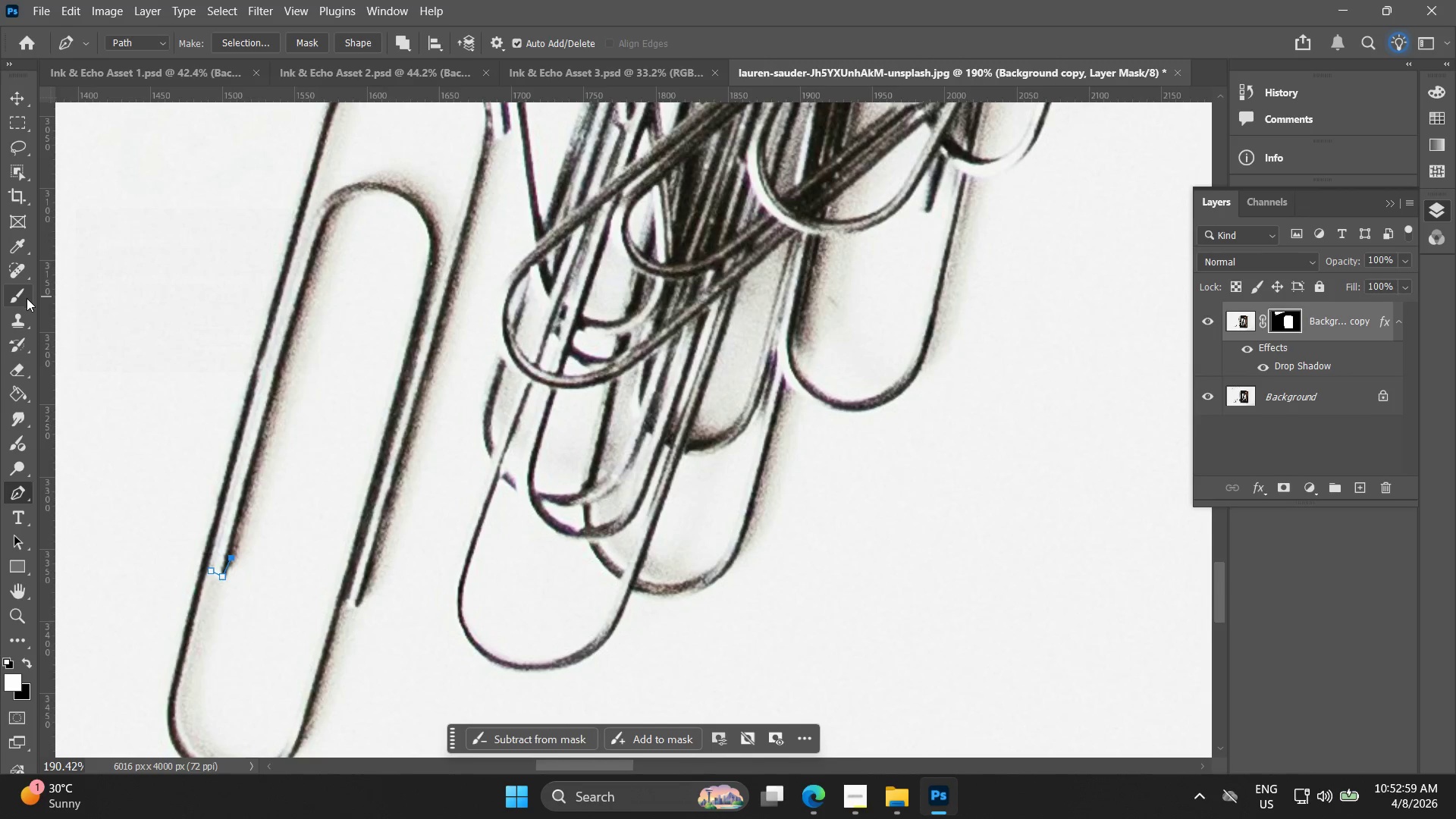 
key(Control+Z)
 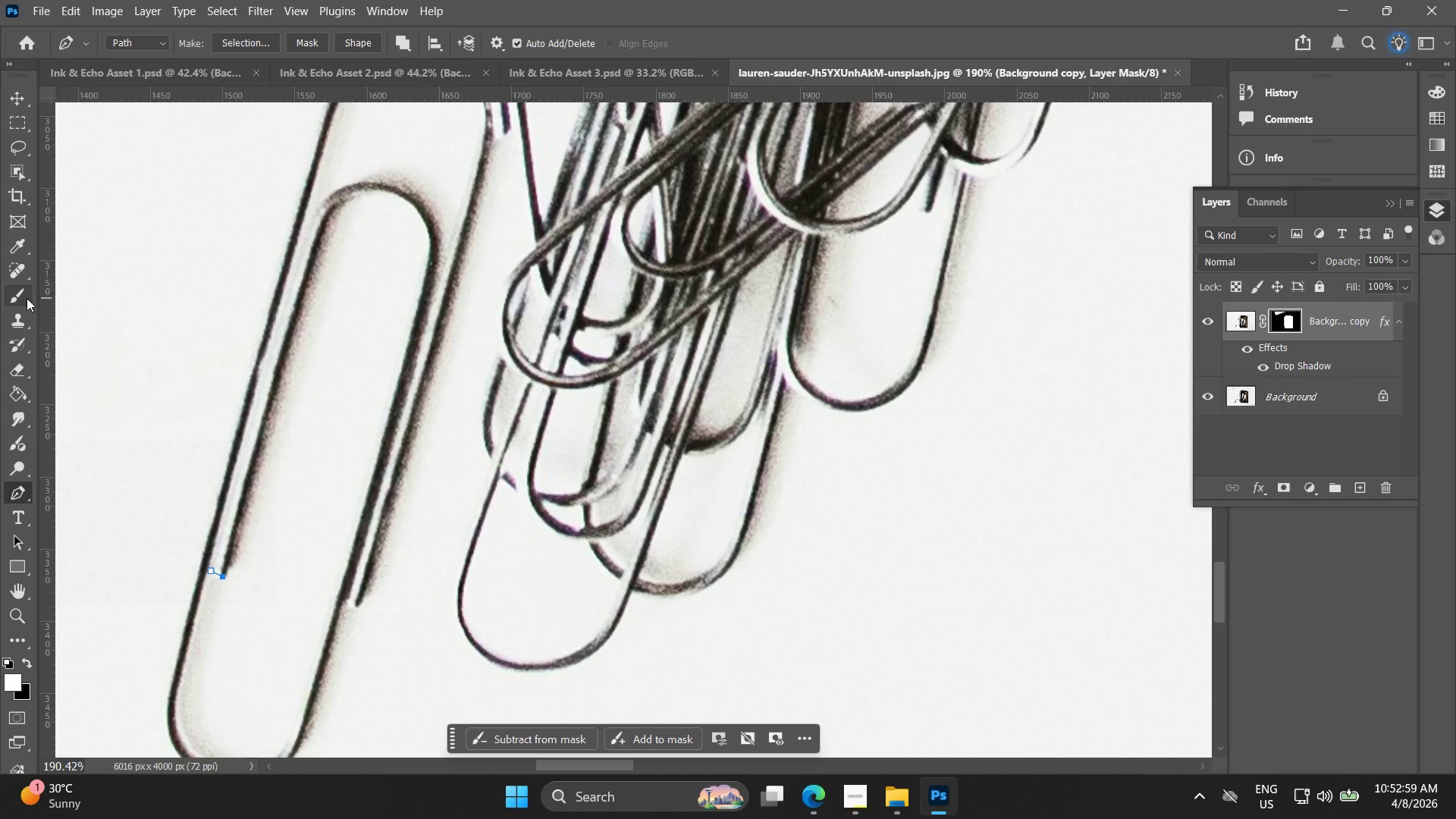 
key(Control+Z)
 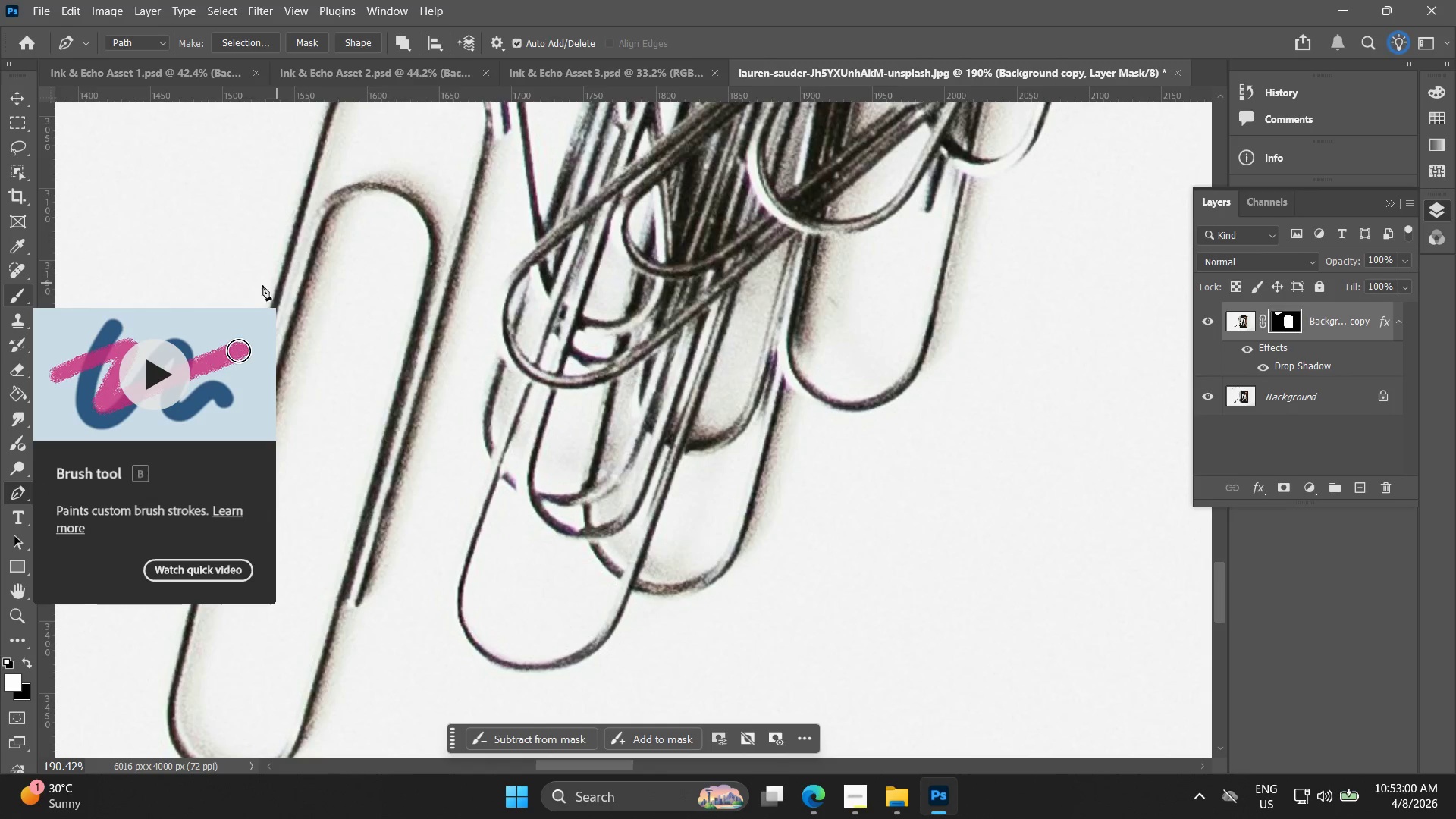 
hold_key(key=Space, duration=0.58)
 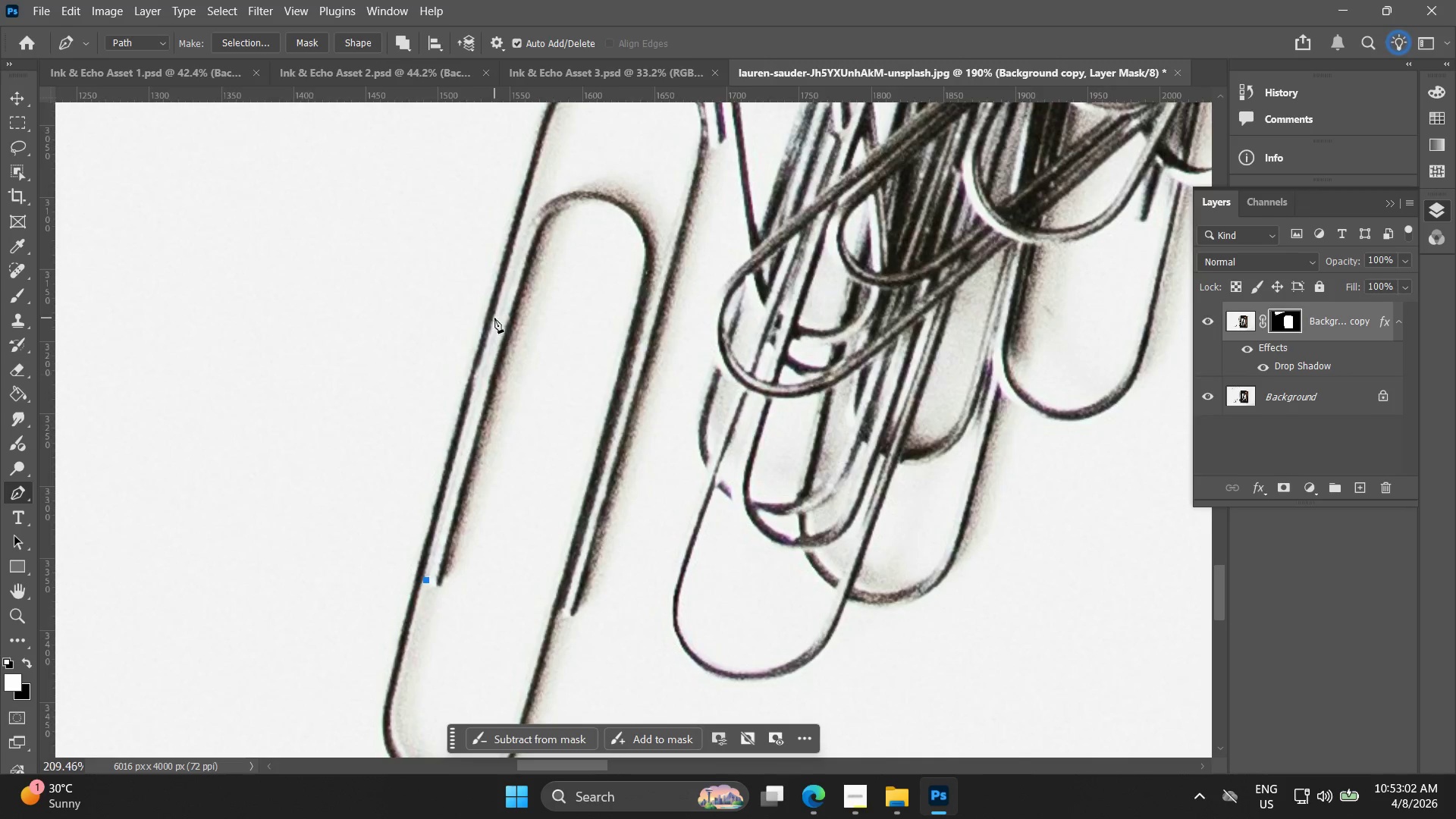 
left_click_drag(start_coordinate=[192, 259], to_coordinate=[407, 268])
 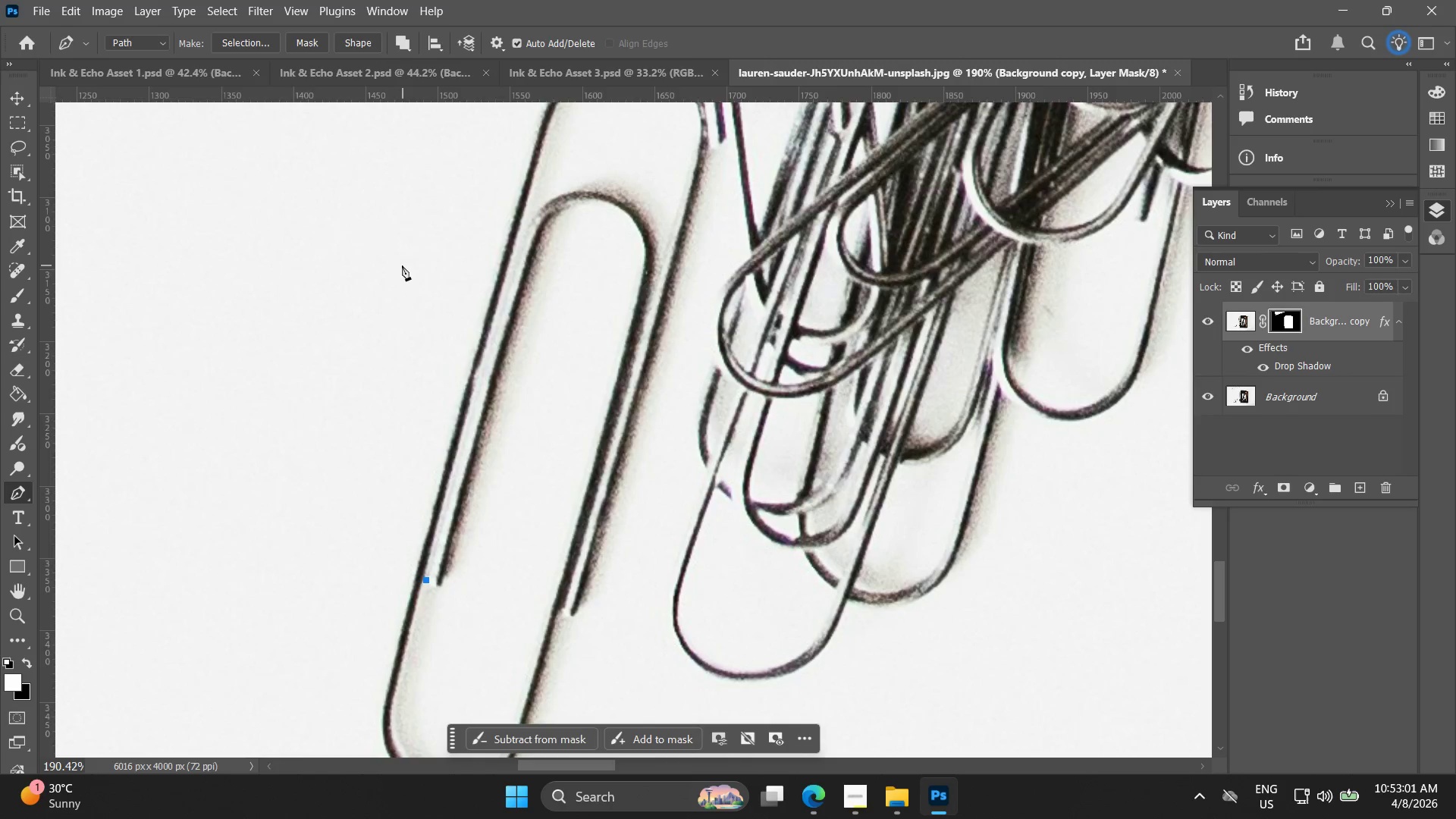 
hold_key(key=Space, duration=2.73)
 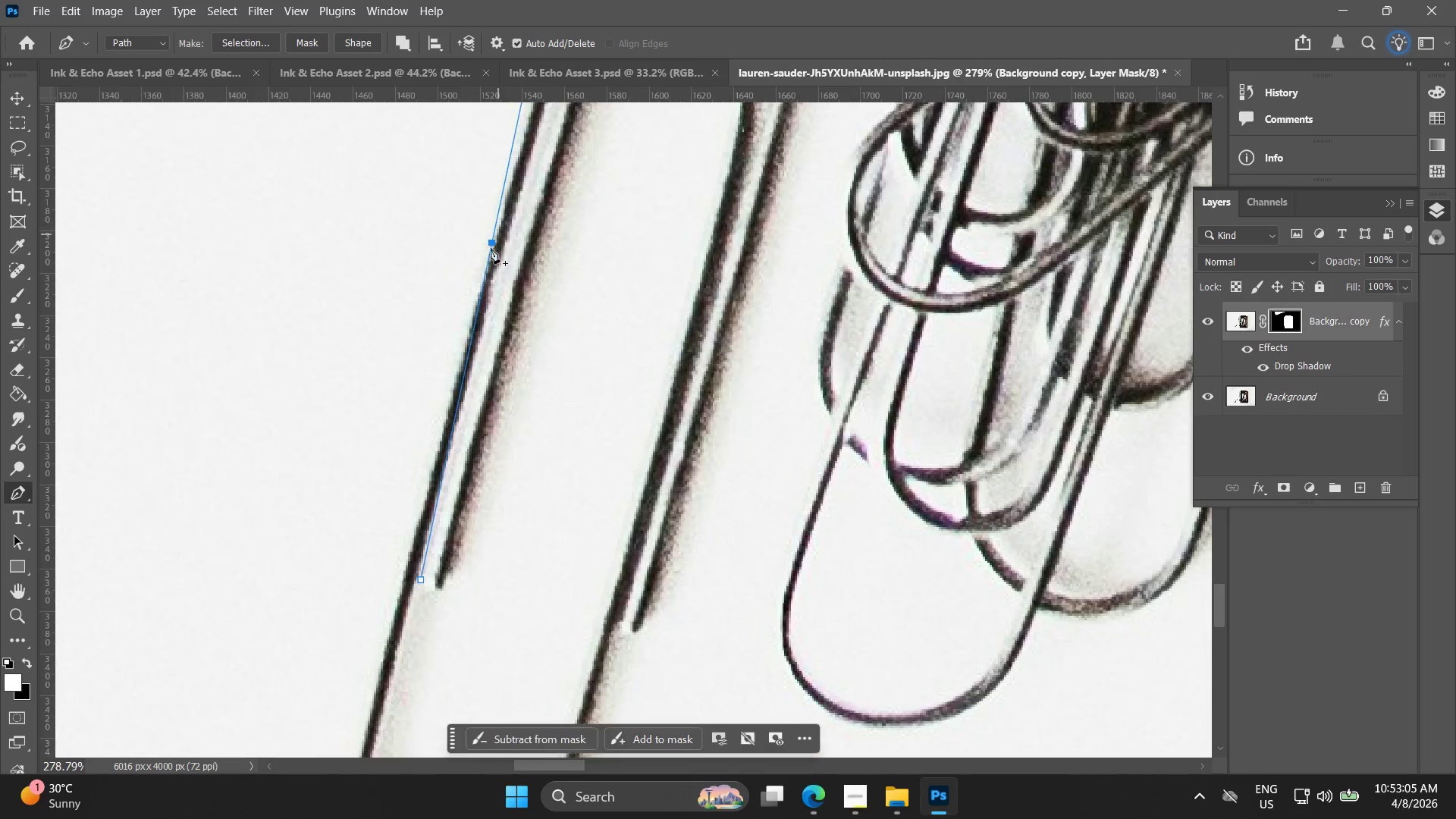 
hold_key(key=AltLeft, duration=0.31)
scroll: coordinate [494, 318], scroll_direction: up, amount: 4.0
 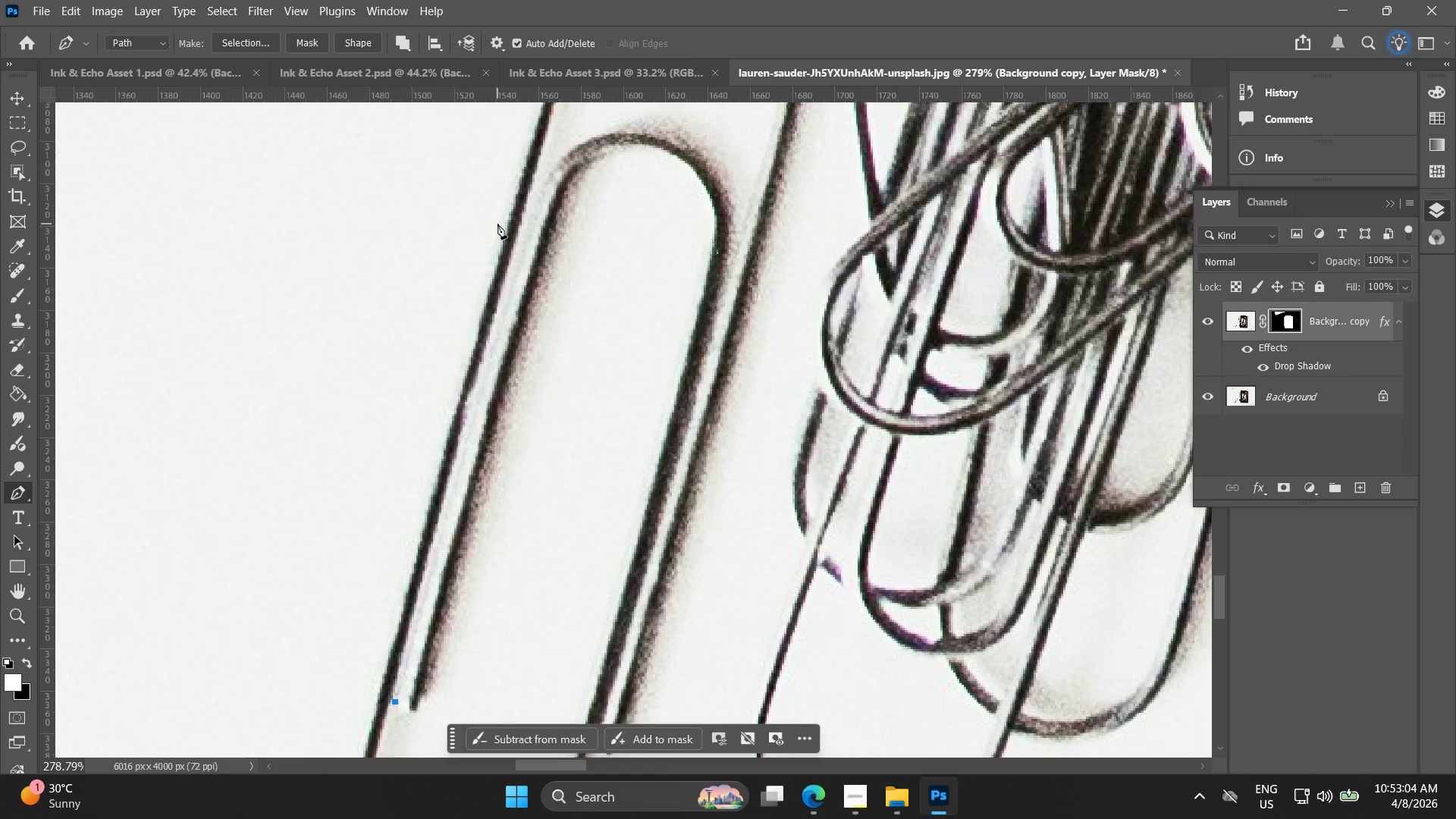 
hold_key(key=Space, duration=0.48)
 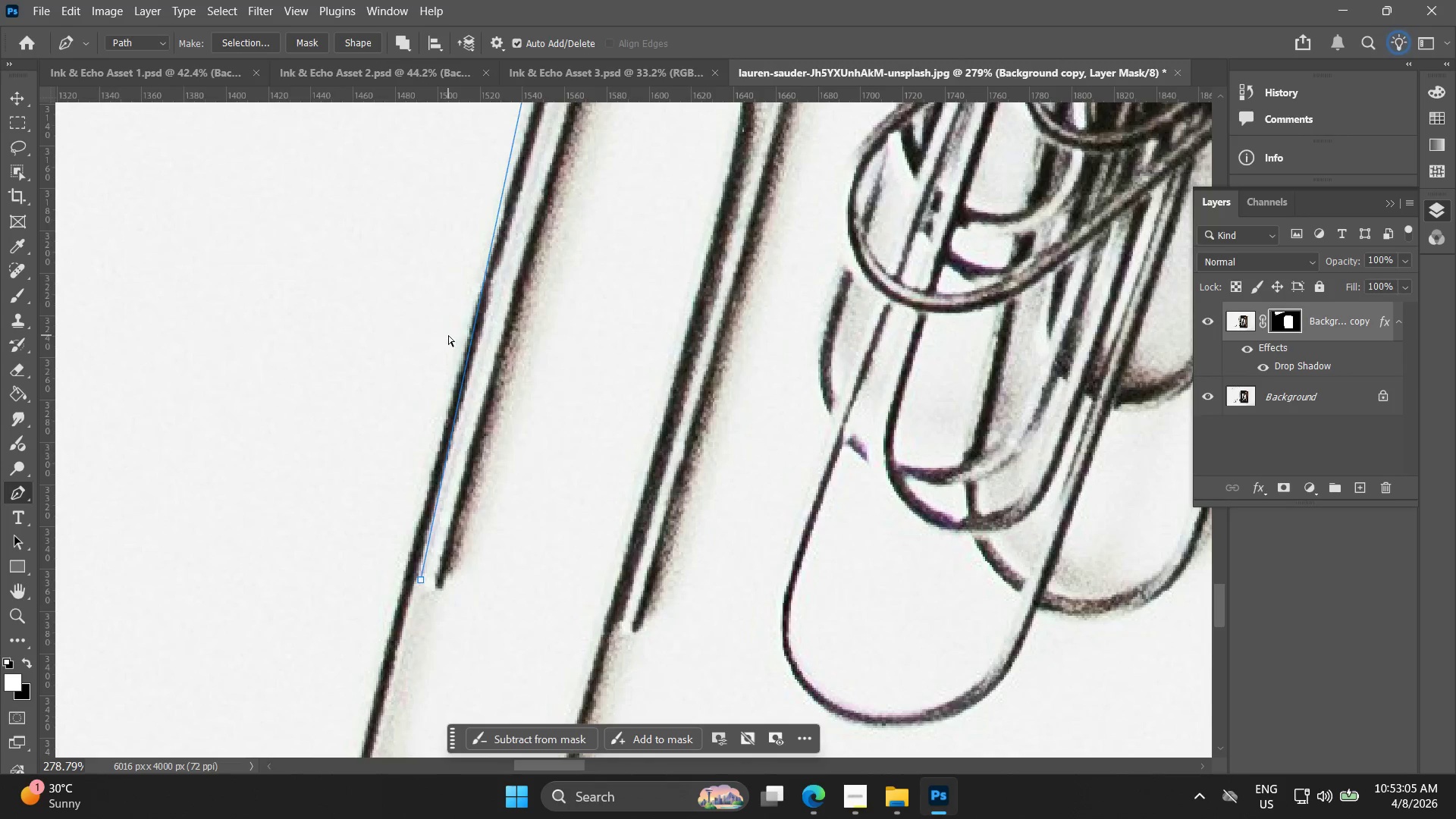 
left_click_drag(start_coordinate=[479, 348], to_coordinate=[505, 226])
 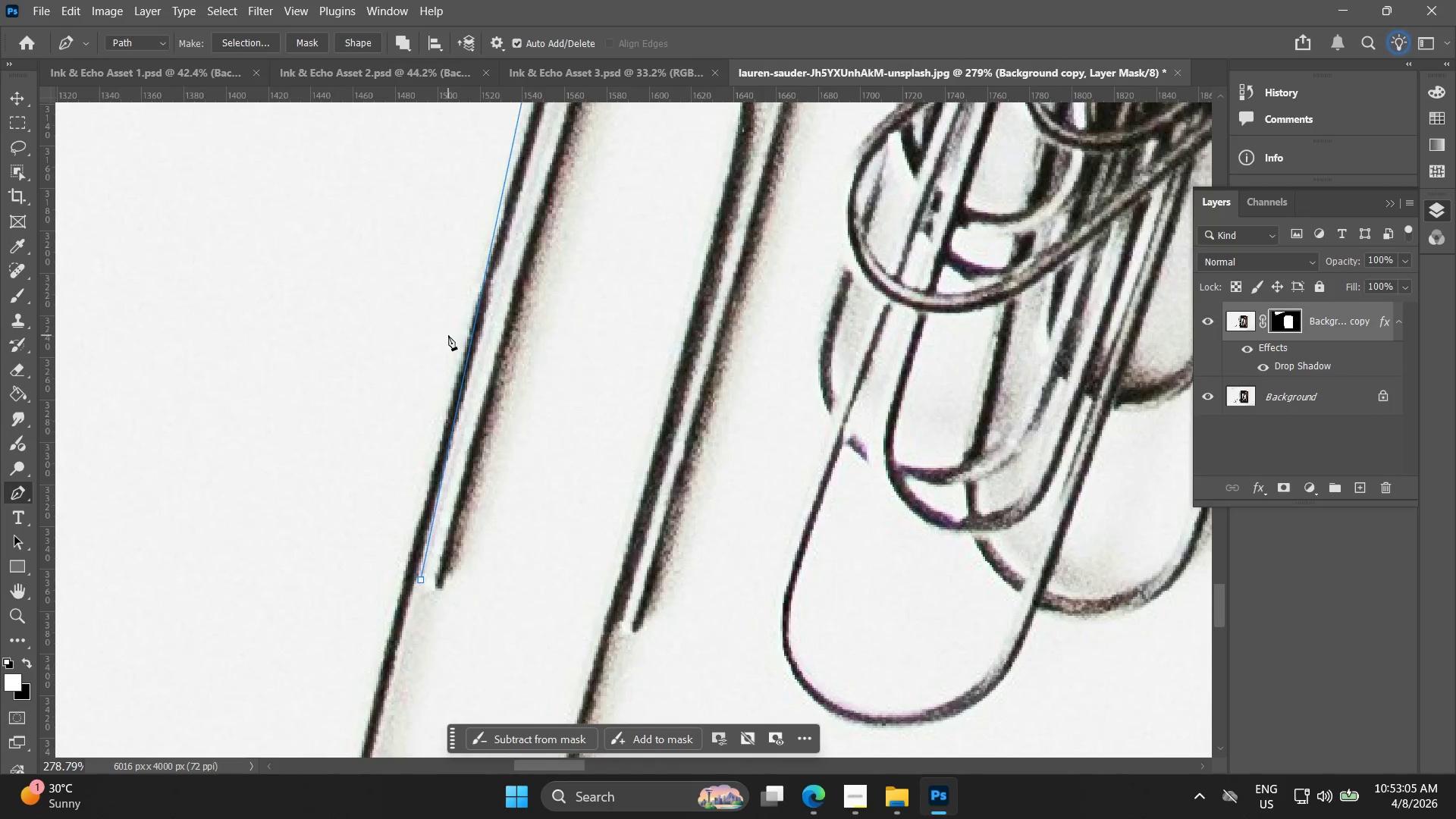 
key(Control+ControlLeft)
 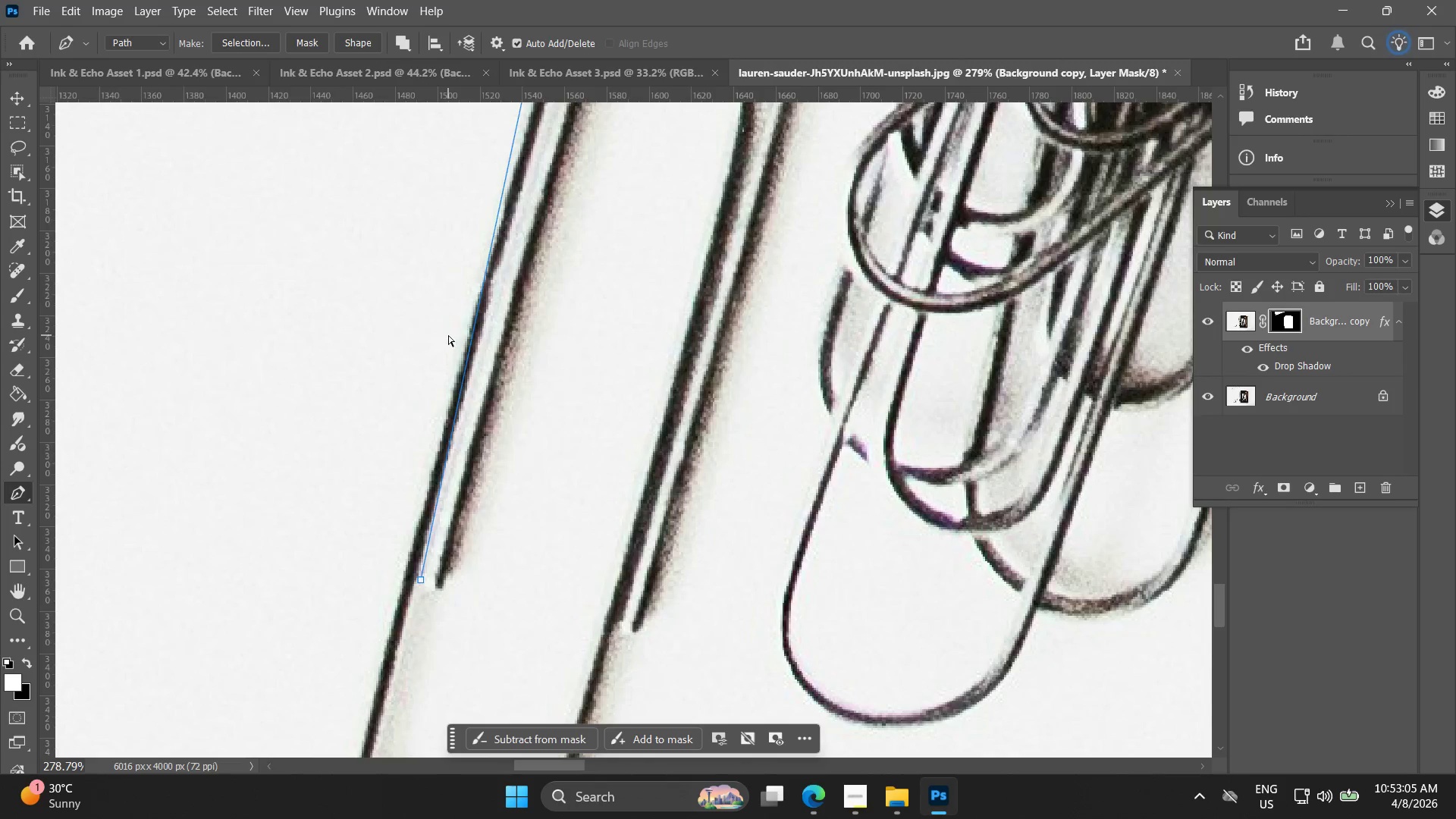 
key(Control+Z)
 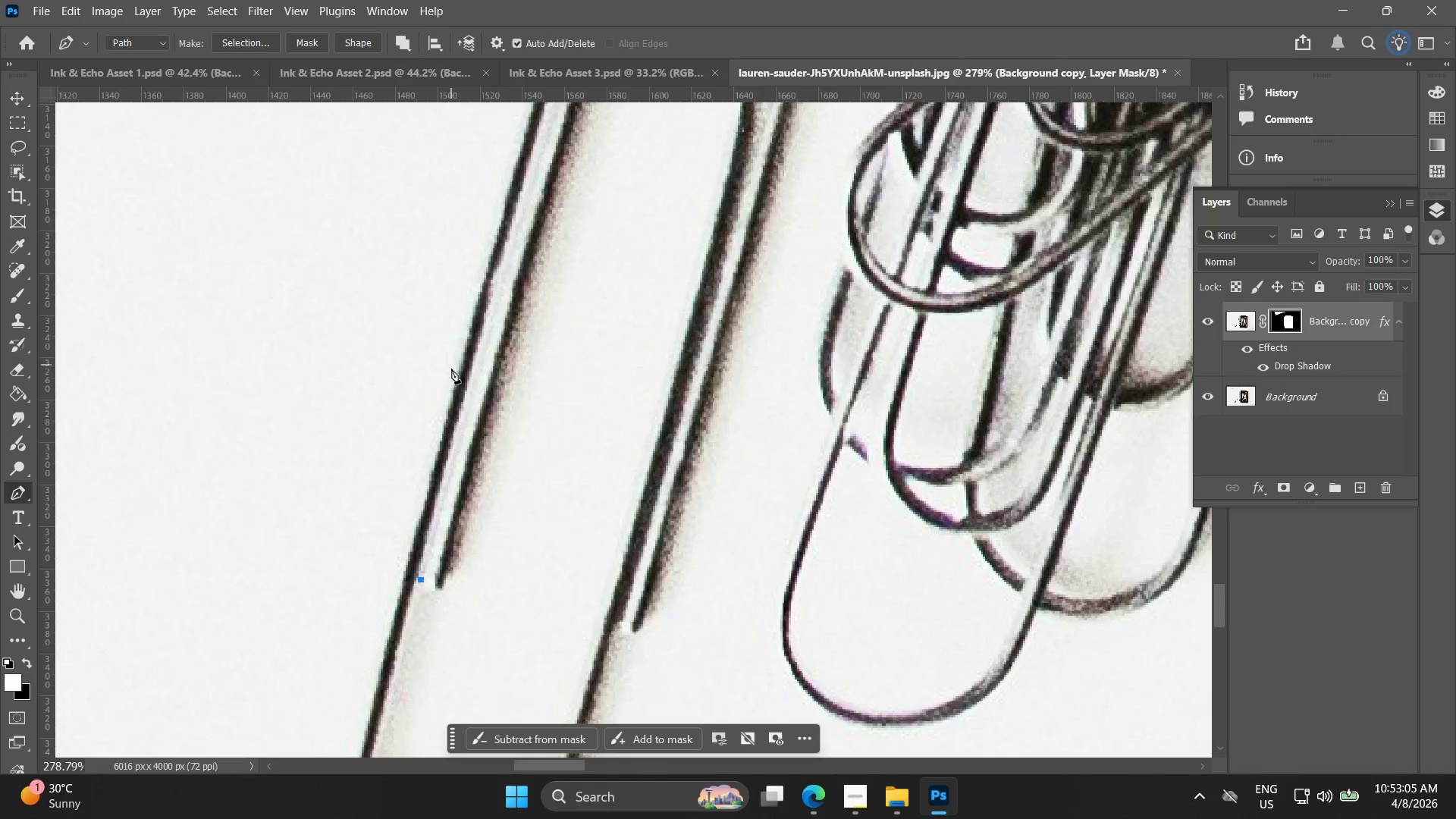 
key(Control+ControlLeft)
 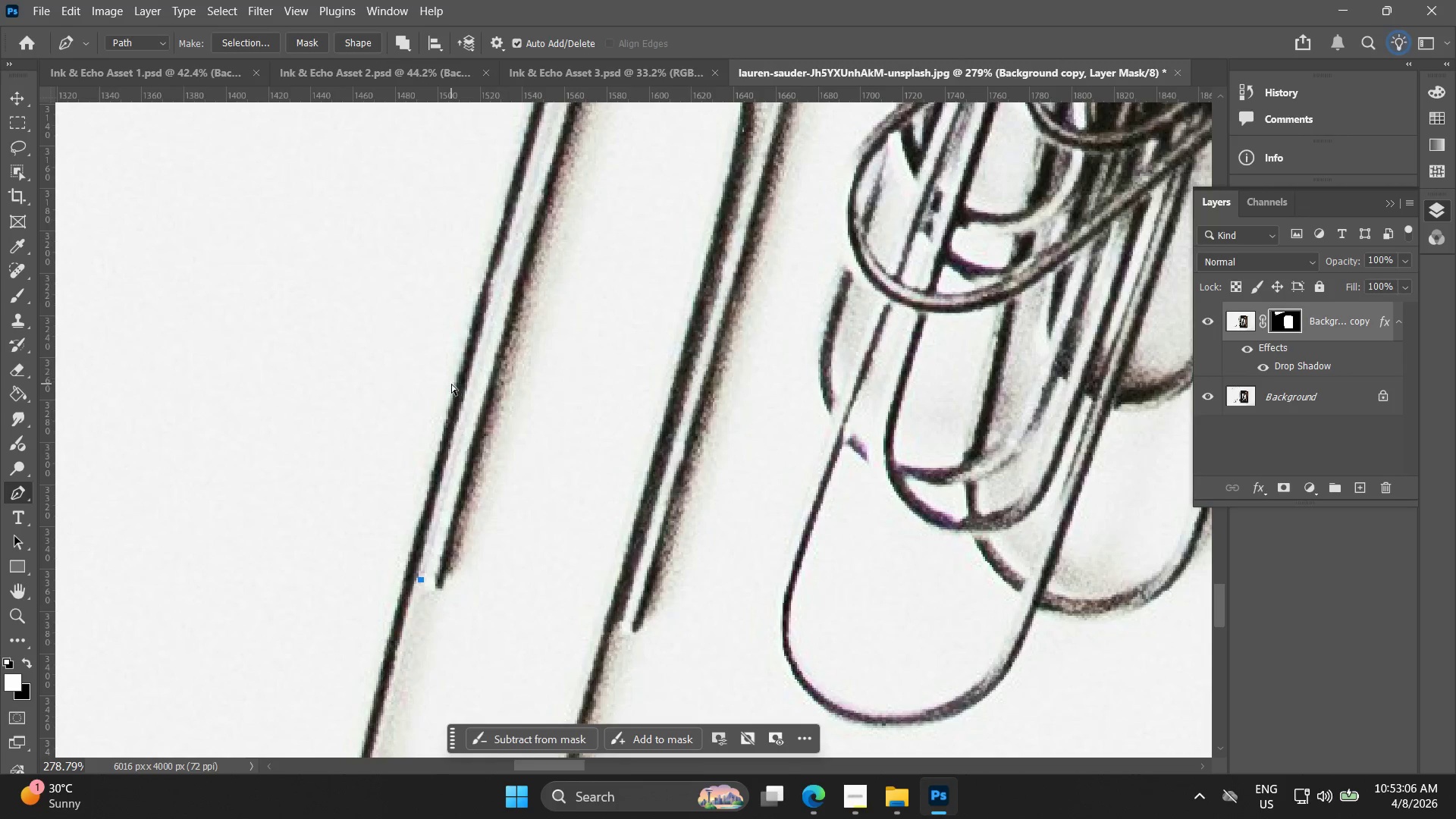 
key(Control+Z)
 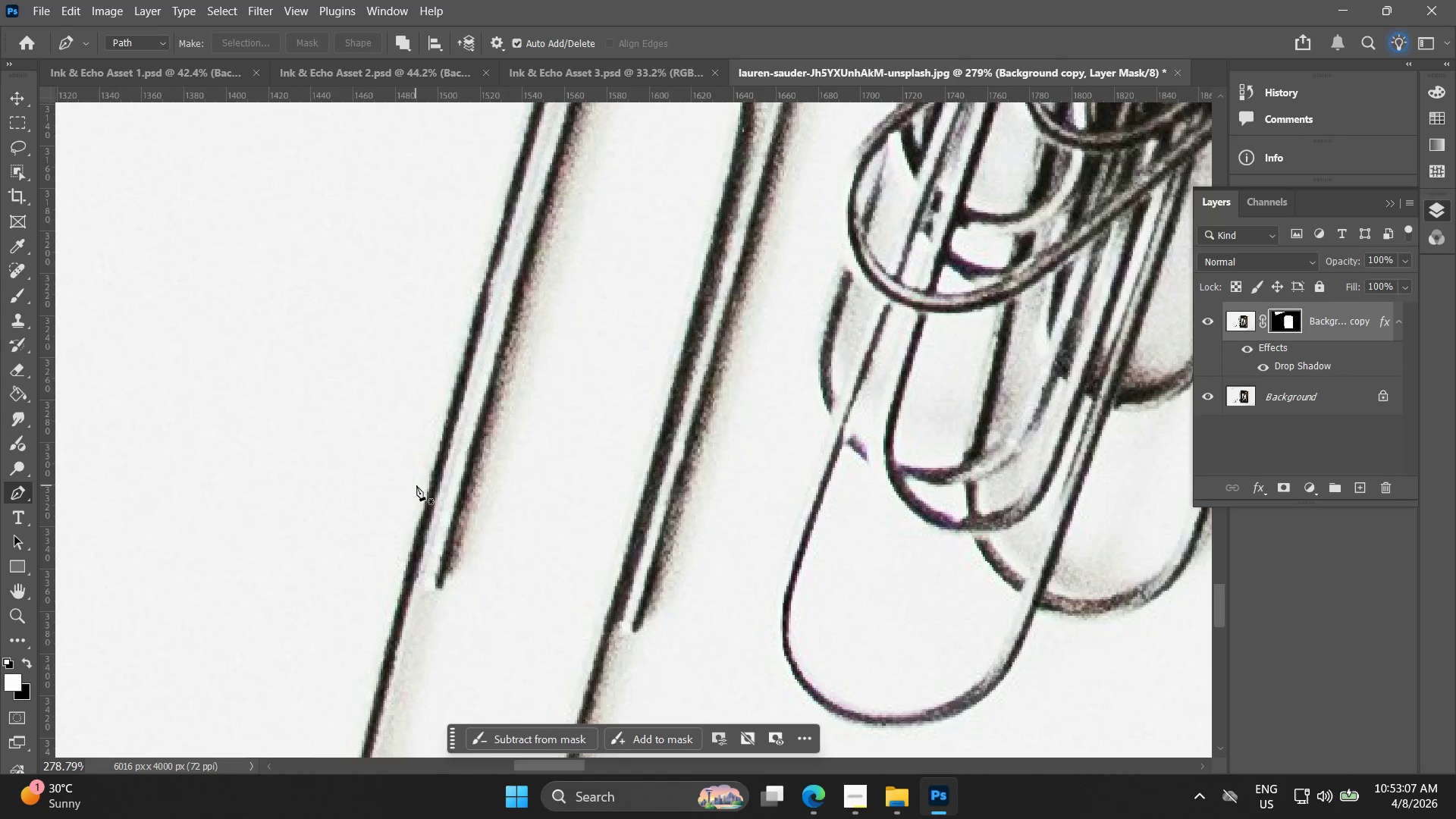 
left_click([422, 481])
 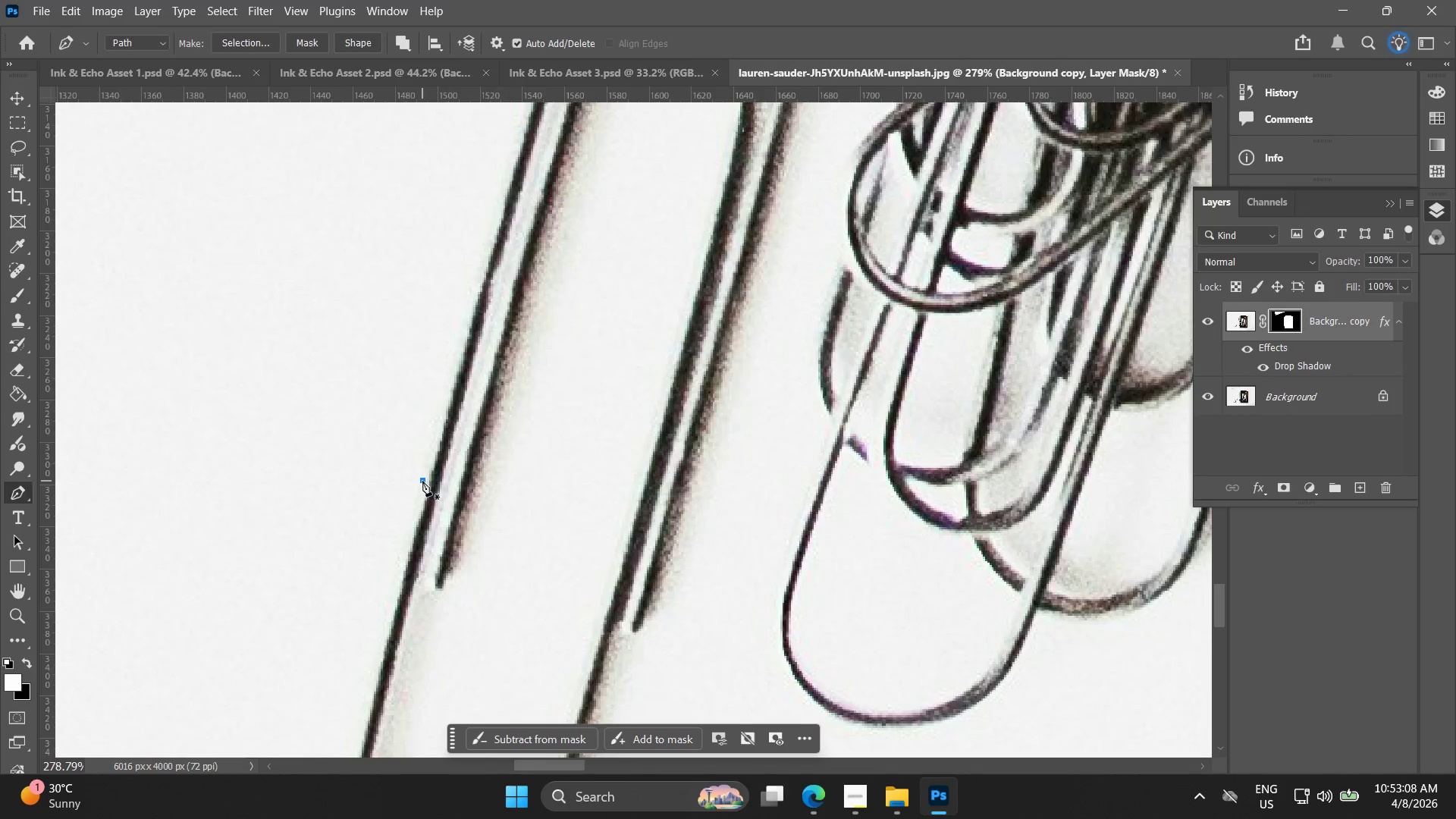 
key(Alt+AltLeft)
 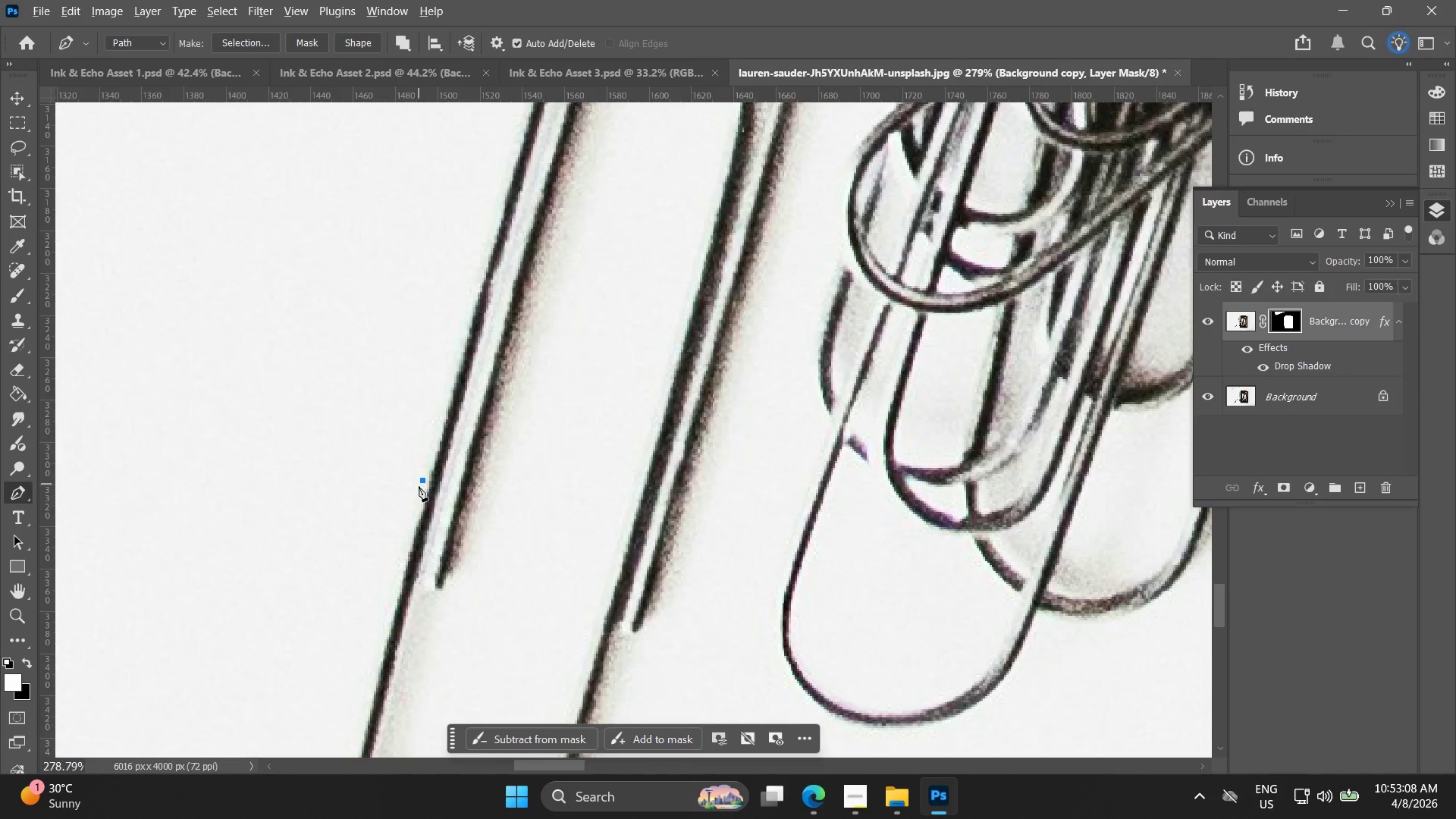 
hold_key(key=Space, duration=0.42)
 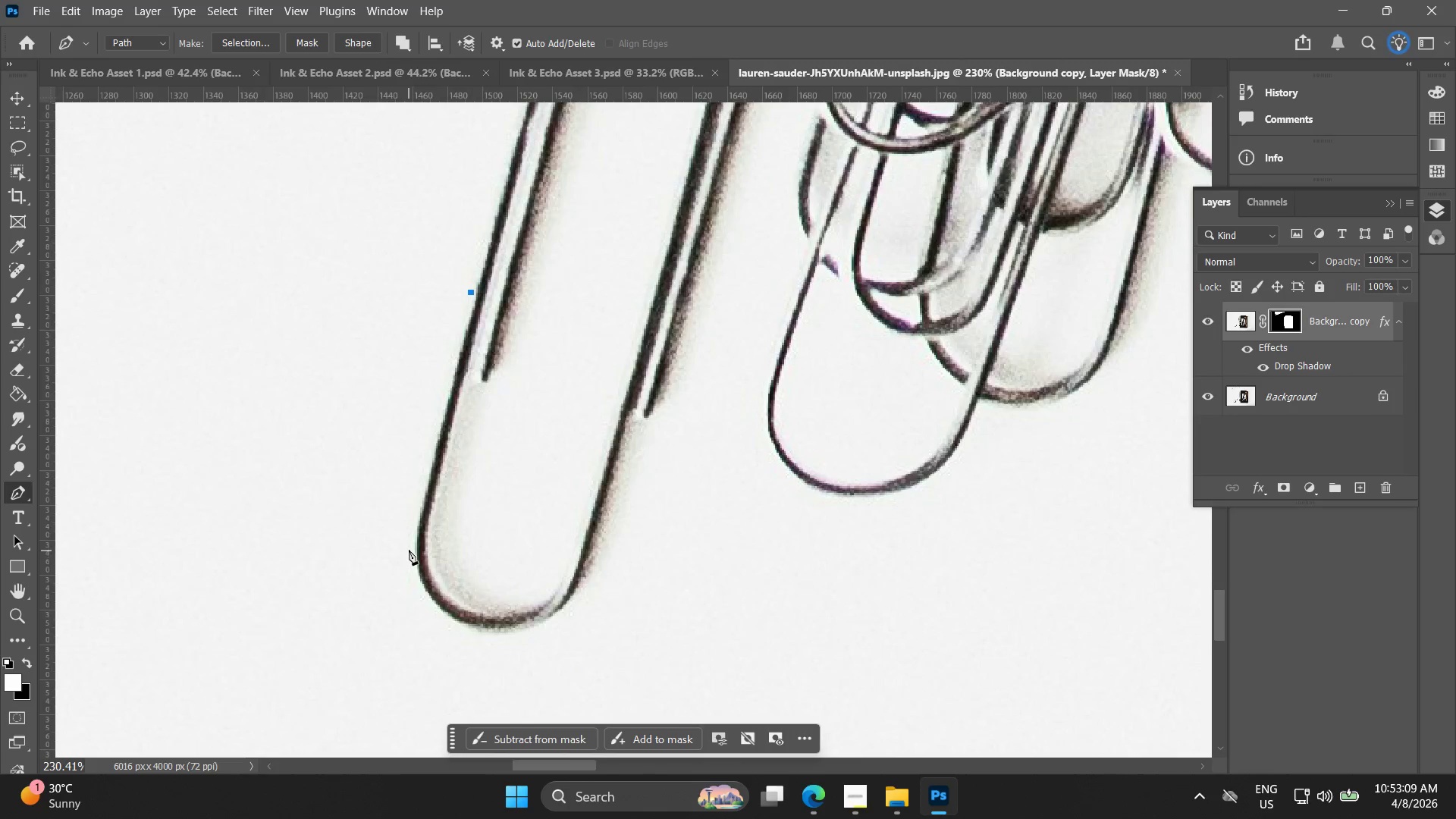 
left_click_drag(start_coordinate=[423, 482], to_coordinate=[472, 290])
 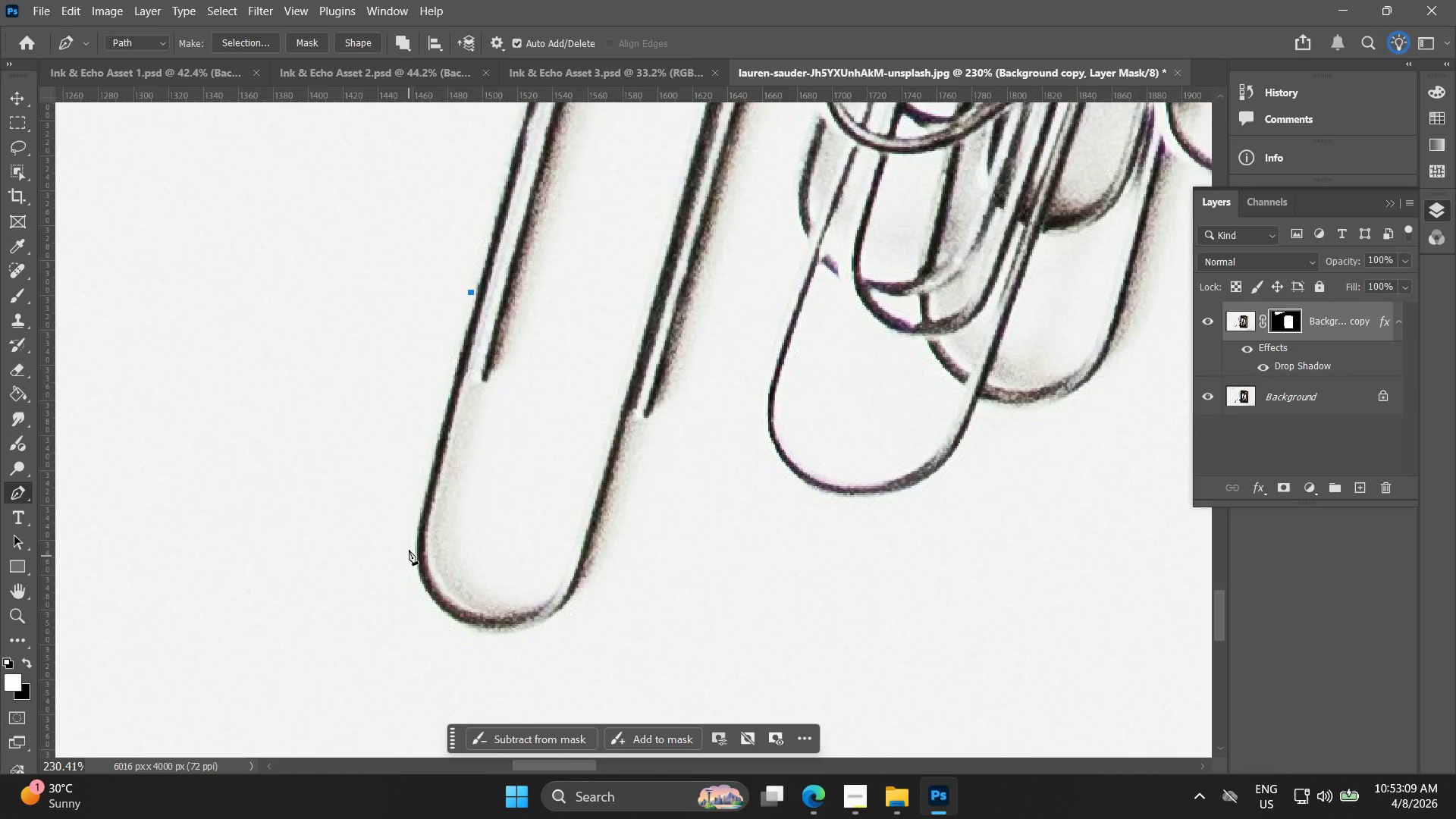 
scroll: coordinate [414, 498], scroll_direction: down, amount: 2.0
 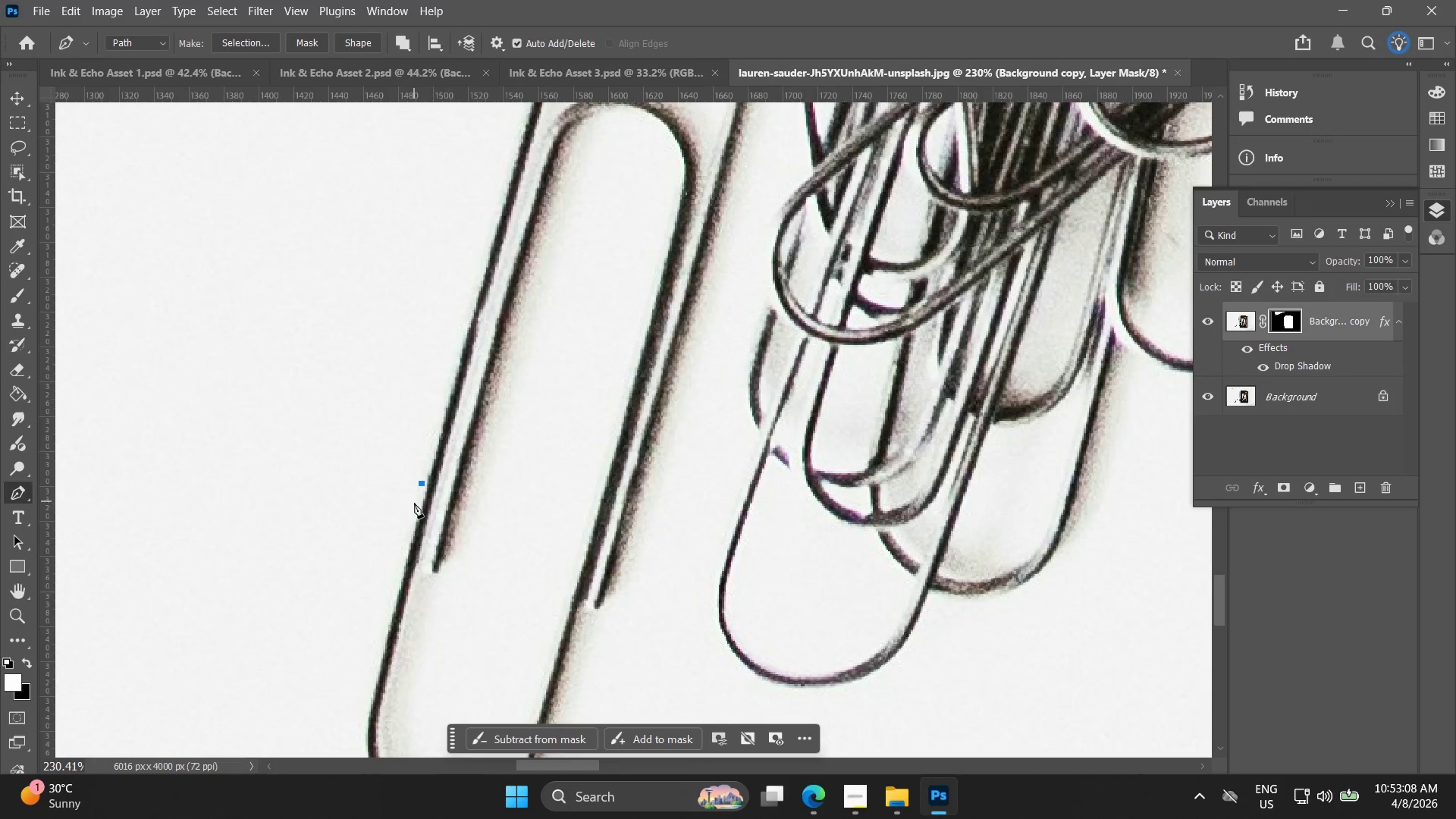 
hold_key(key=AltLeft, duration=0.62)
scroll: coordinate [409, 557], scroll_direction: up, amount: 7.0
 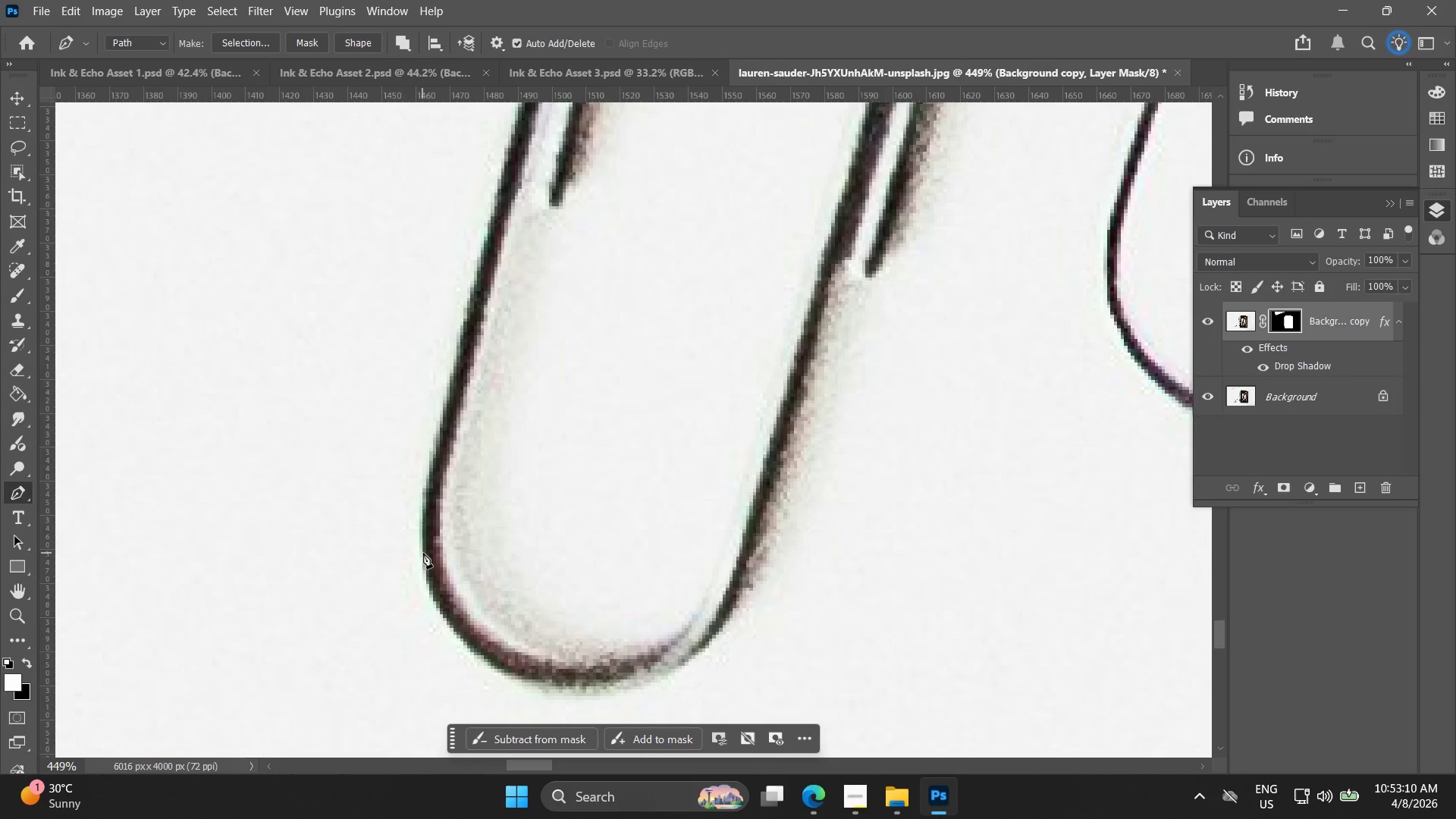 
left_click_drag(start_coordinate=[423, 554], to_coordinate=[430, 613])
 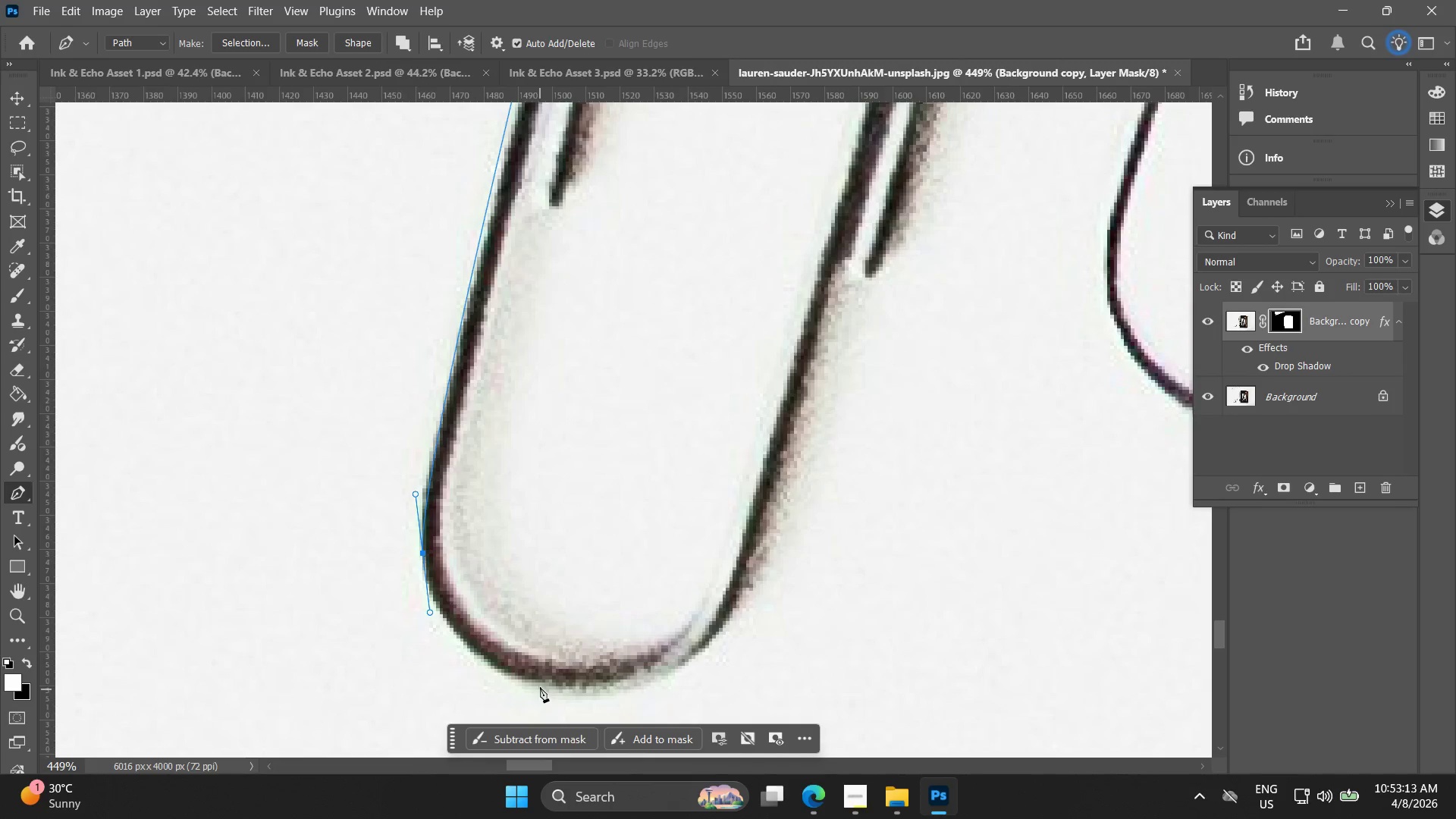 
left_click_drag(start_coordinate=[541, 683], to_coordinate=[584, 701])
 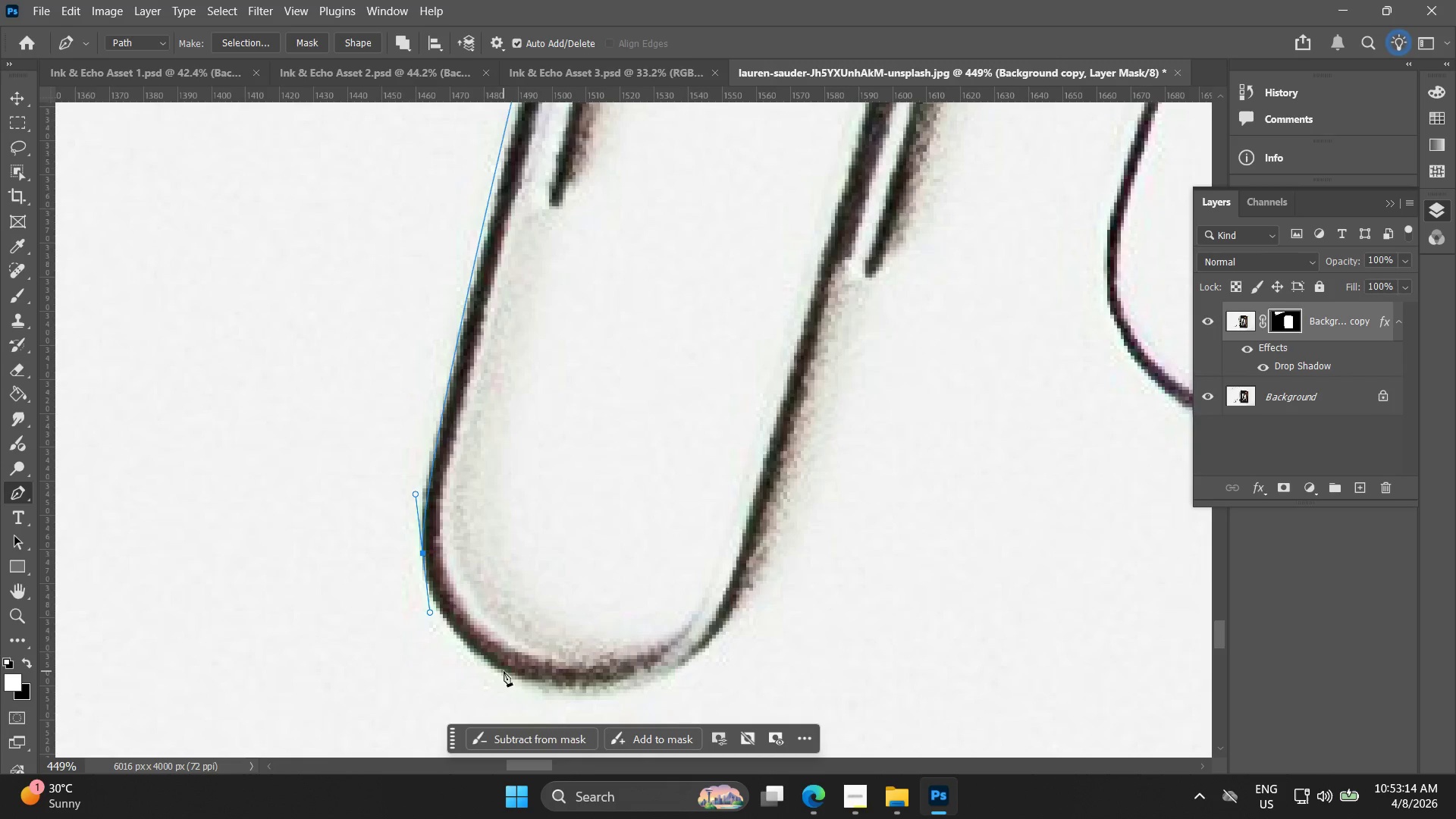 
key(Control+ControlLeft)
 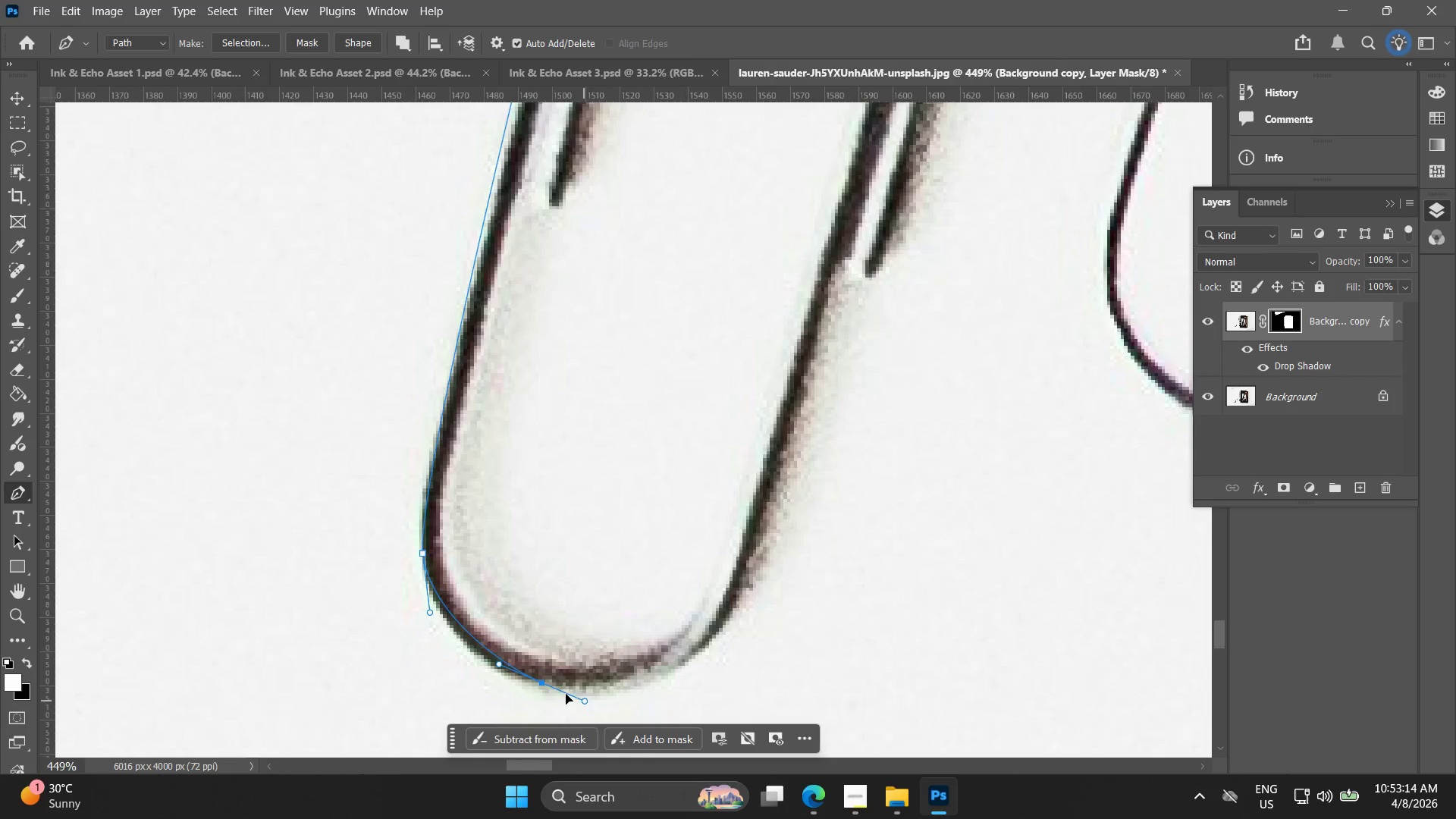 
key(Control+Z)
 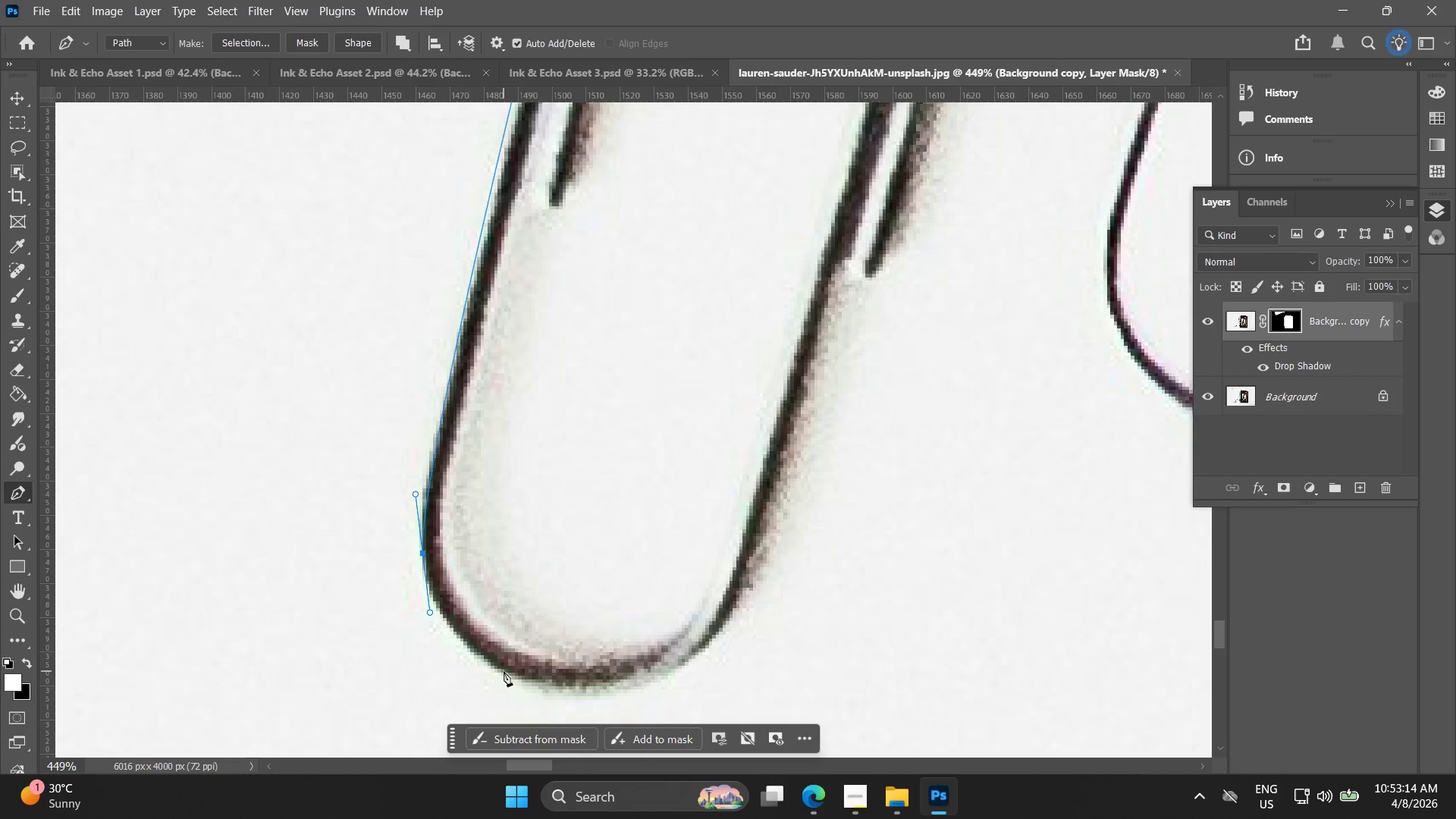 
left_click_drag(start_coordinate=[504, 670], to_coordinate=[556, 695])
 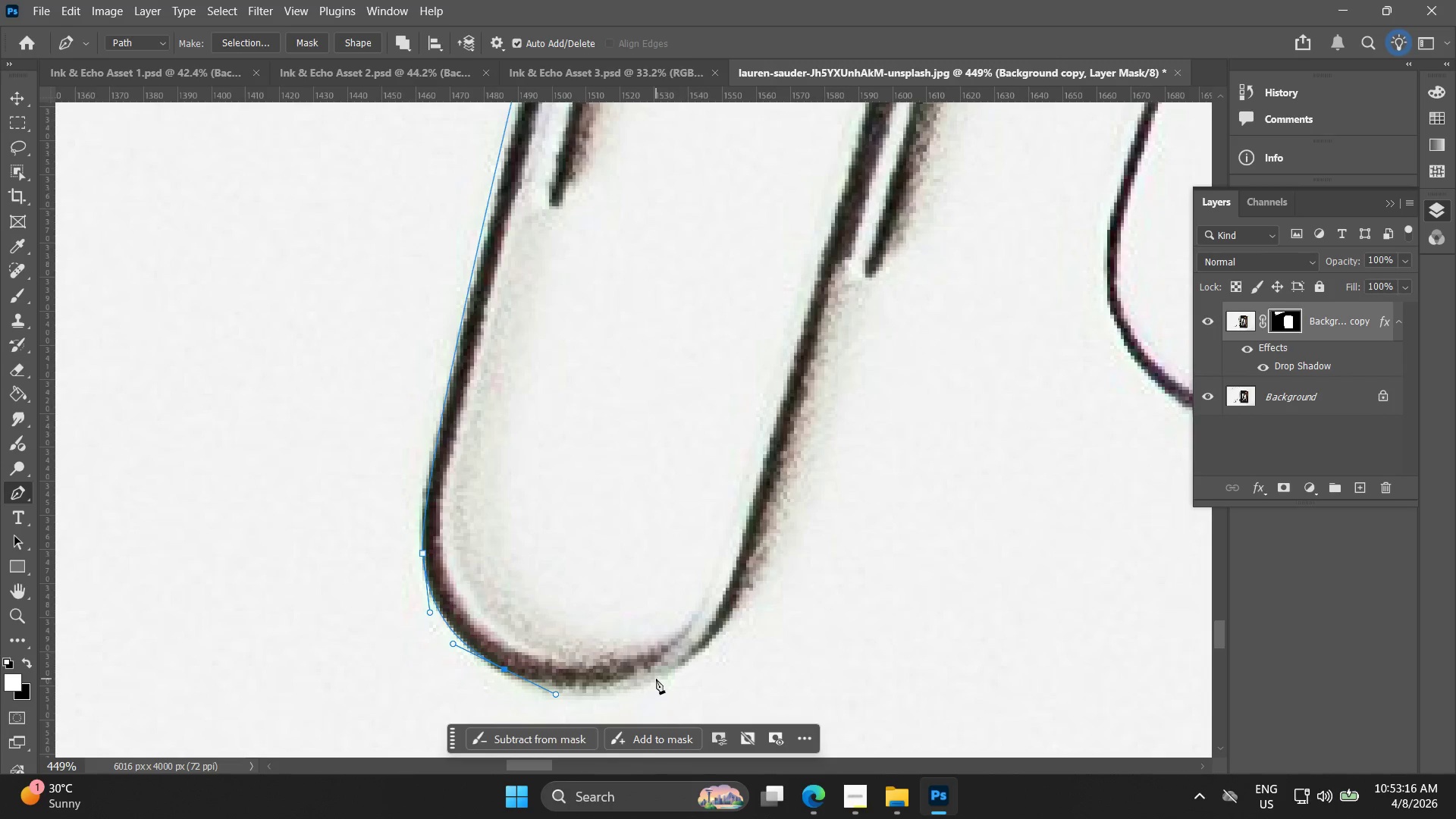 
left_click_drag(start_coordinate=[659, 678], to_coordinate=[699, 657])
 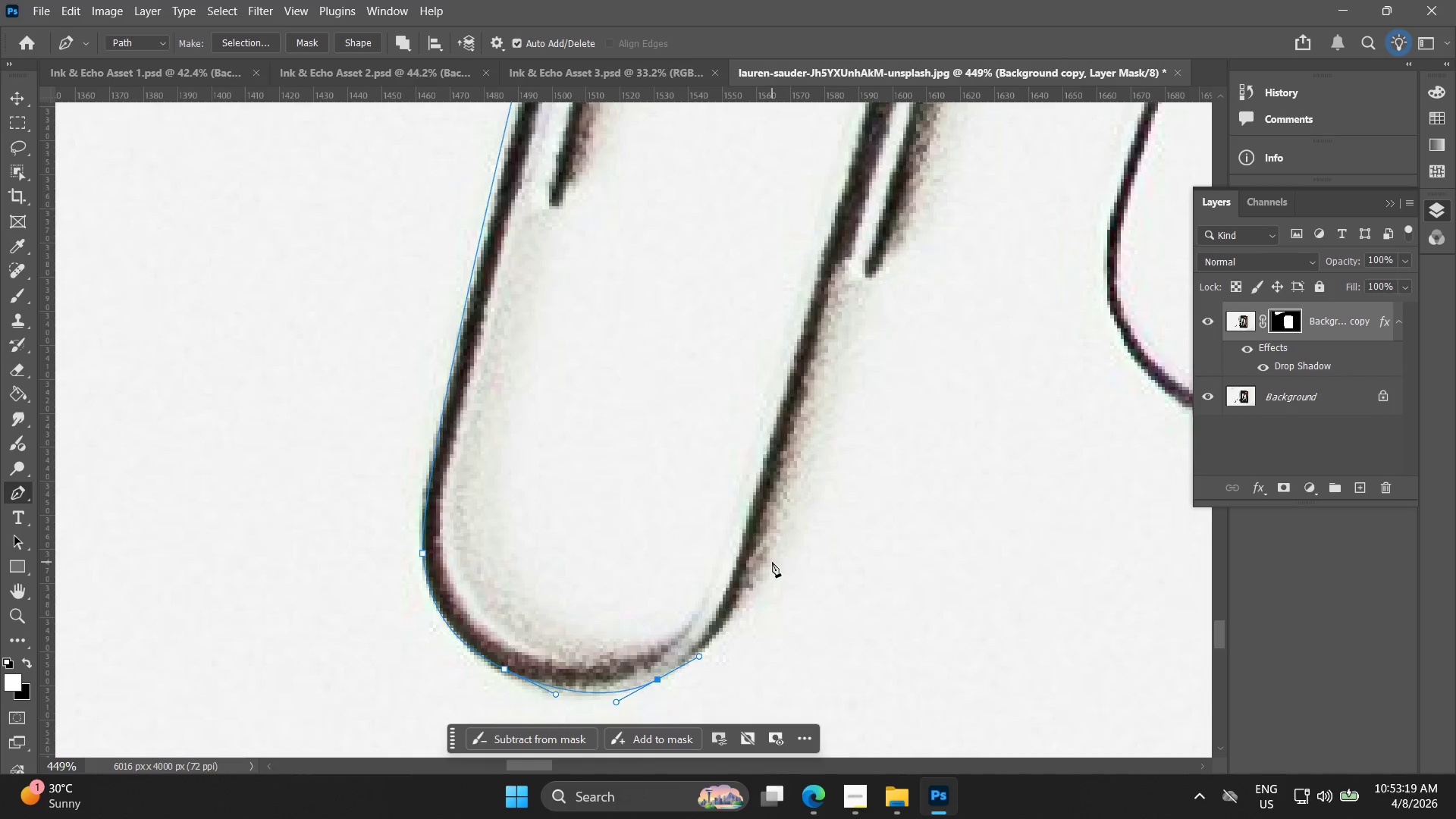 
left_click_drag(start_coordinate=[772, 561], to_coordinate=[783, 532])
 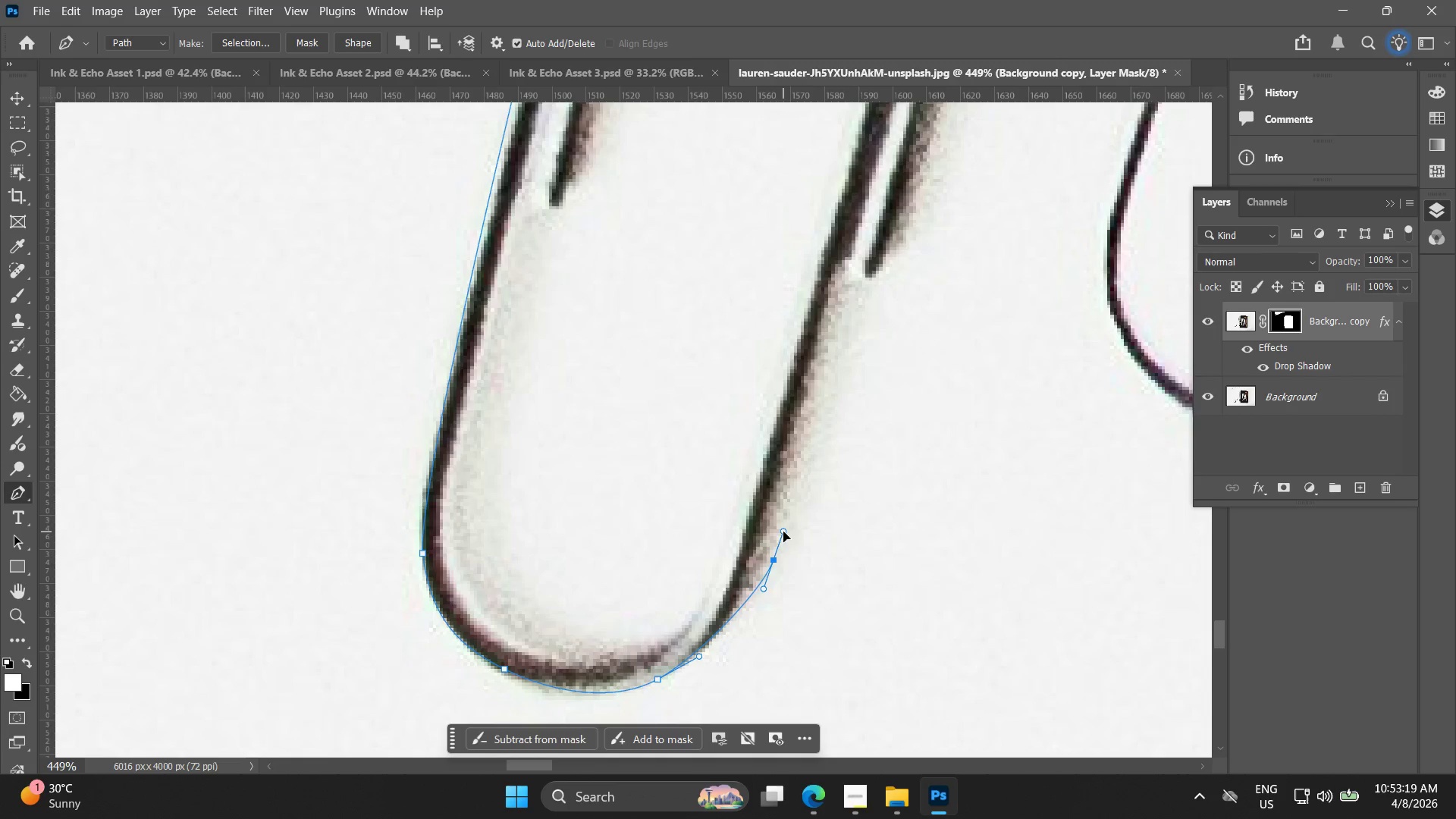 
key(Control+ControlLeft)
 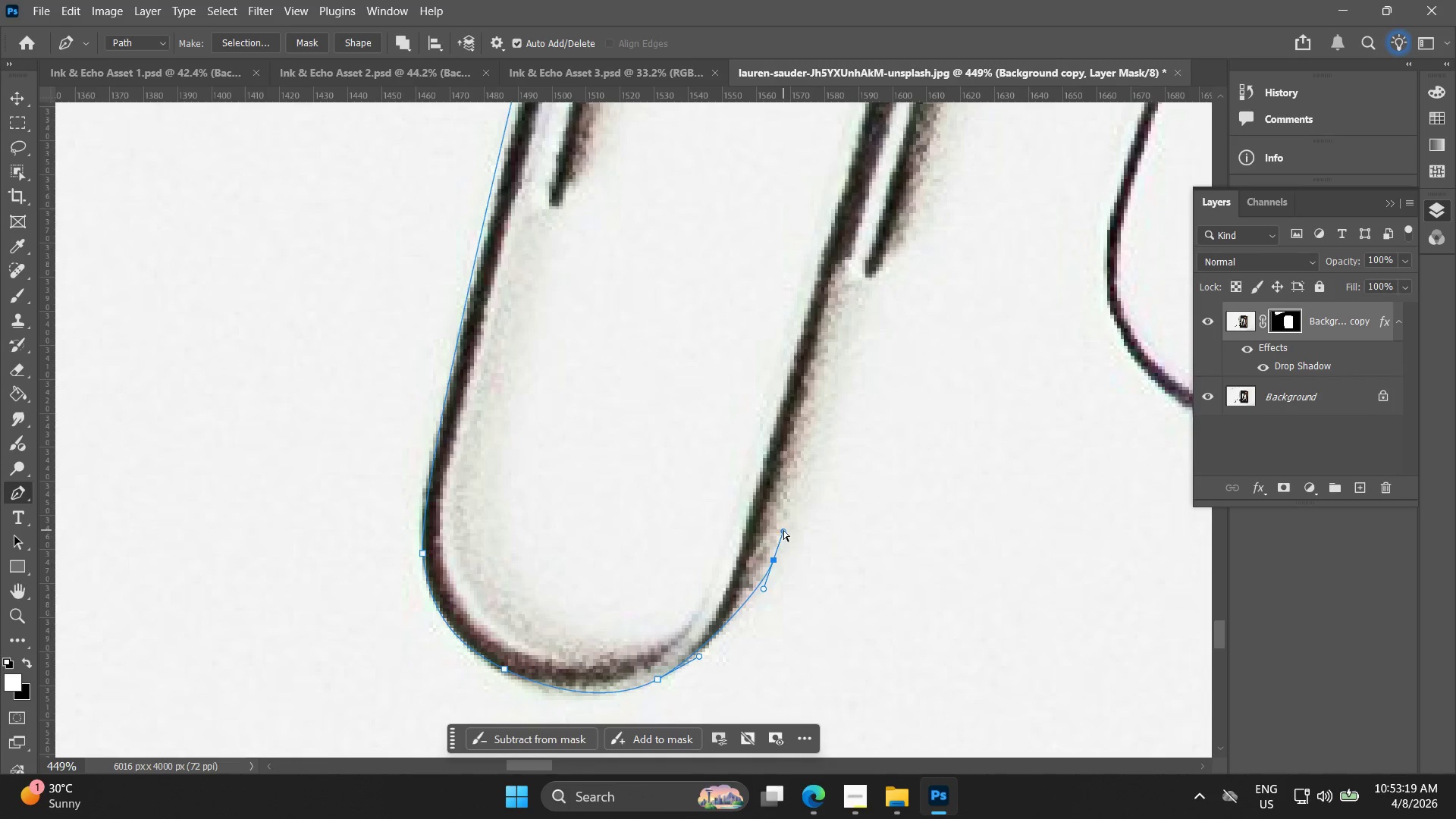 
key(Control+Z)
 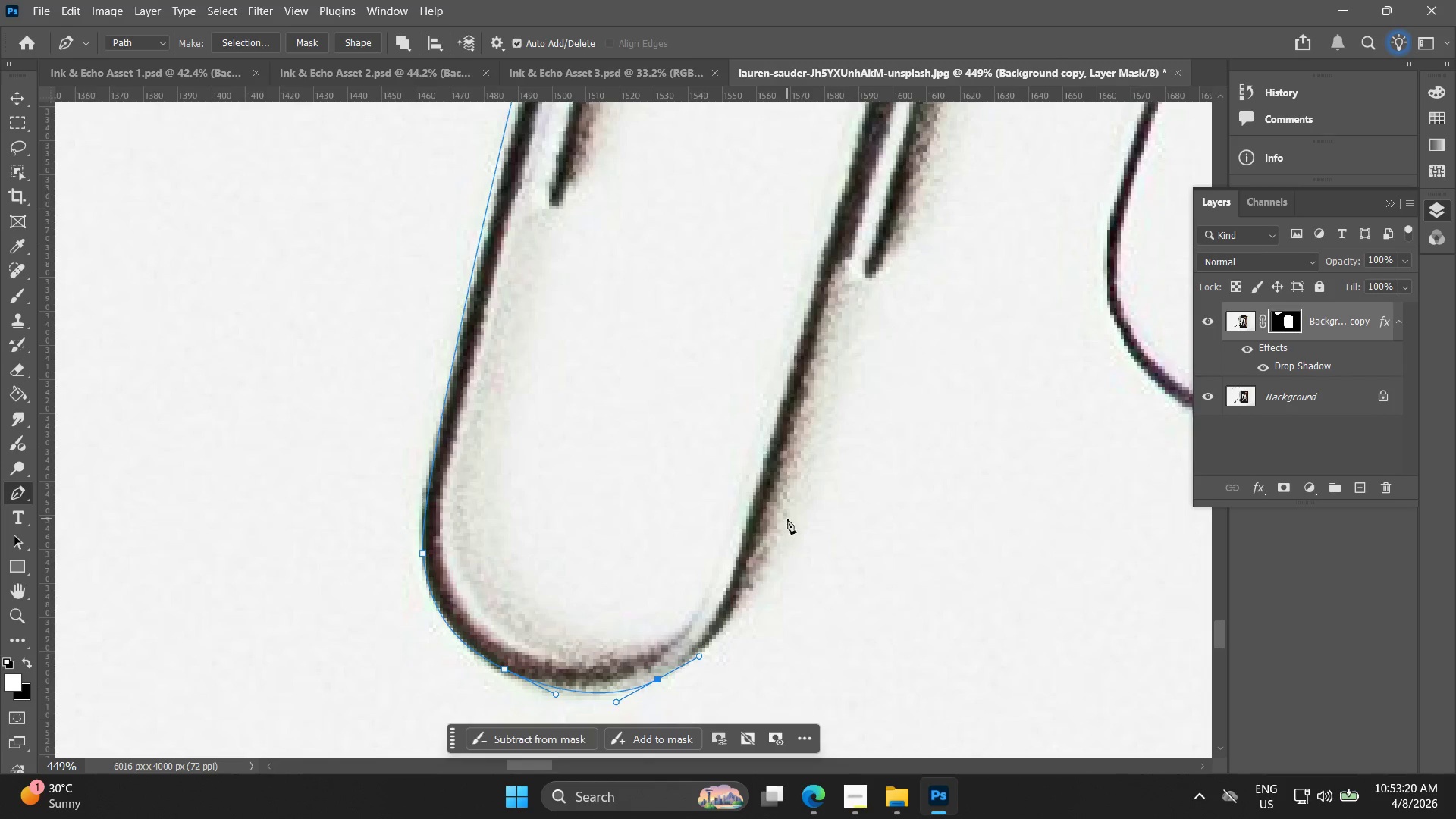 
left_click_drag(start_coordinate=[787, 518], to_coordinate=[804, 465])
 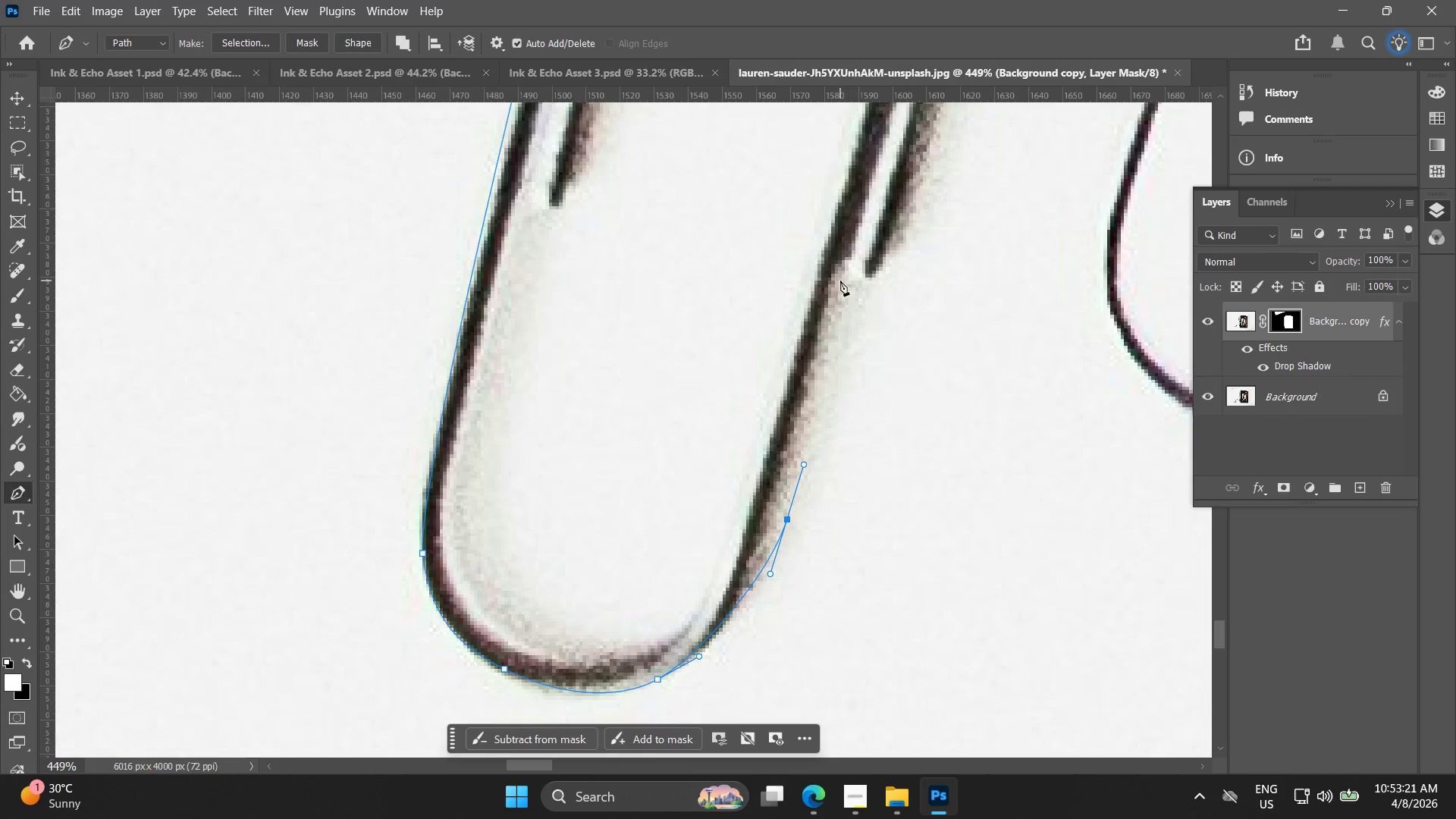 
left_click([852, 281])
 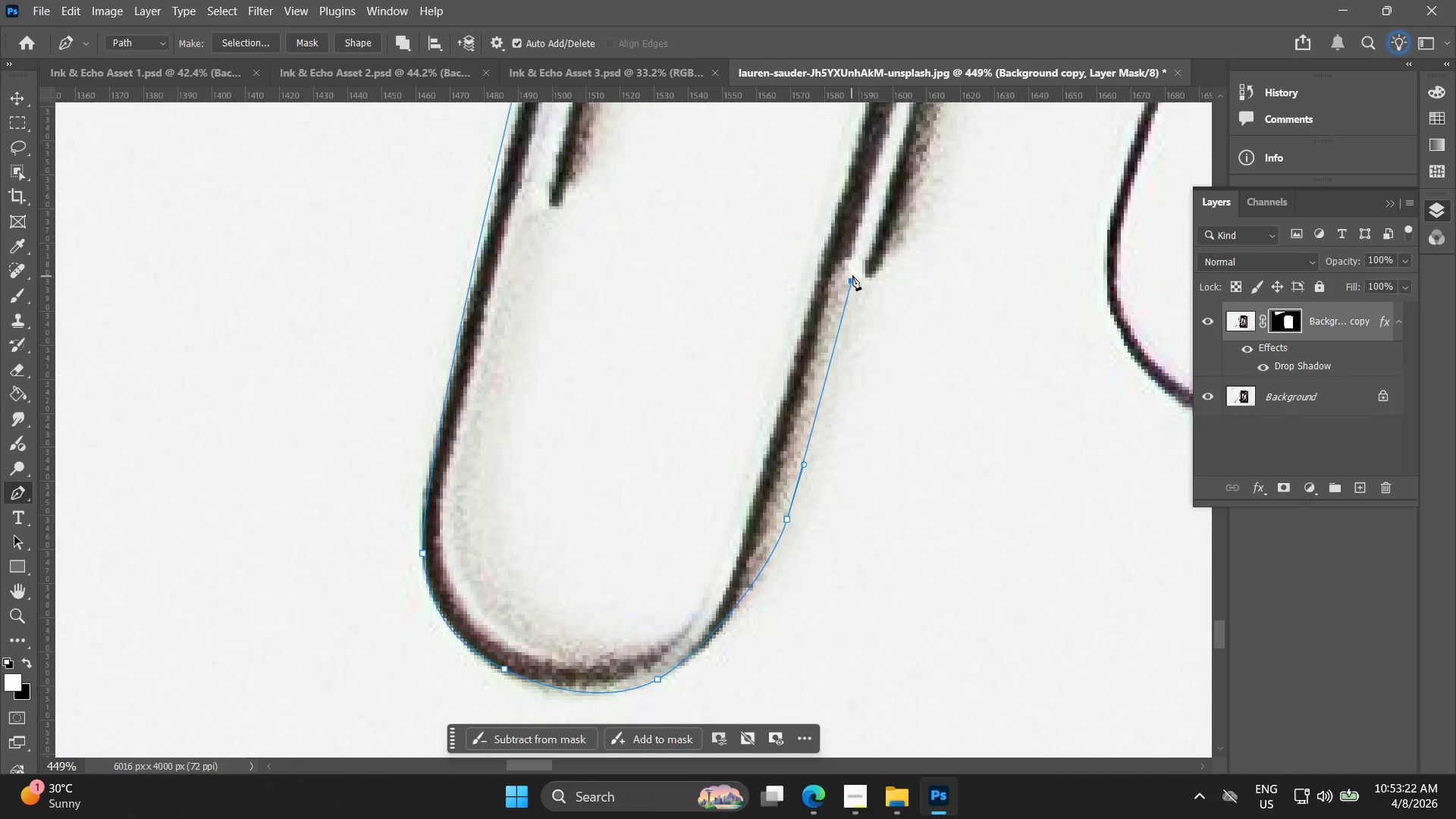 
key(Control+ControlLeft)
 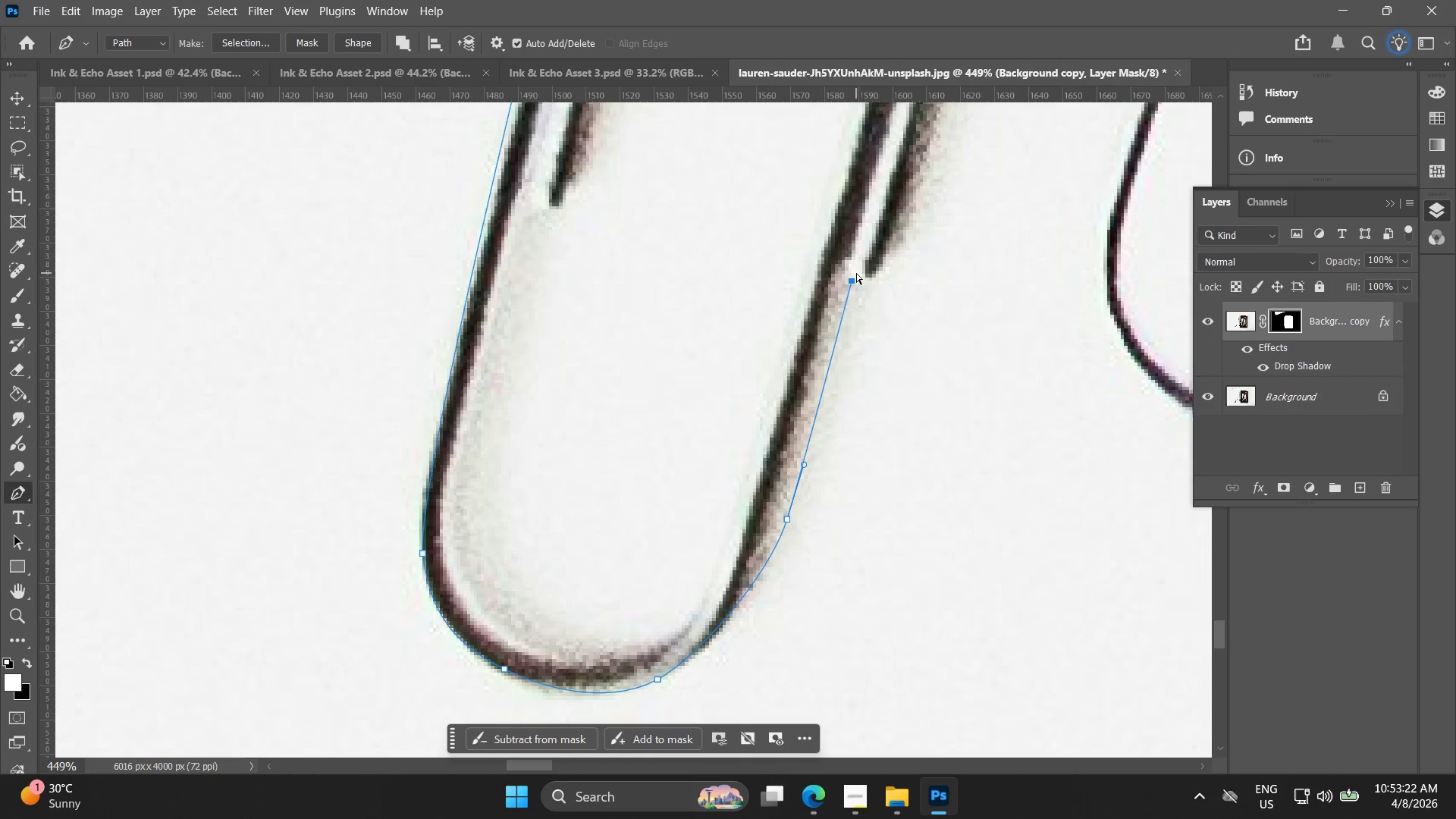 
key(Control+Z)
 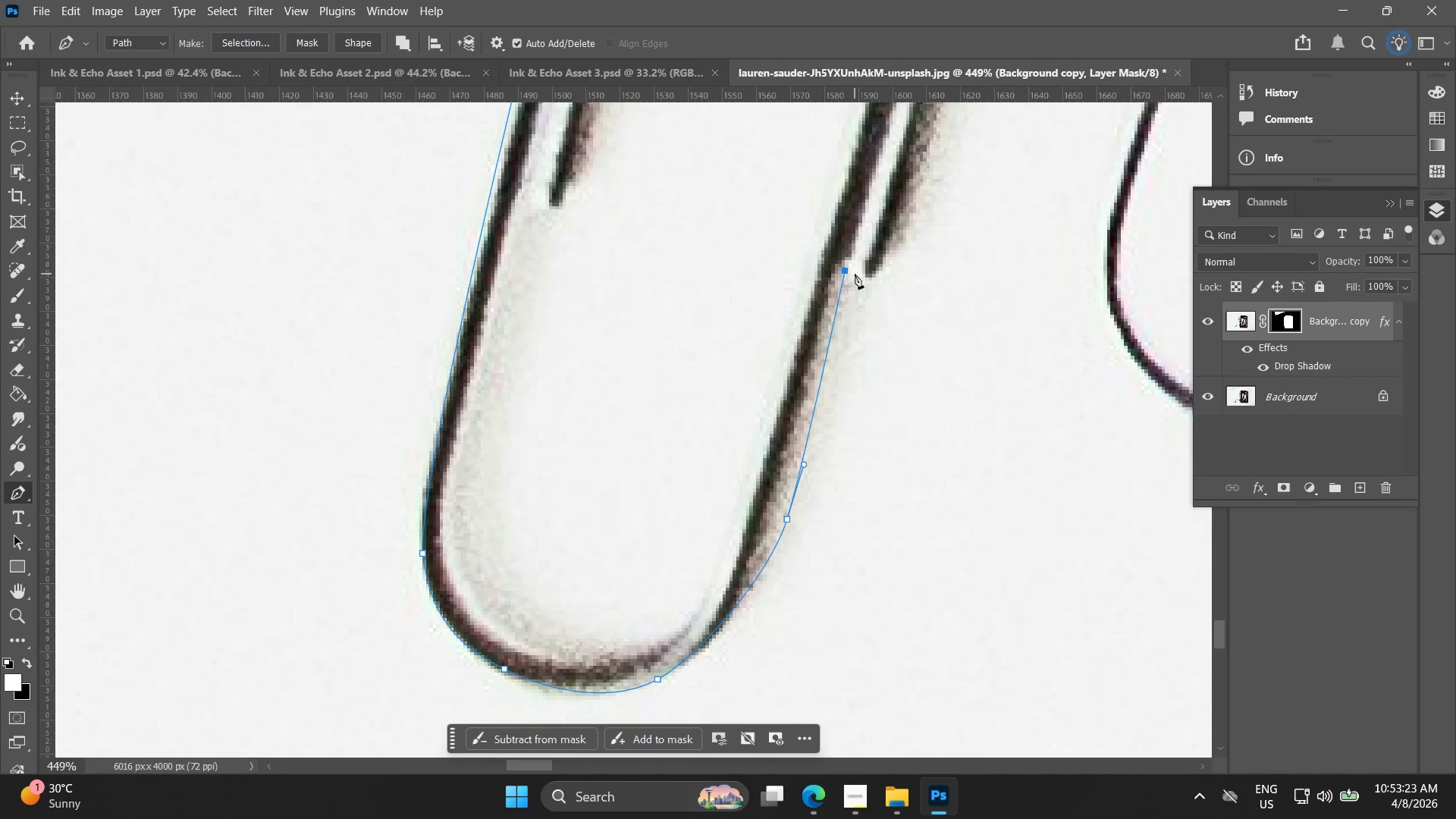 
hold_key(key=AltLeft, duration=0.94)
 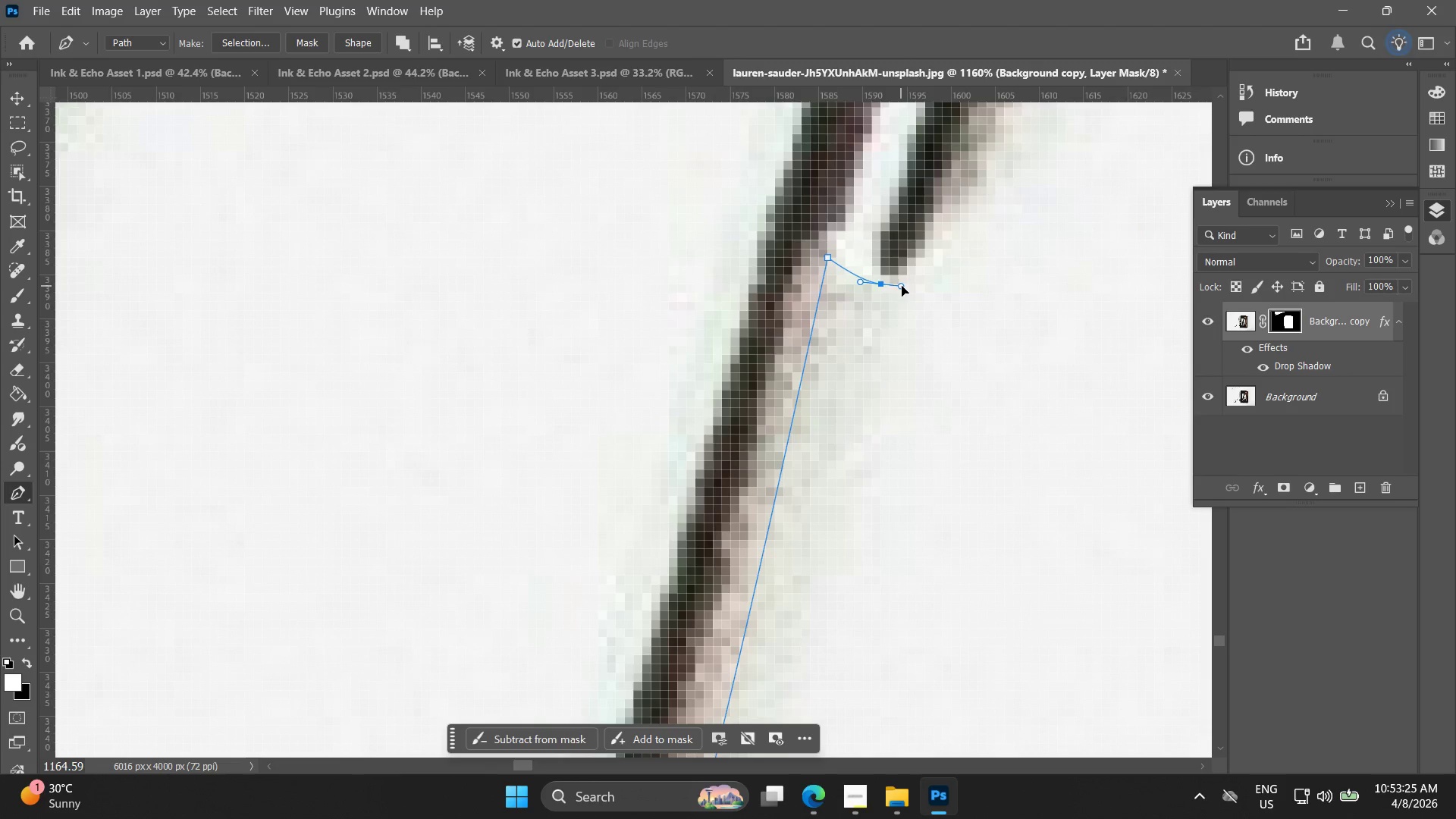 
hold_key(key=AltLeft, duration=13.0)
left_click_drag(start_coordinate=[883, 284], to_coordinate=[905, 286])
 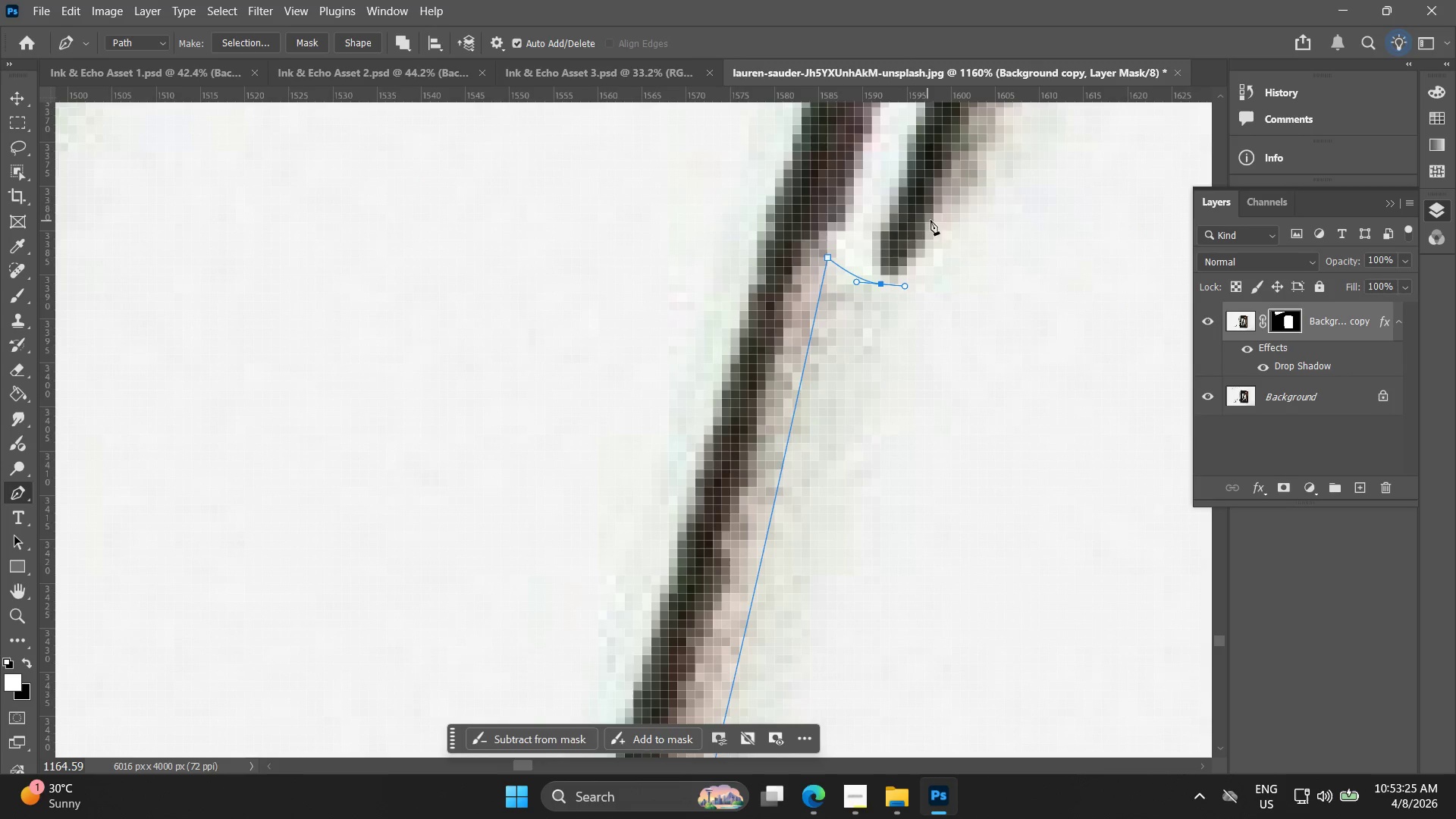 
scroll: coordinate [852, 277], scroll_direction: up, amount: 10.0
 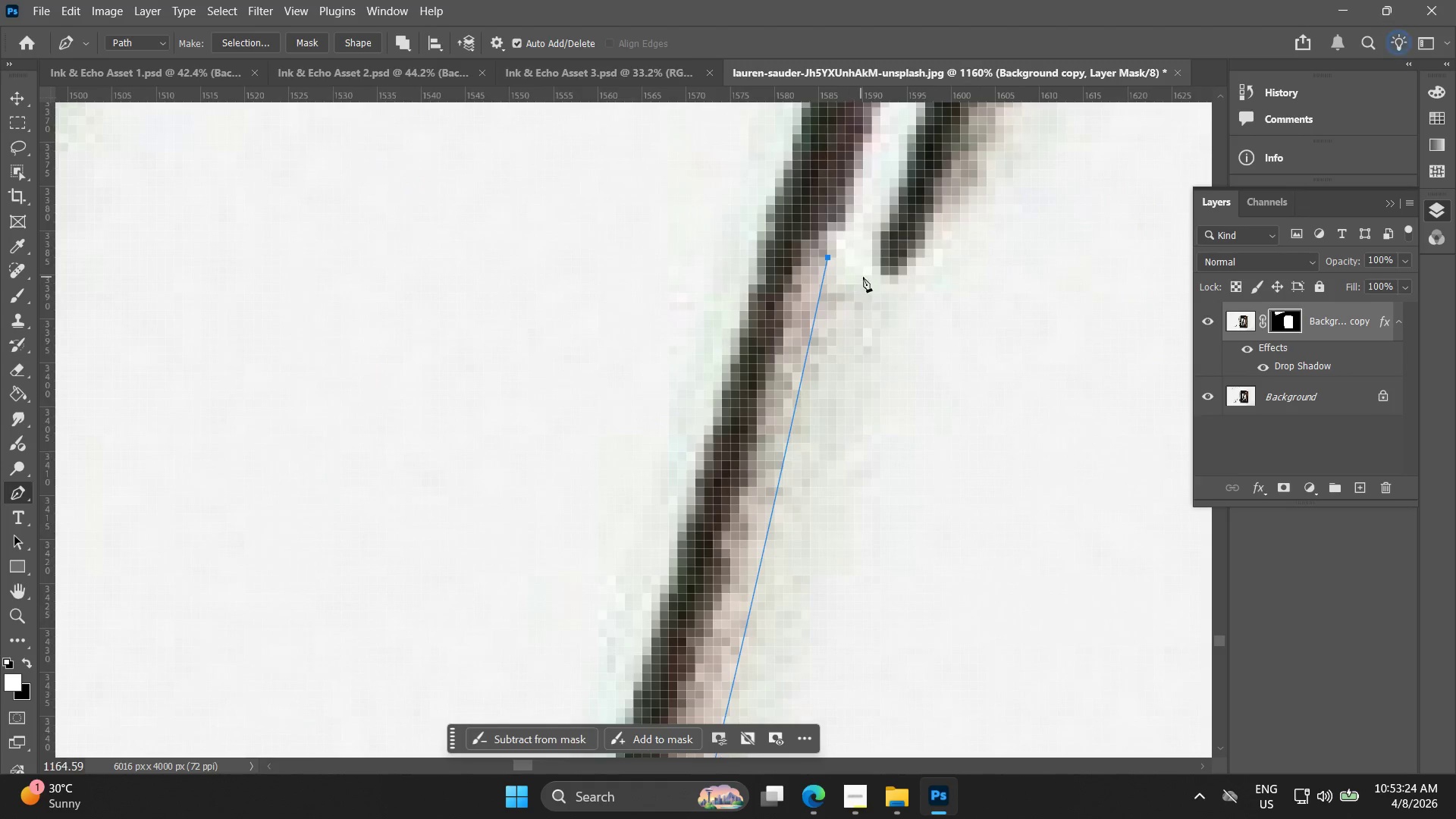 
left_click([939, 219])
 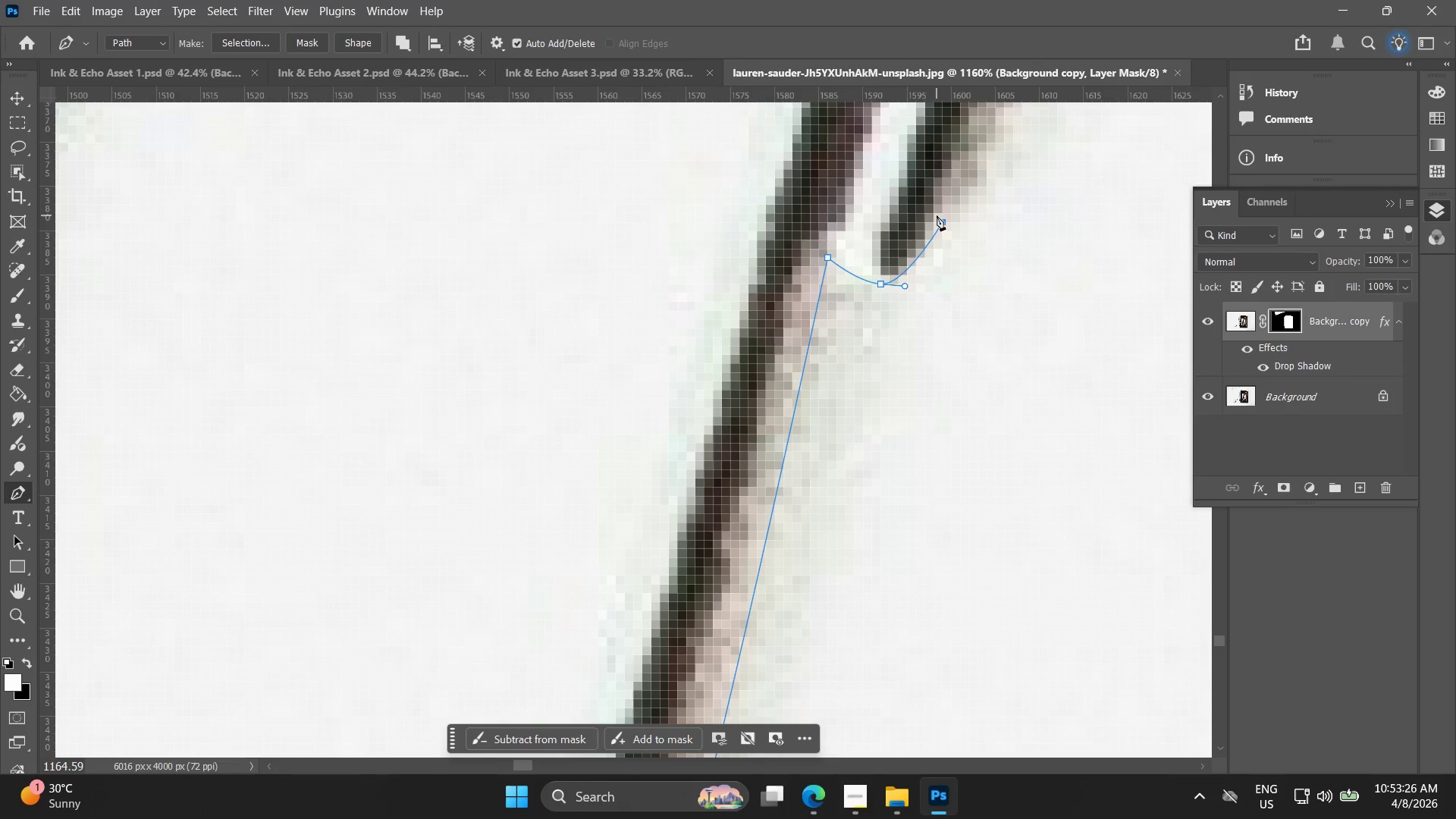 
key(Control+ControlLeft)
 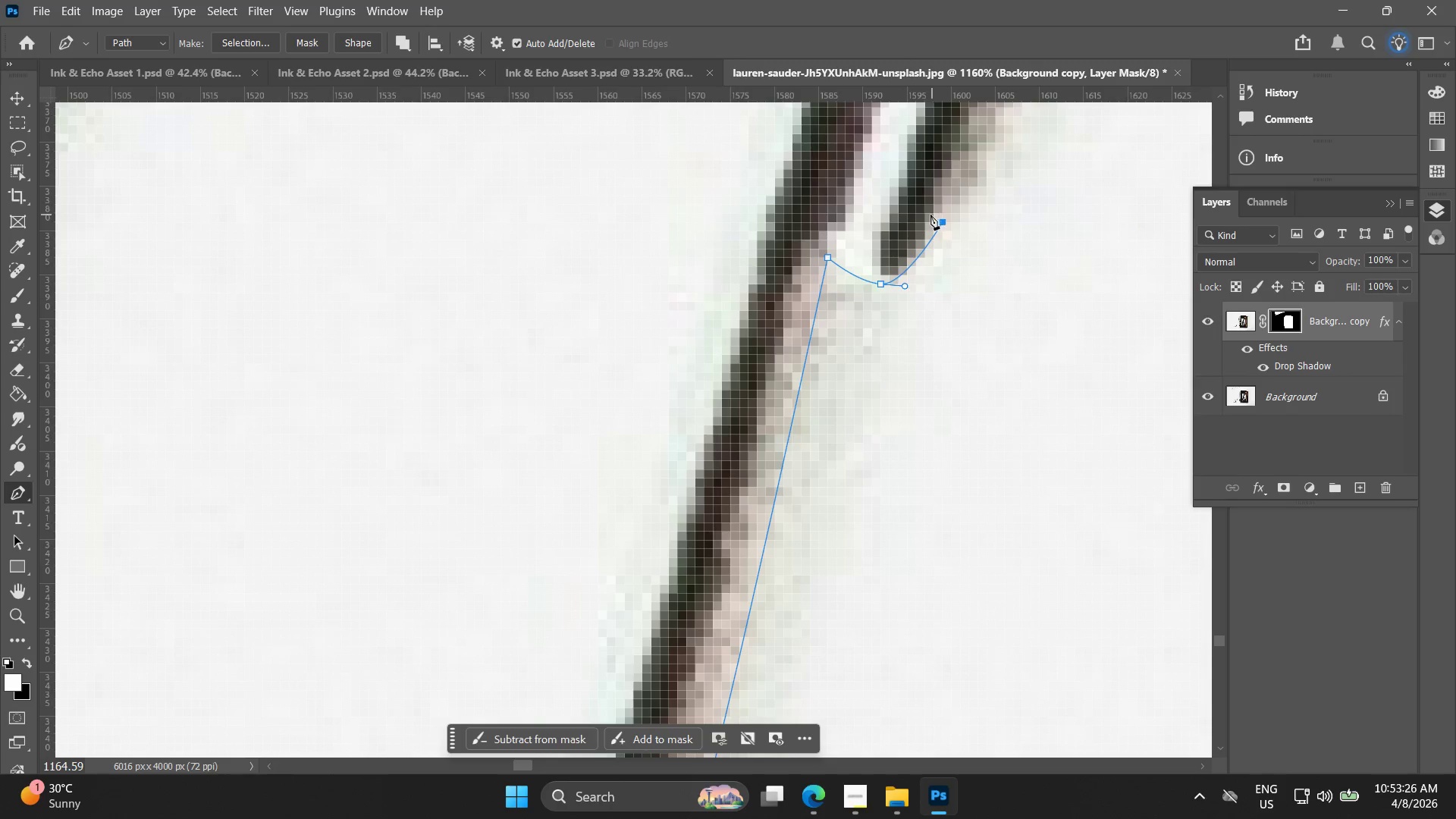 
key(Control+Z)
 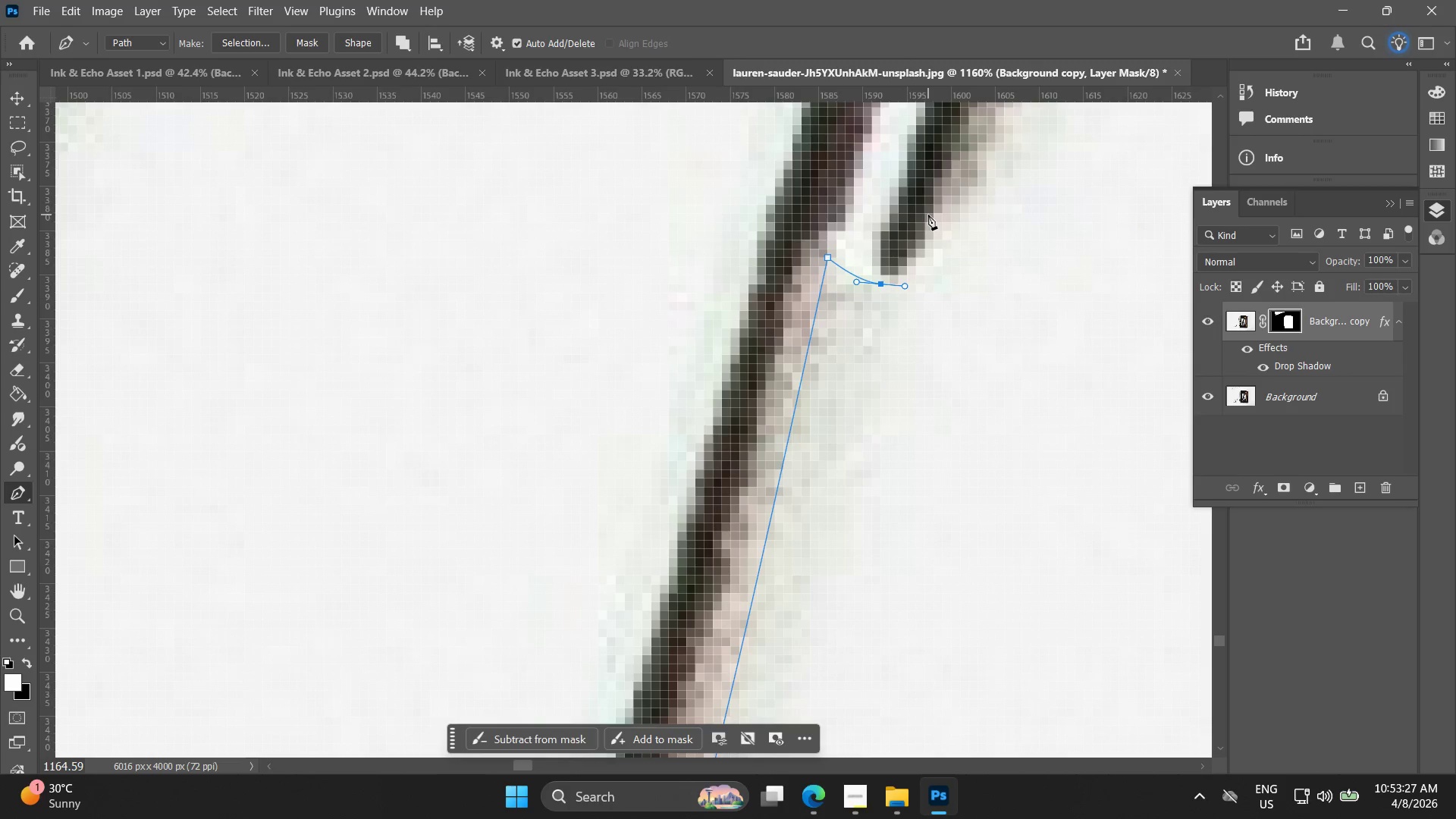 
left_click_drag(start_coordinate=[929, 215], to_coordinate=[931, 205])
 